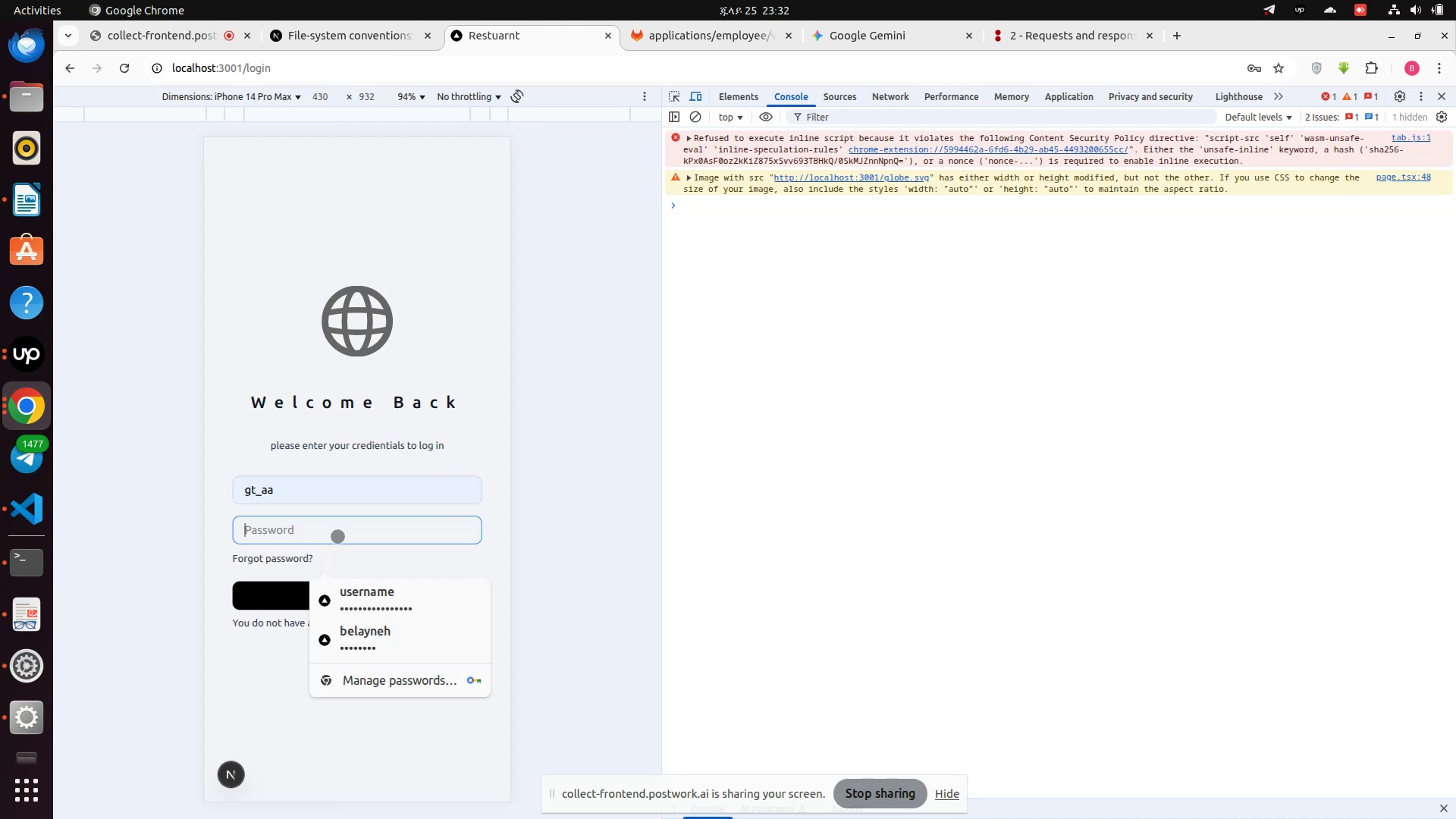 
type(!@QWASZXzxasqw12)
 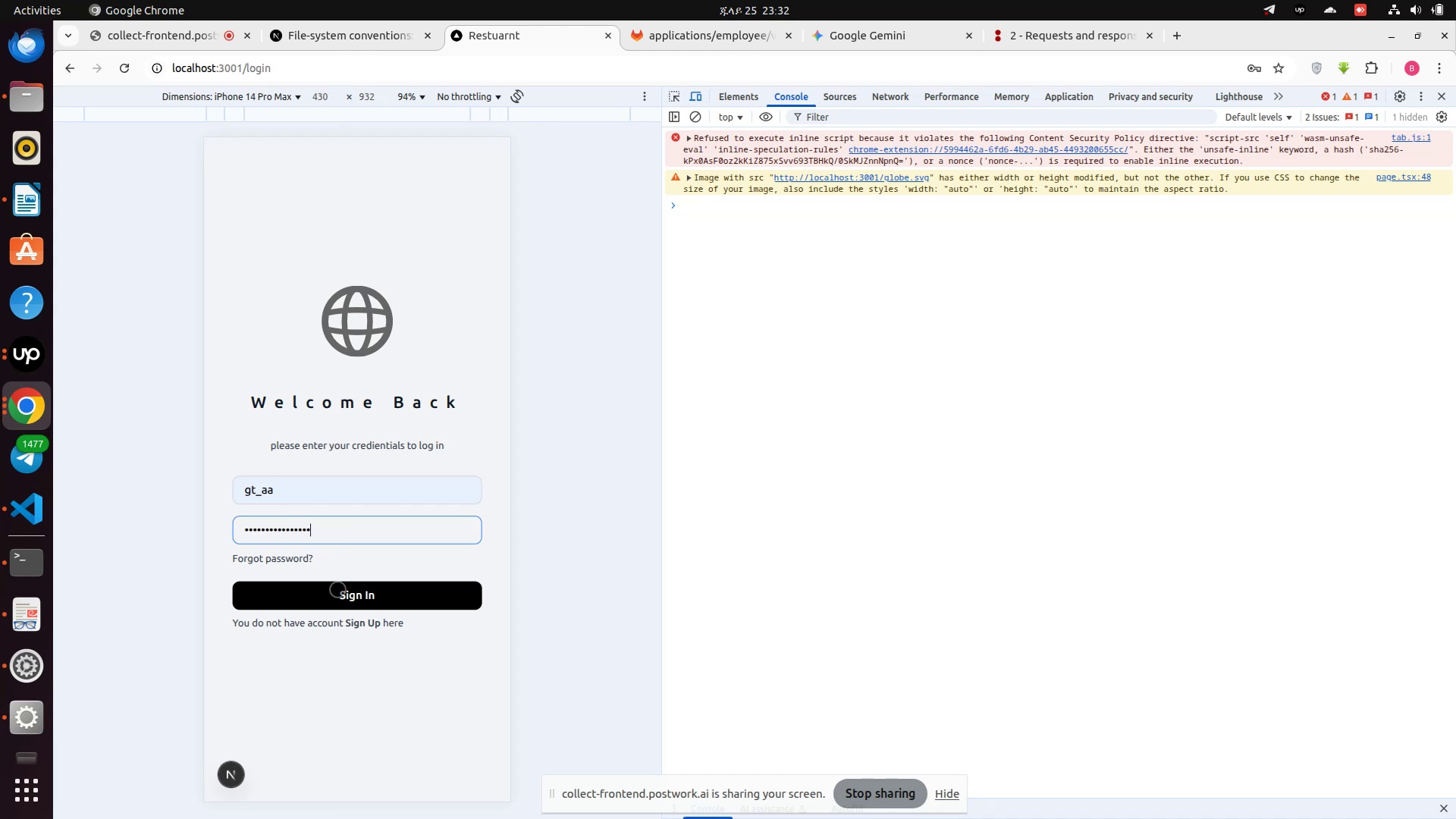 
left_click([337, 590])
 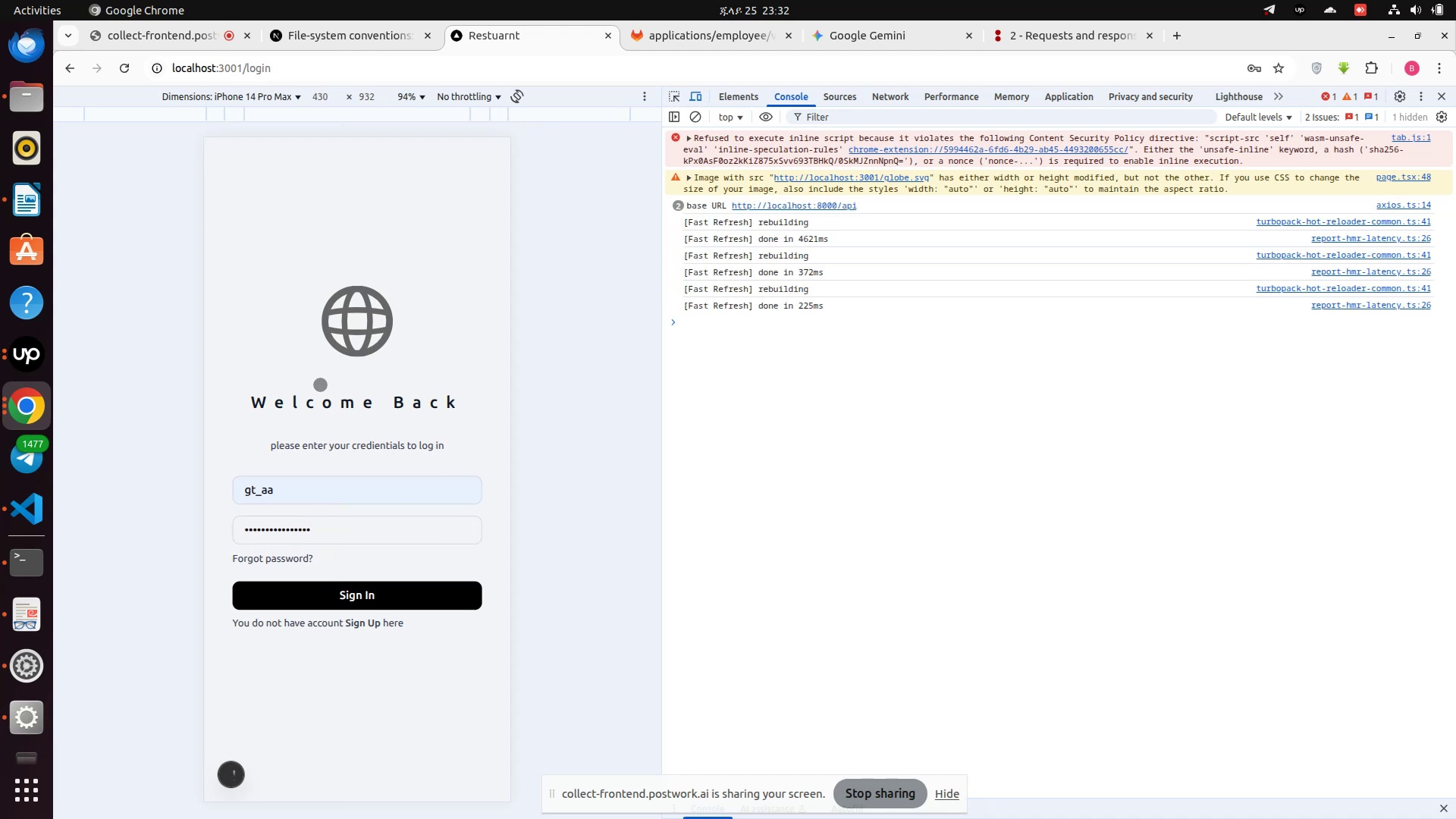 
wait(12.21)
 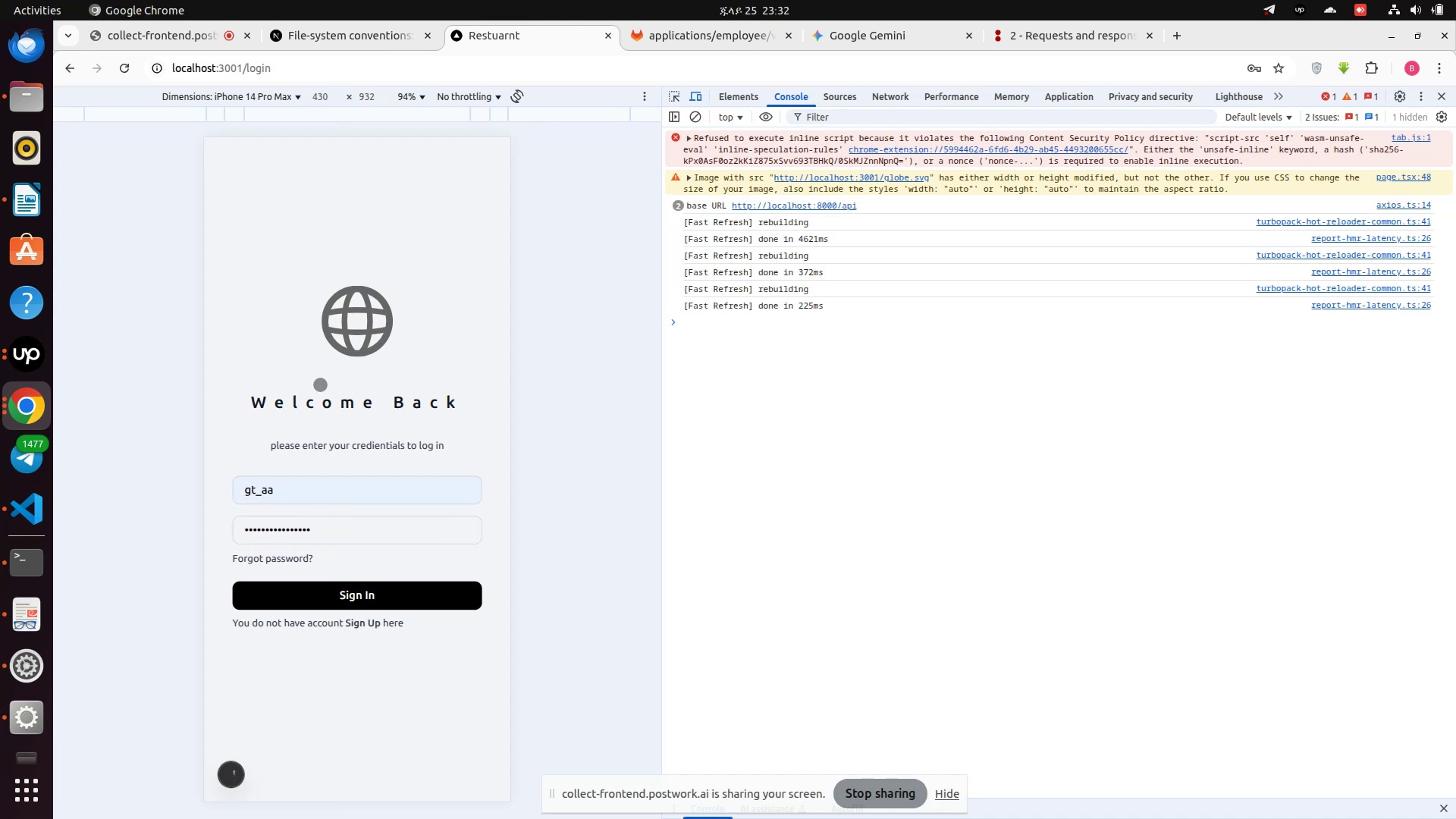 
left_click([223, 173])
 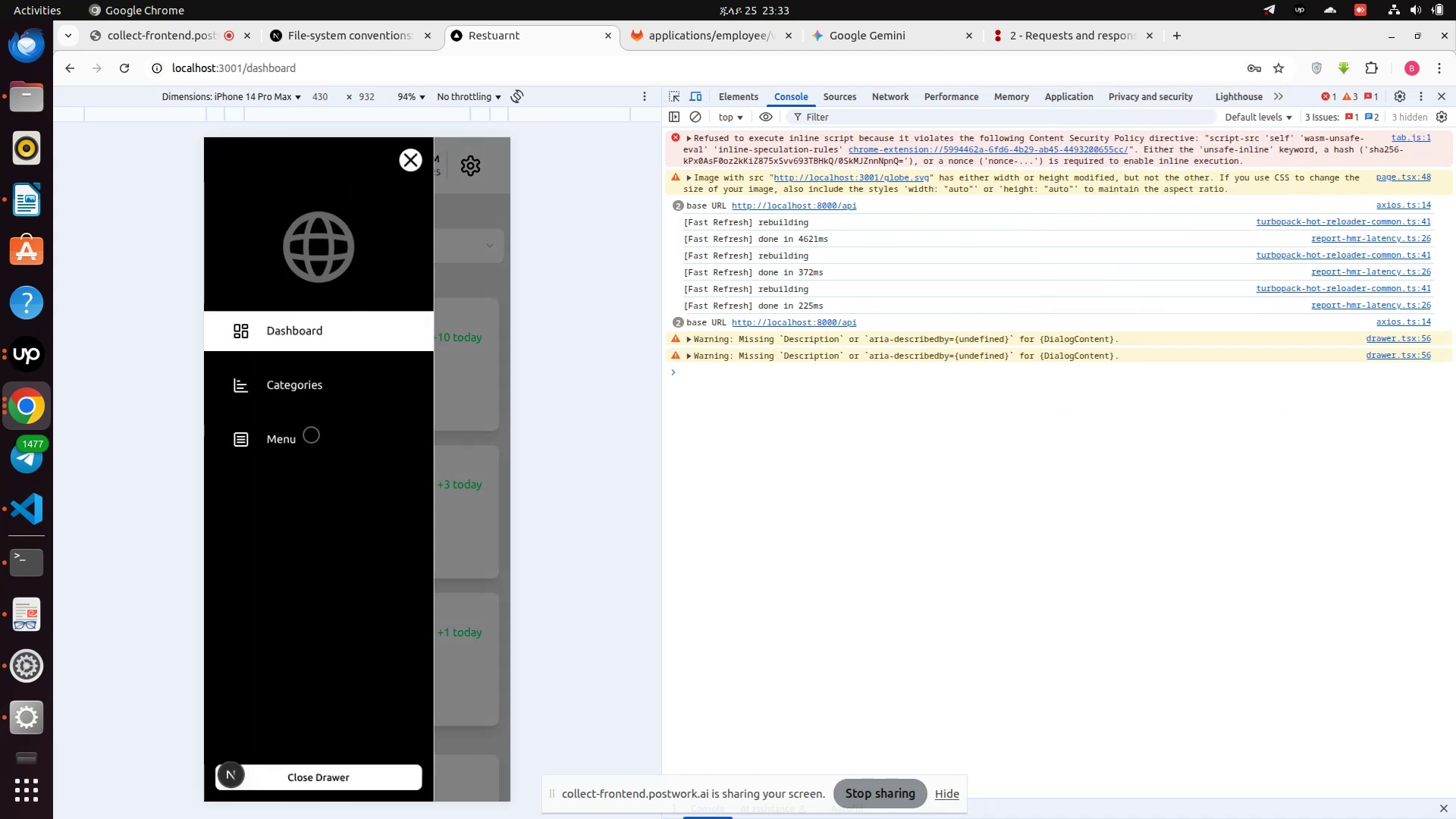 
left_click([298, 441])
 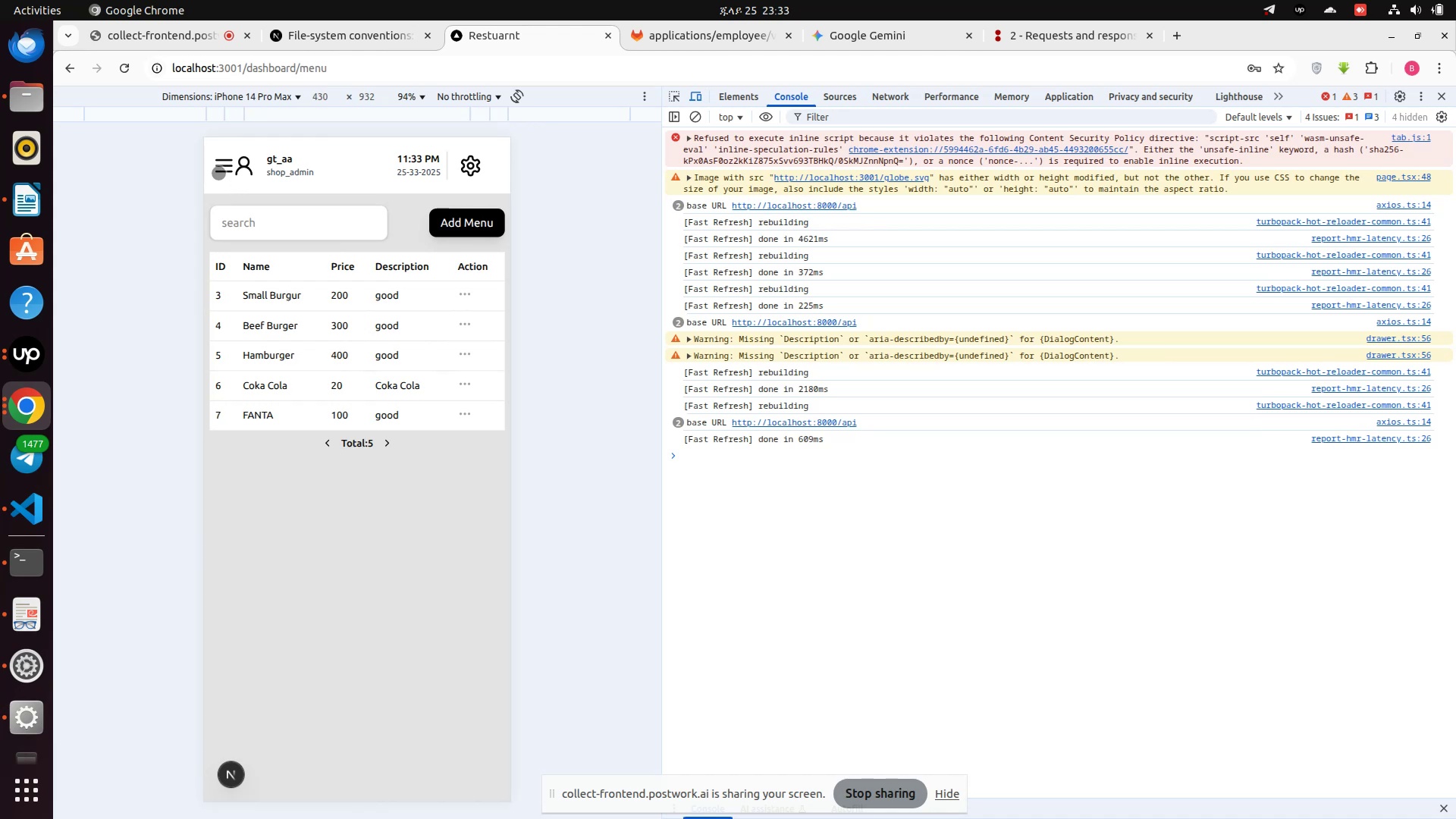 
wait(6.28)
 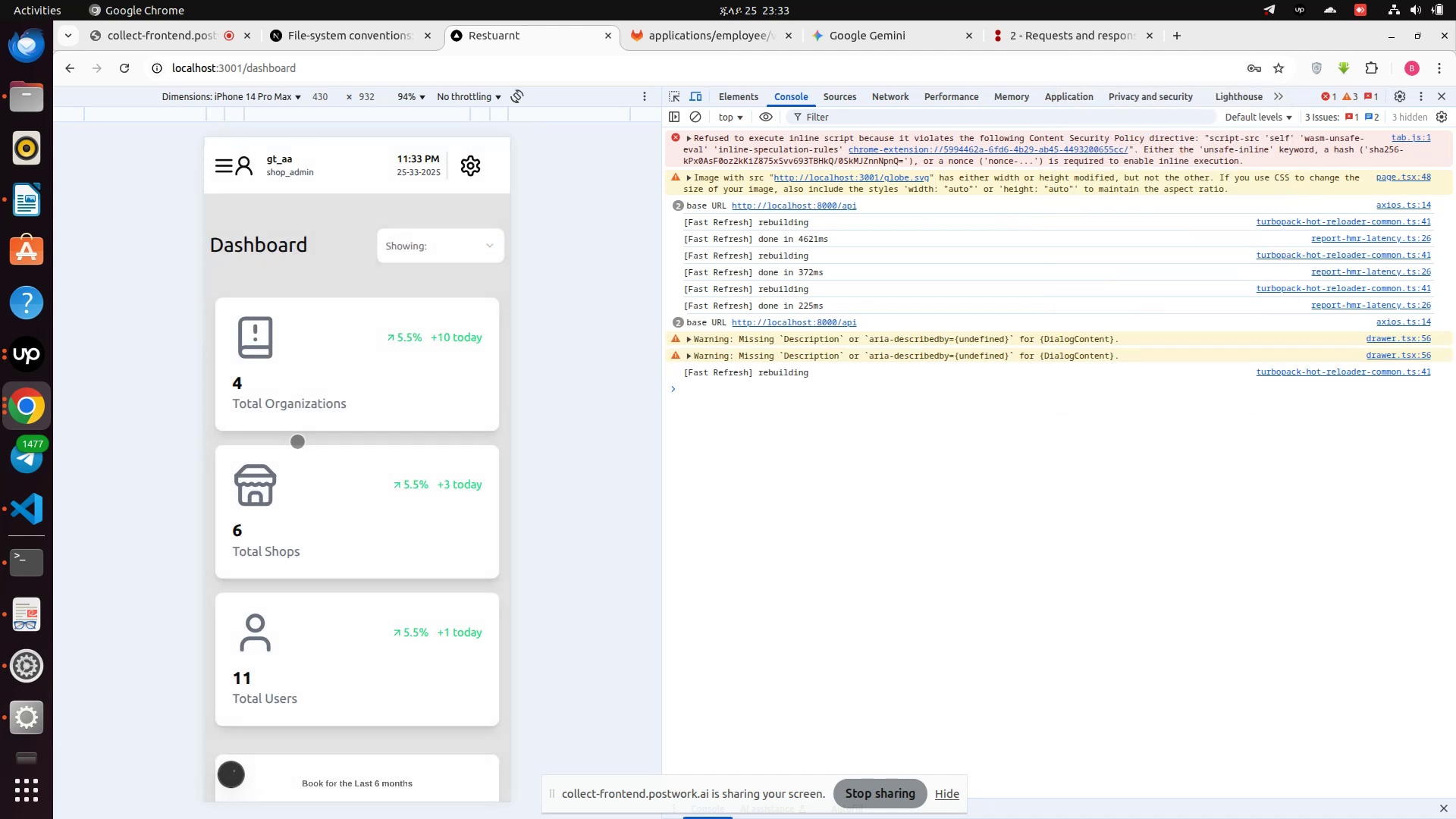 
left_click([218, 173])
 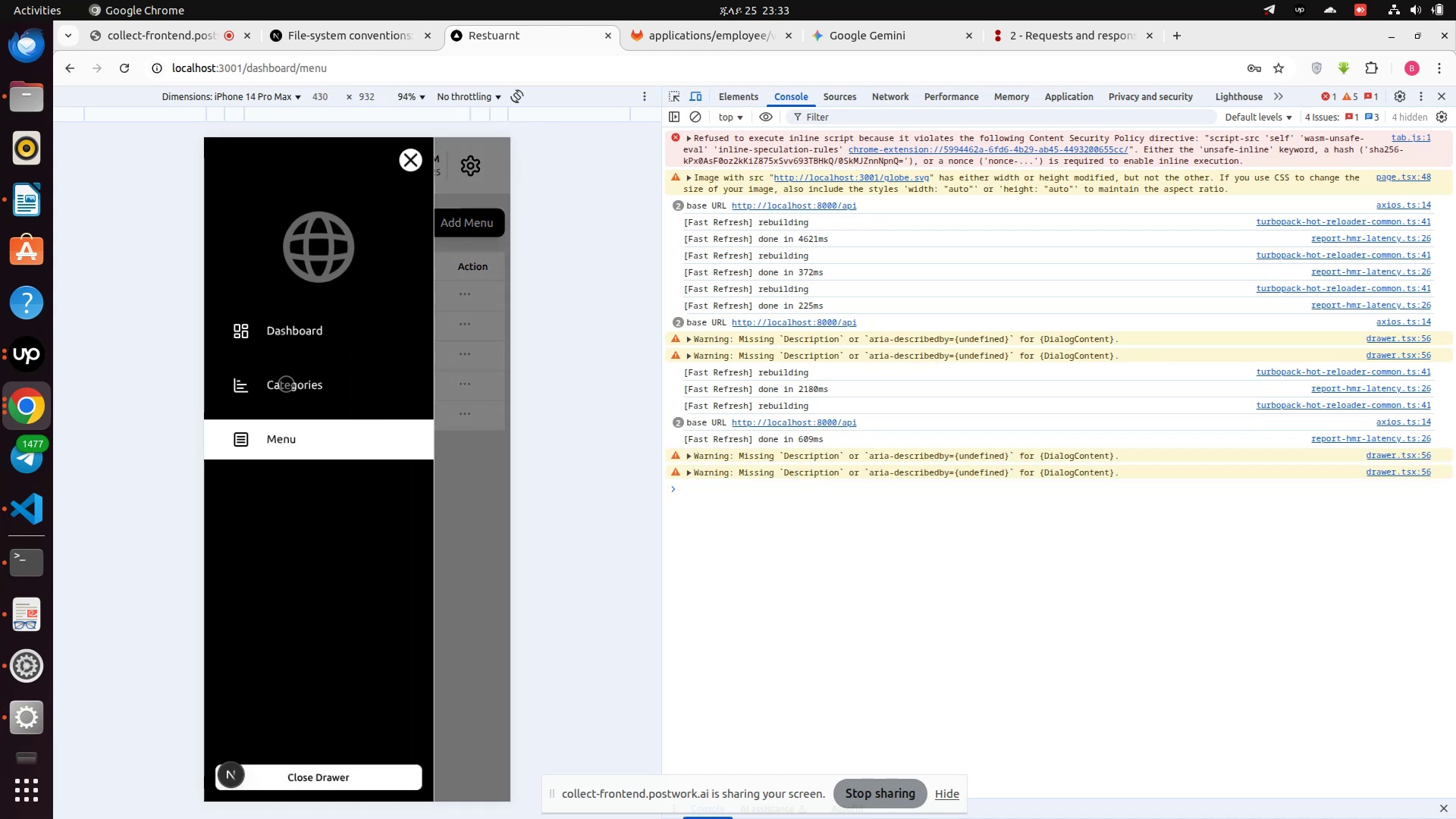 
left_click([284, 390])
 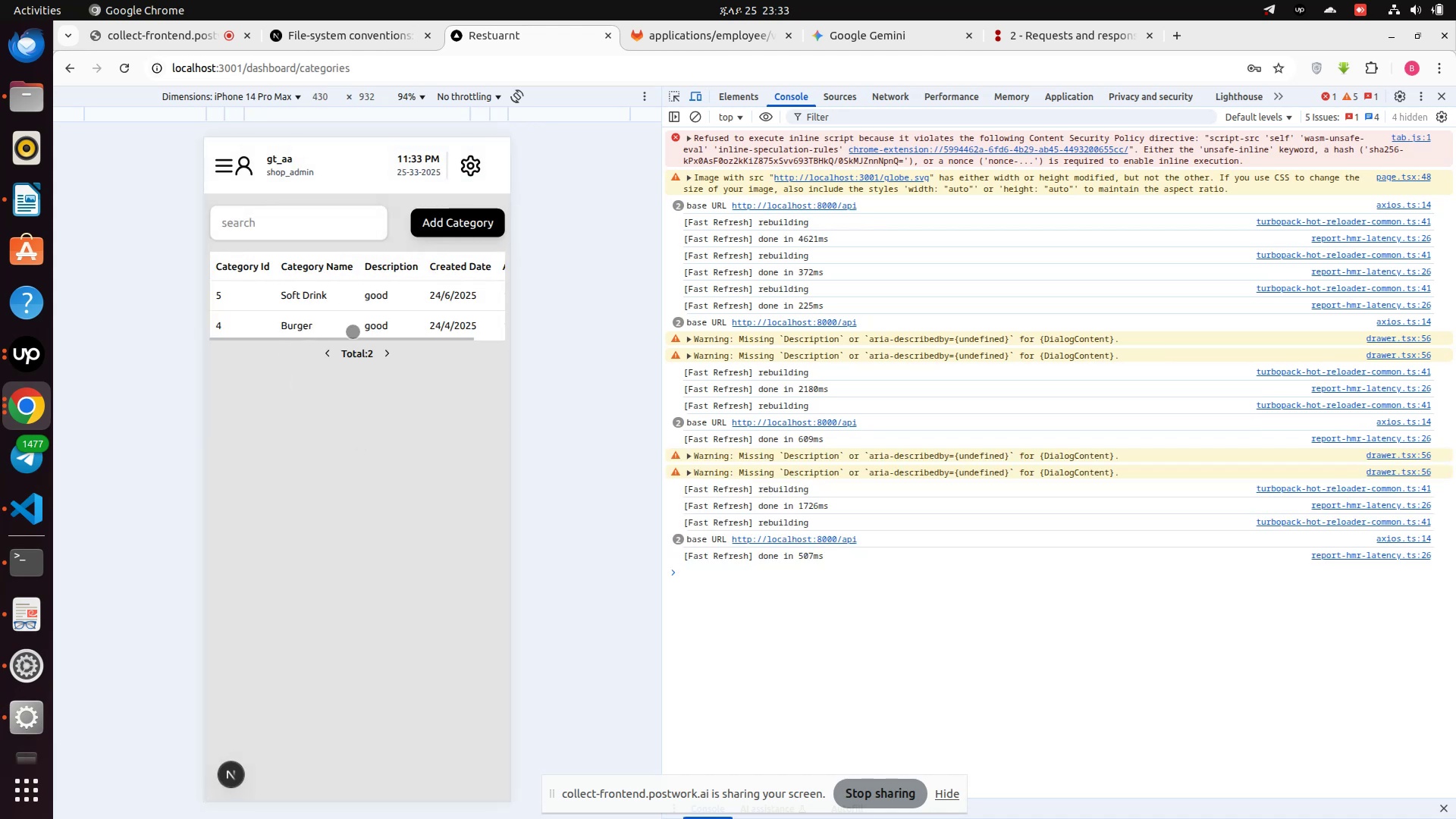 
wait(7.26)
 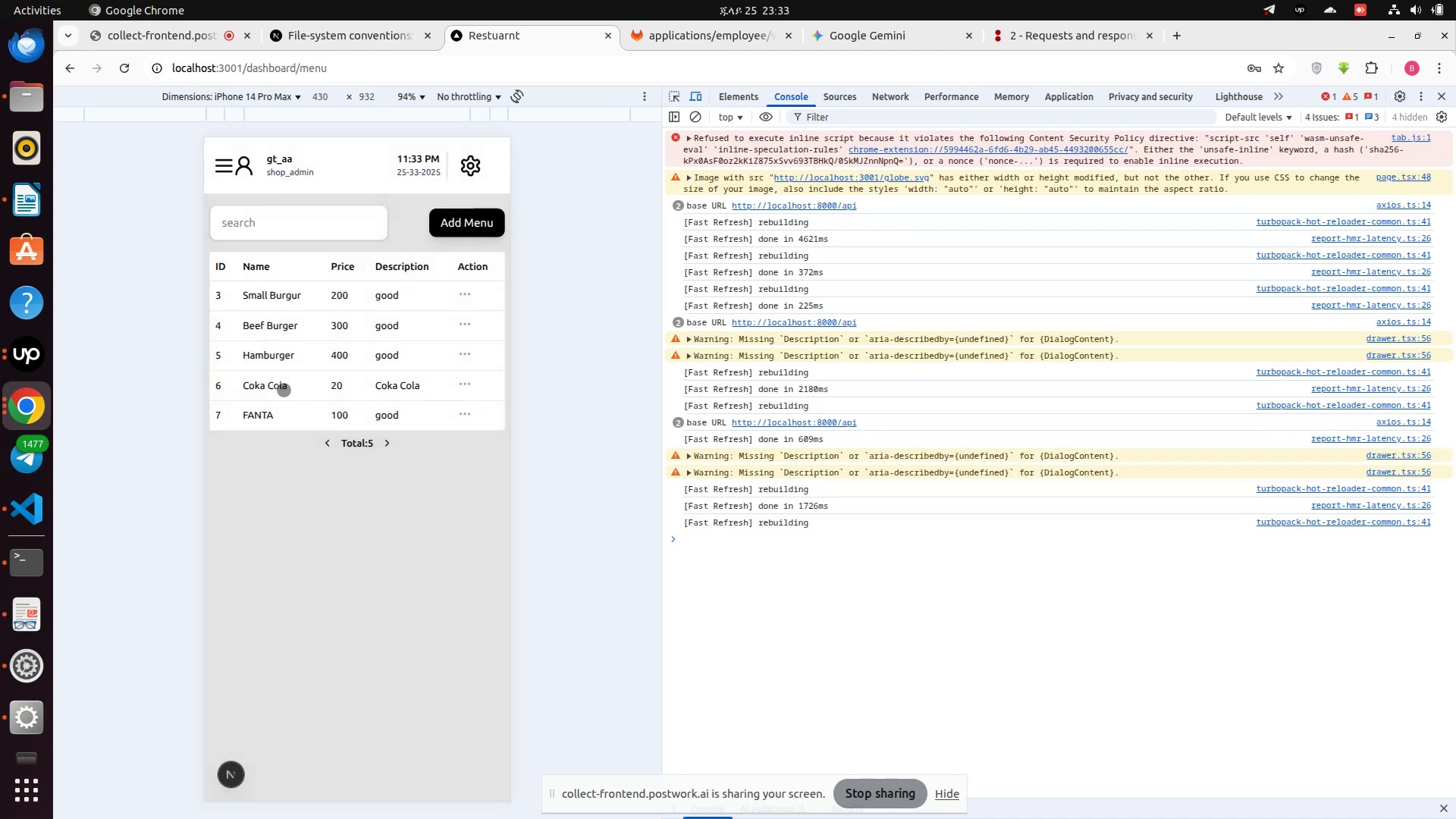 
left_click_drag(start_coordinate=[407, 307], to_coordinate=[350, 314])
 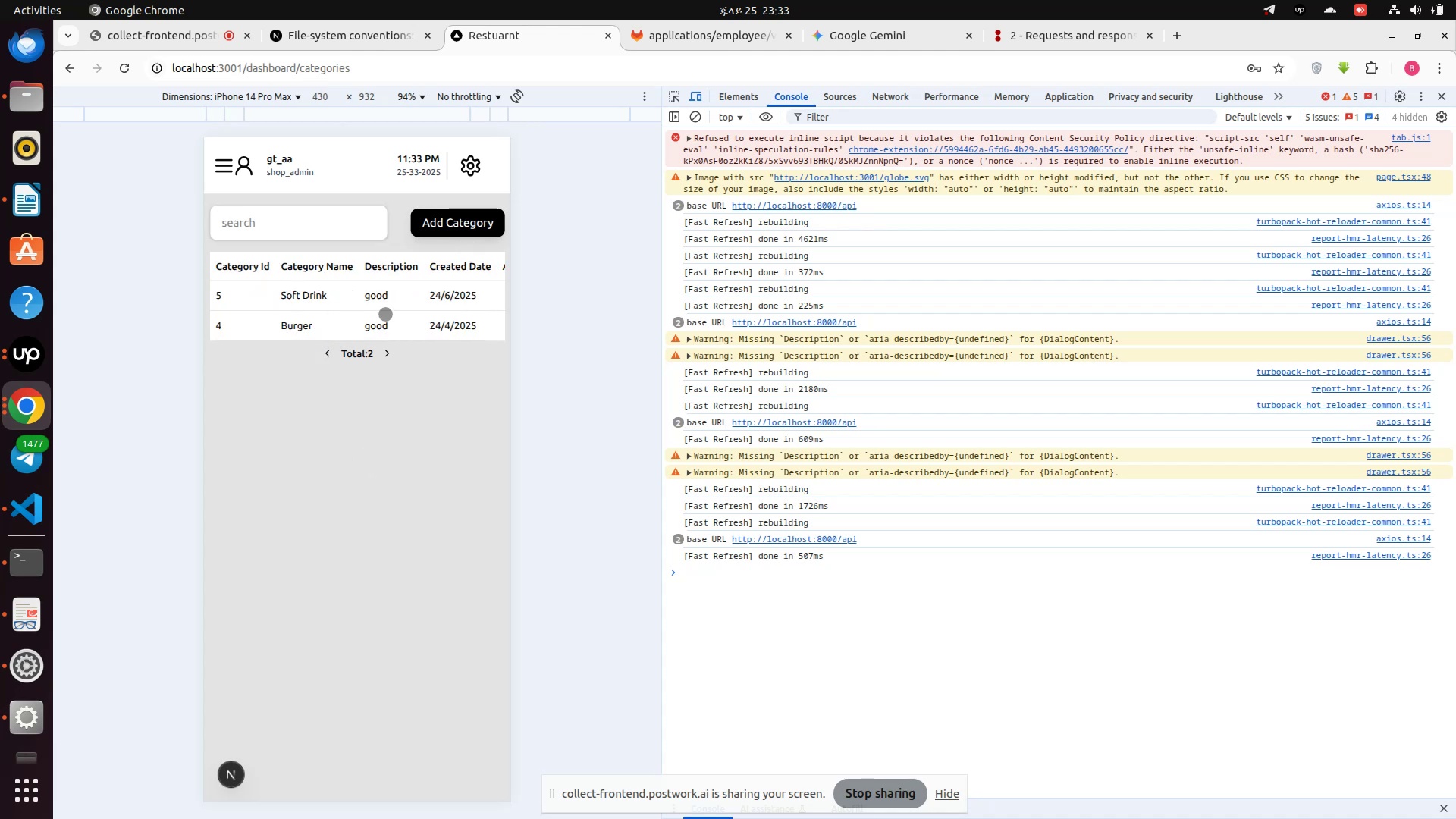 
left_click_drag(start_coordinate=[372, 304], to_coordinate=[310, 311])
 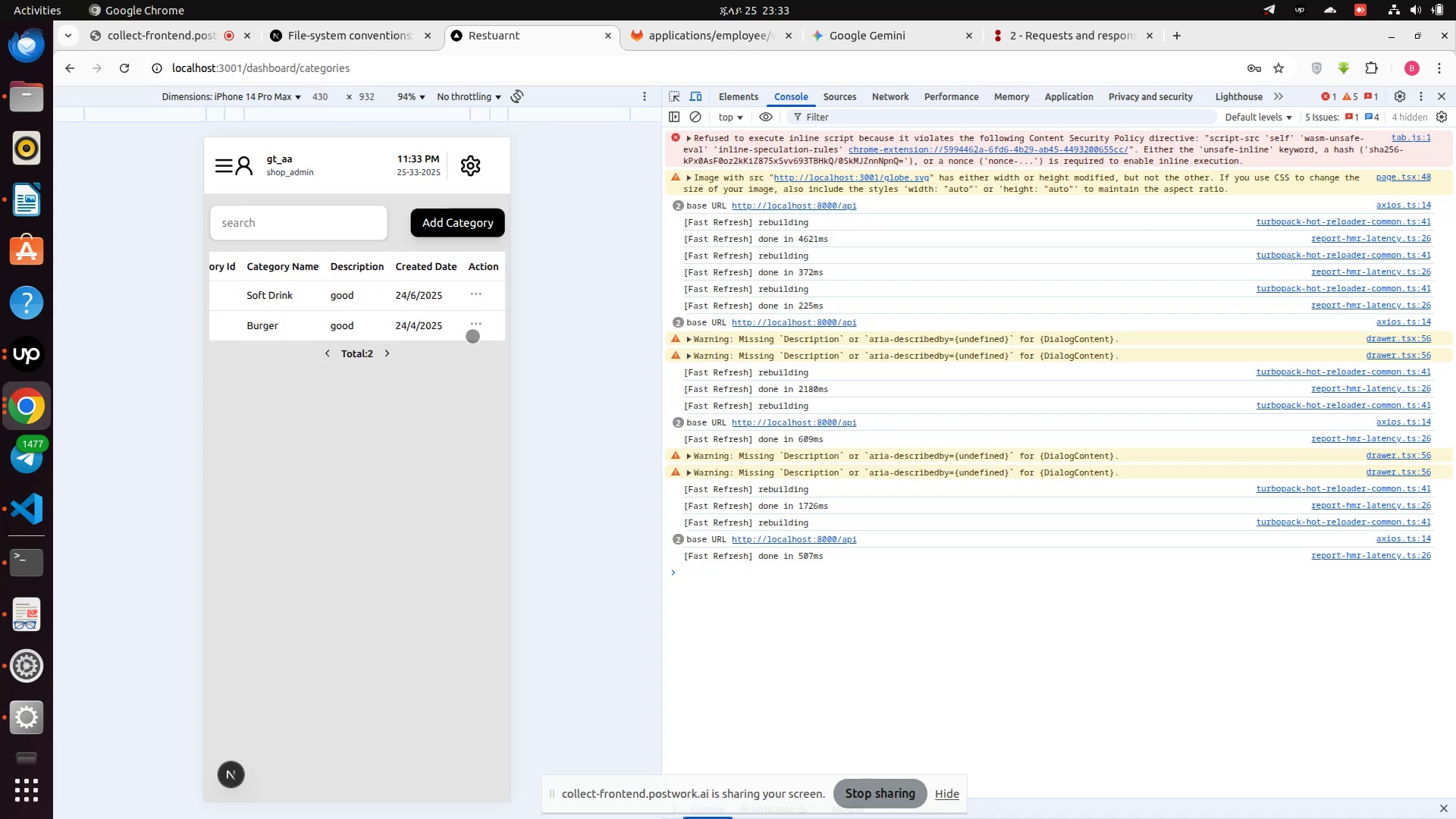 
left_click([475, 329])
 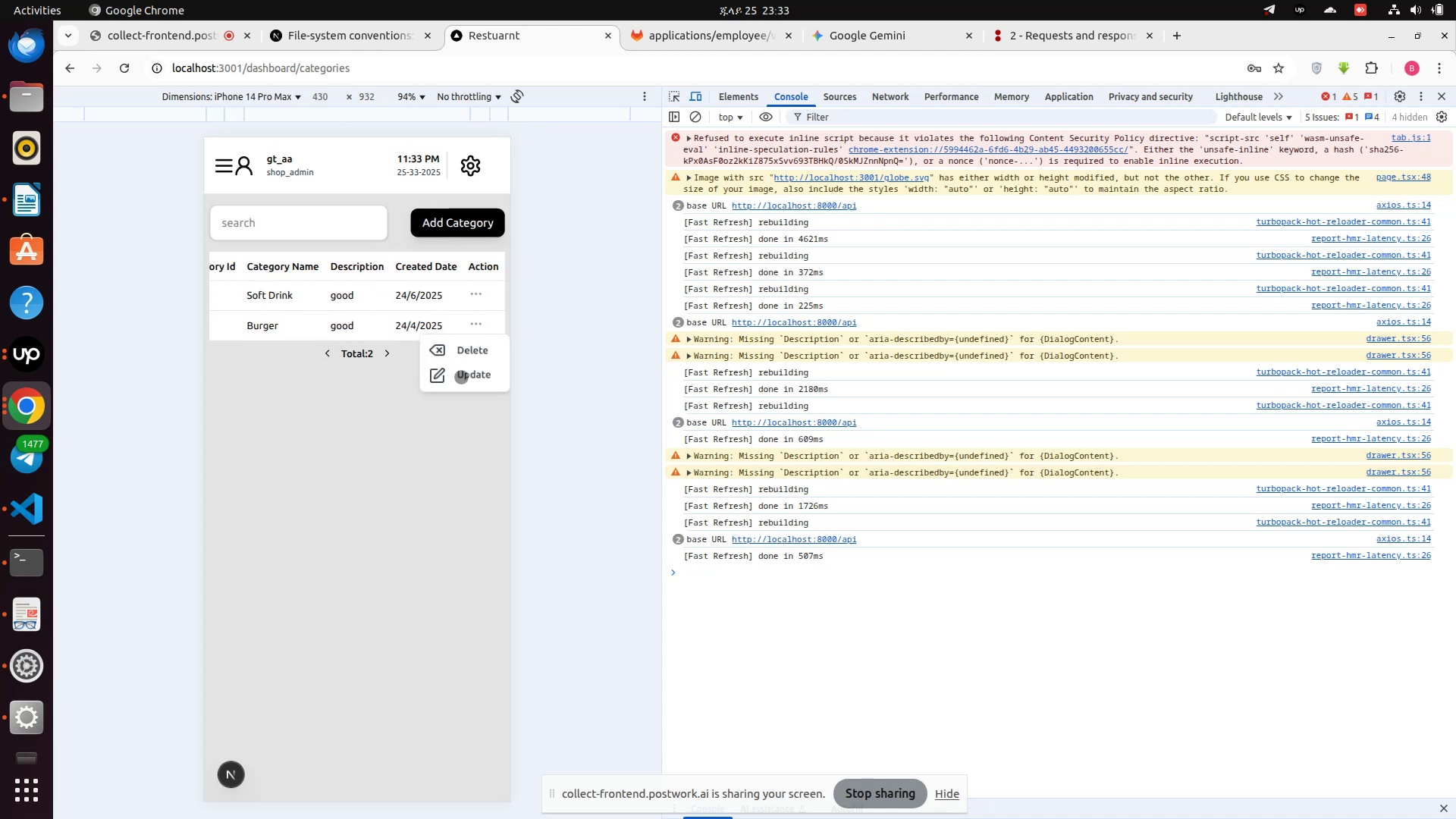 
left_click([460, 378])
 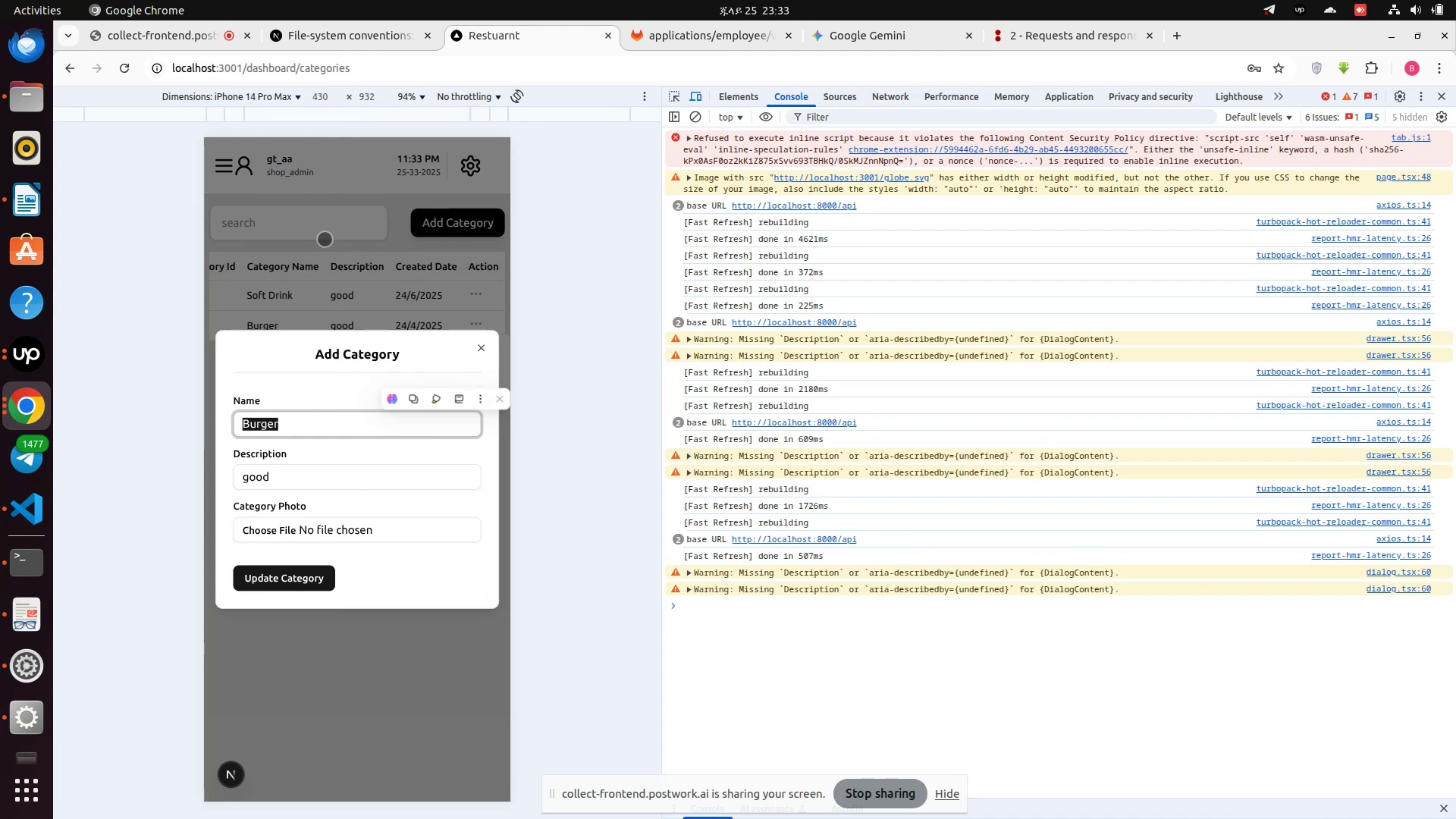 
left_click([325, 239])
 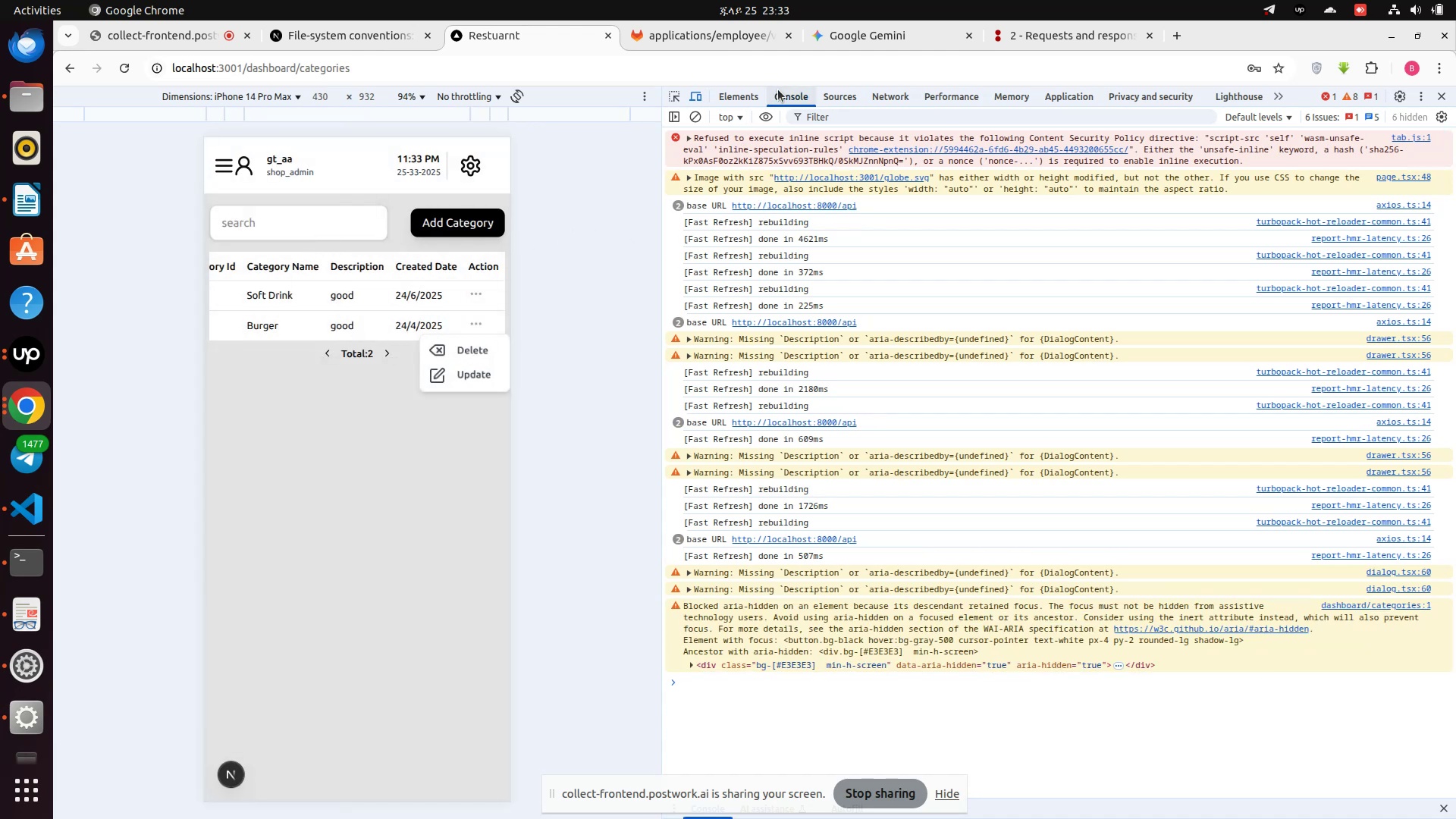 
left_click([899, 107])
 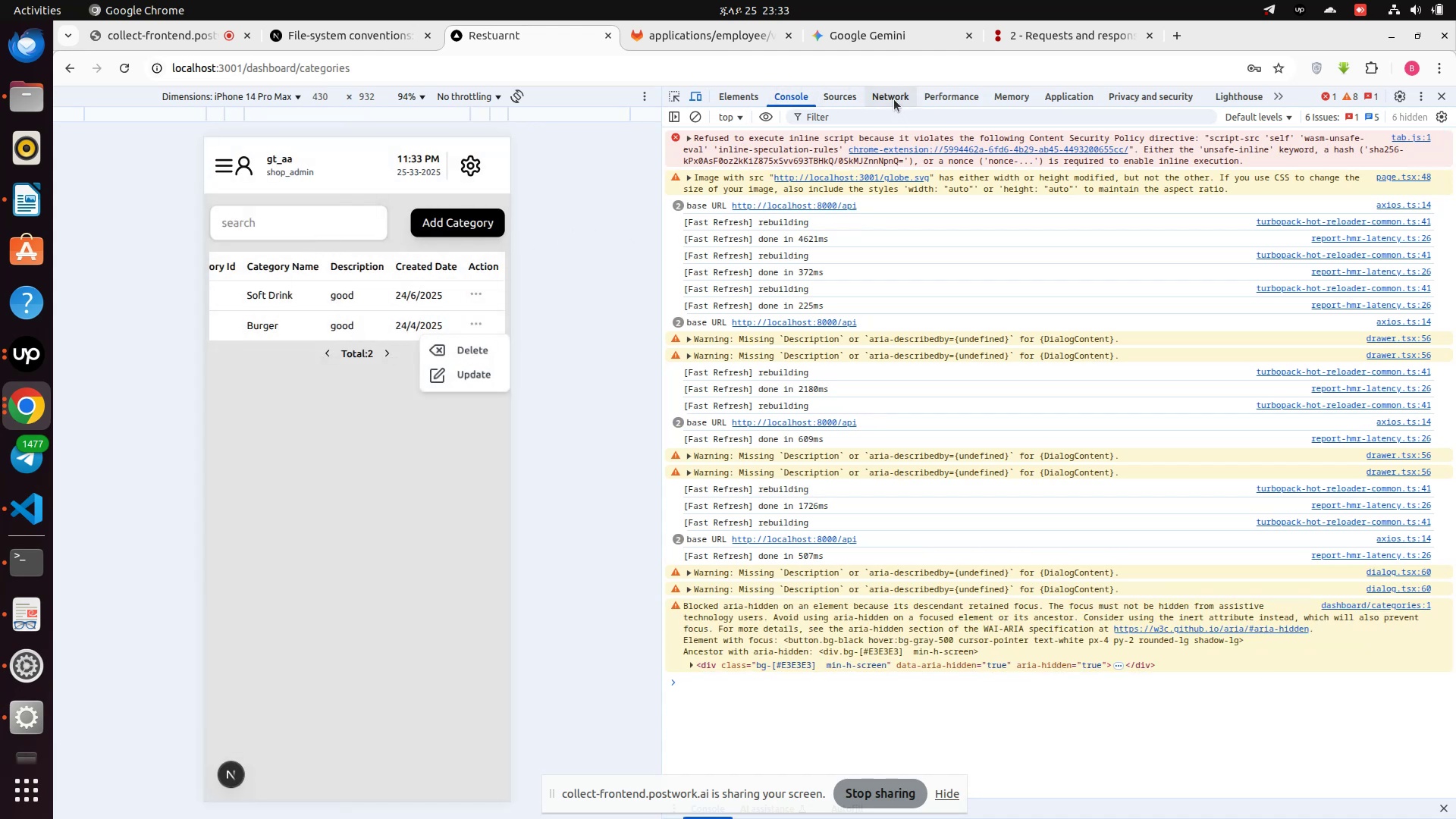 
left_click([894, 99])
 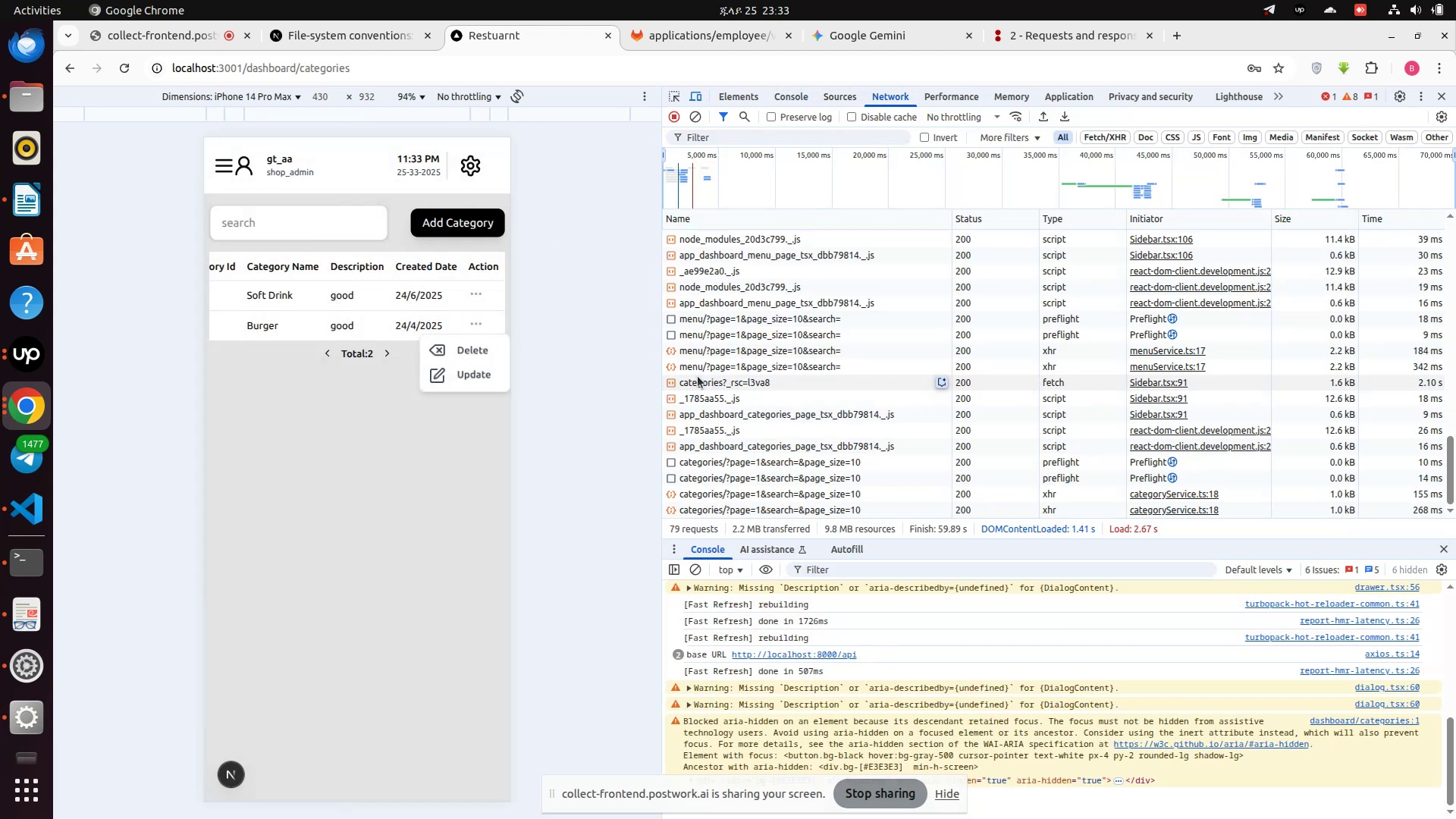 
scroll: coordinate [697, 375], scroll_direction: up, amount: 4.0
 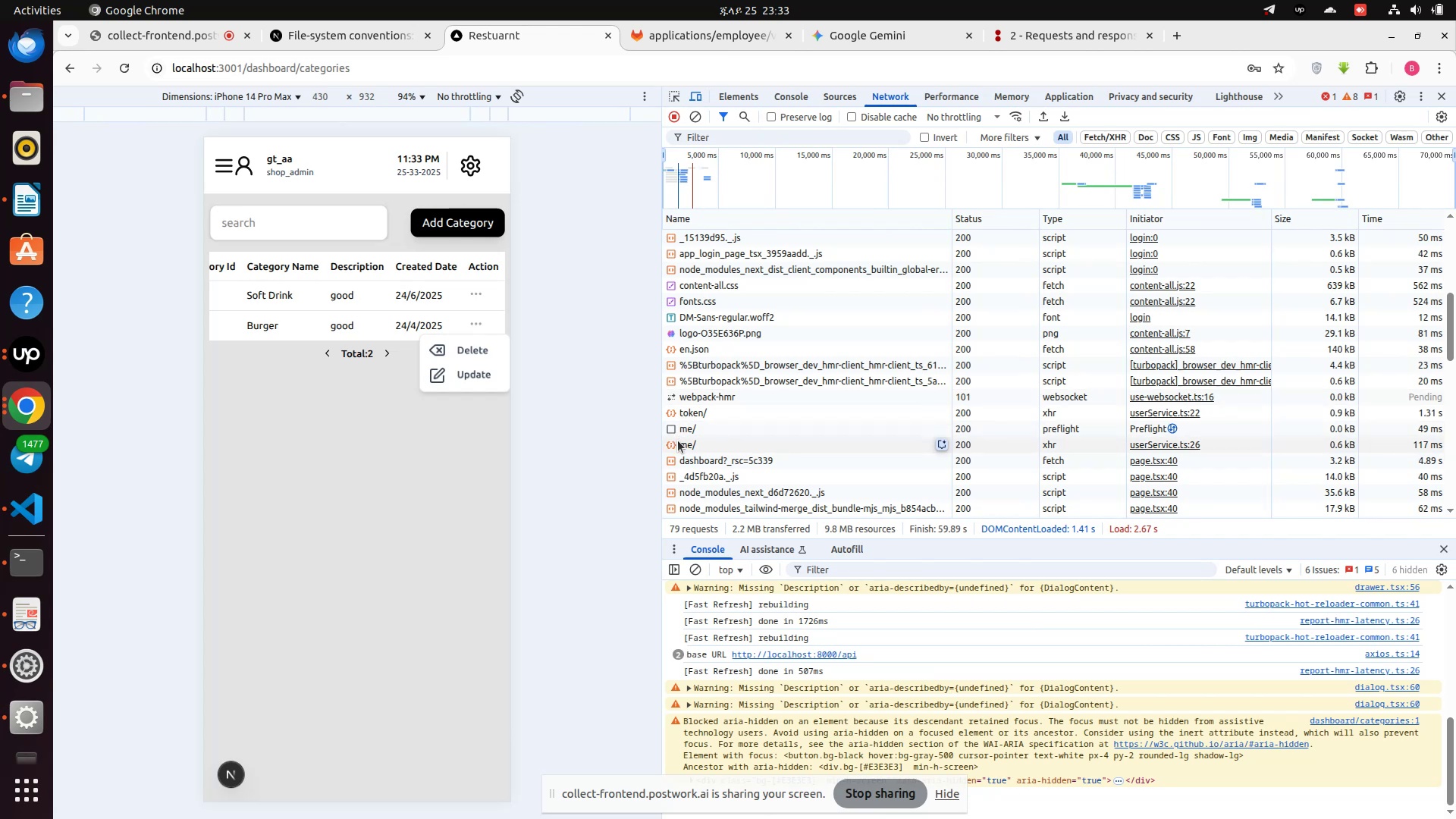 
left_click([678, 441])
 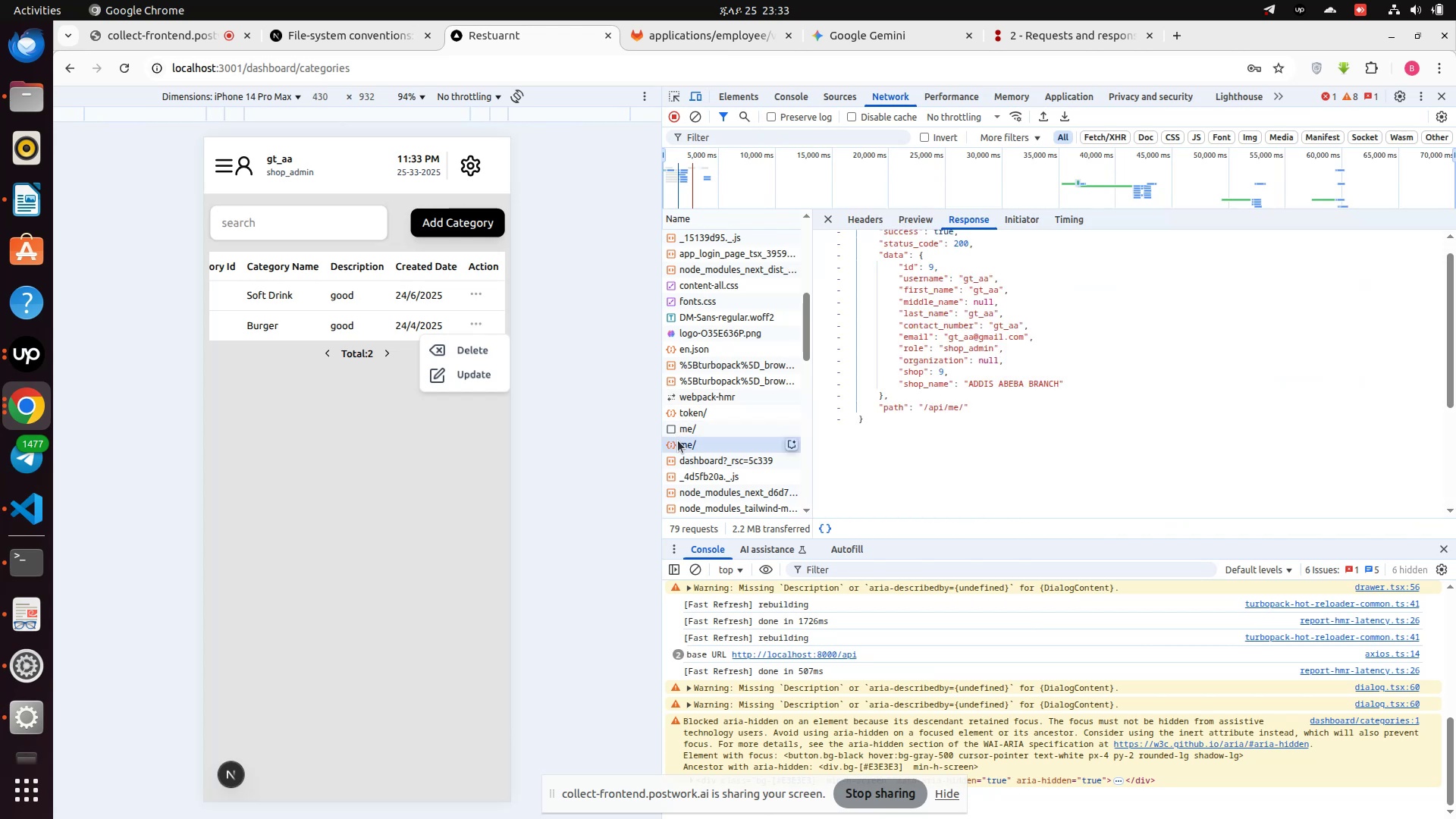 
wait(5.86)
 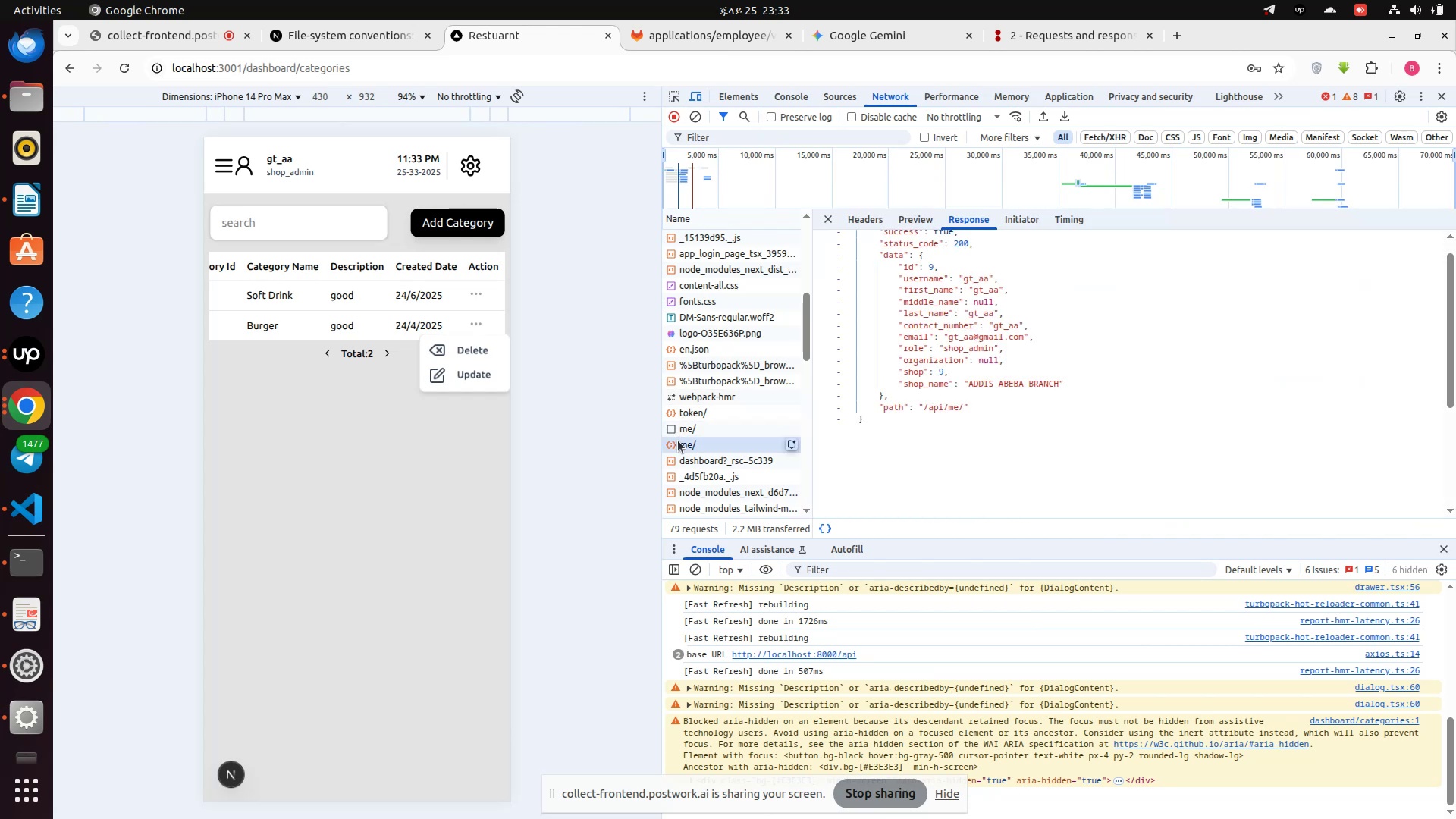 
left_click([310, 422])
 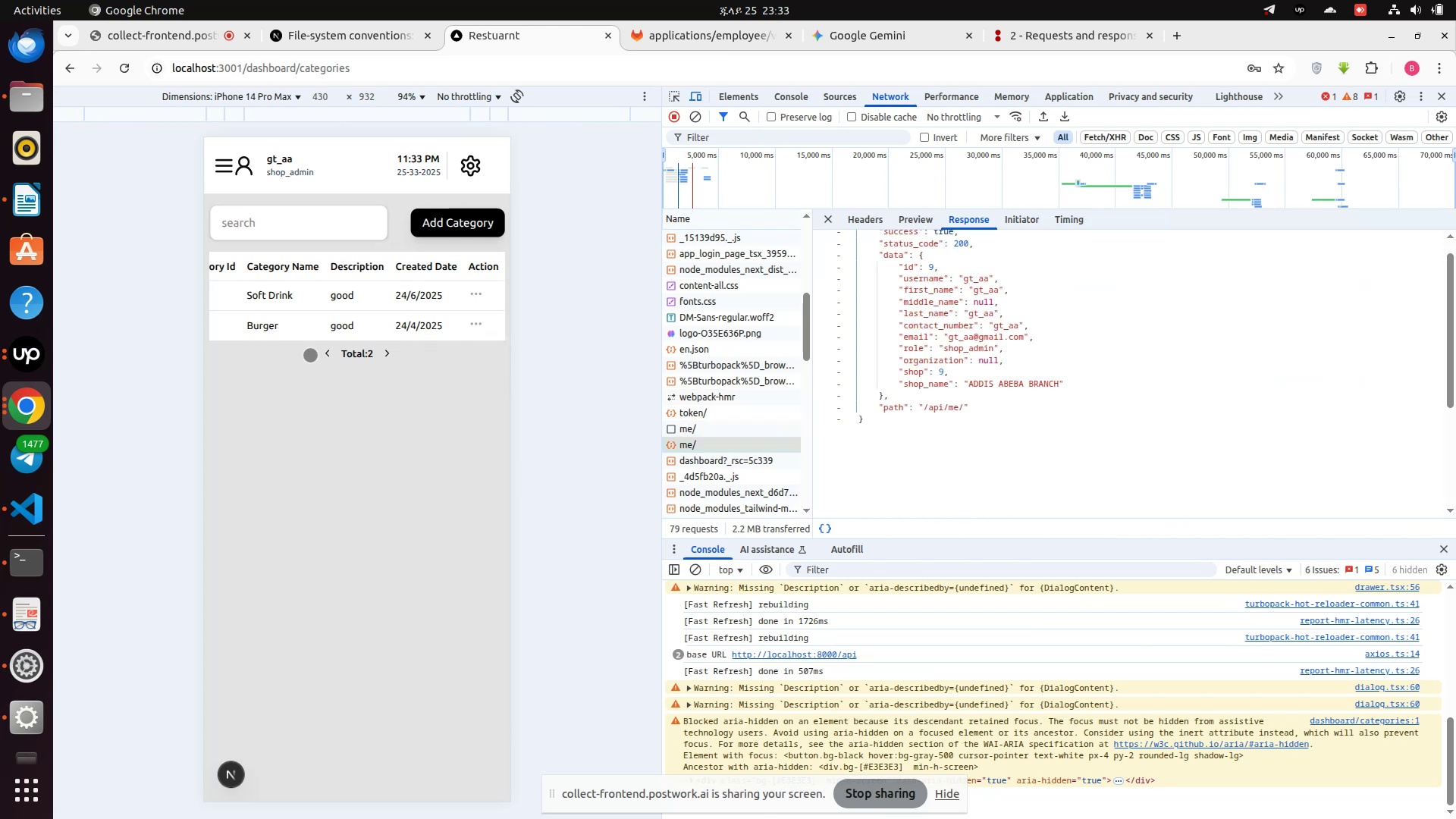 
left_click_drag(start_coordinate=[309, 313], to_coordinate=[425, 315])
 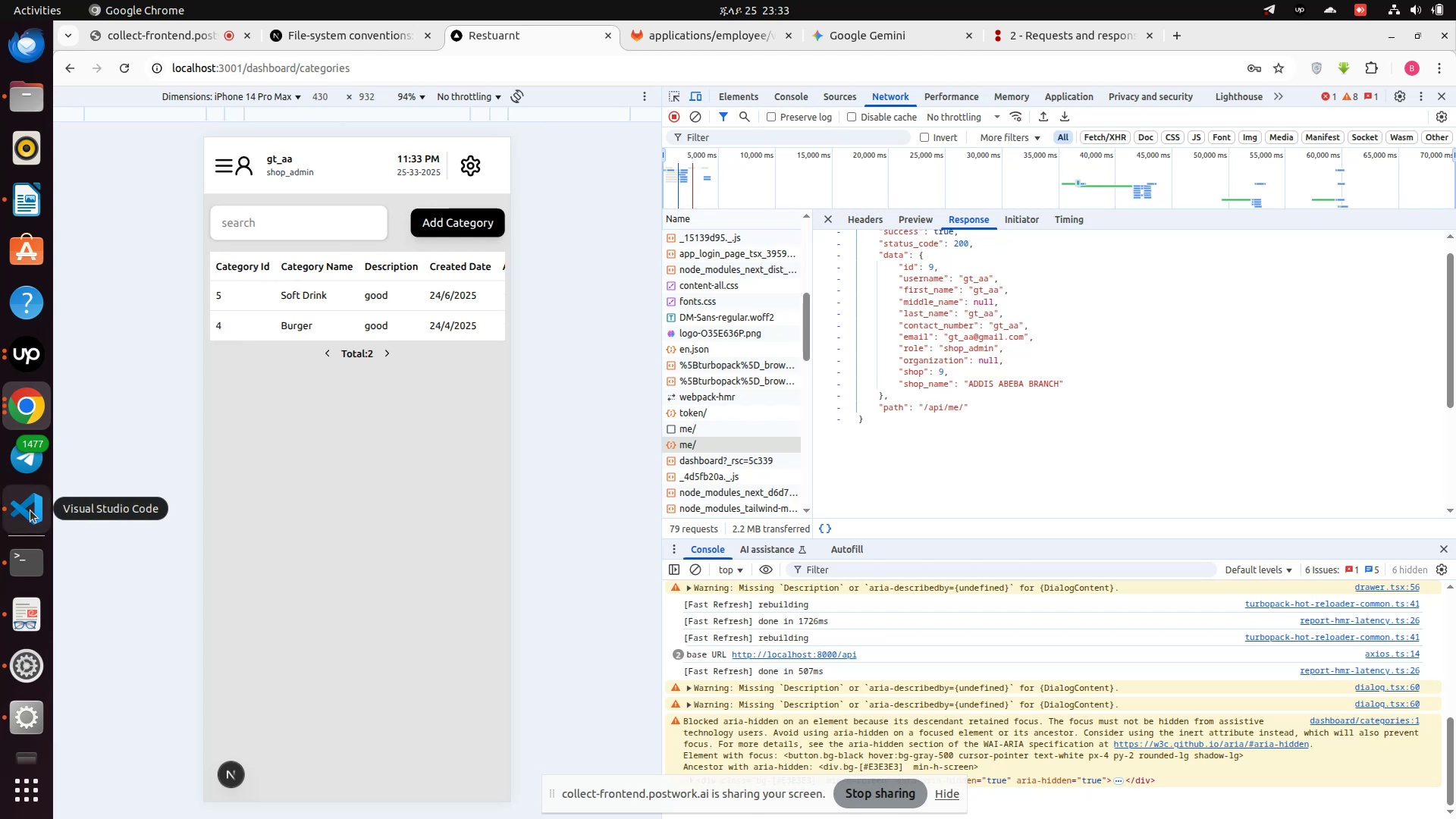 
left_click([30, 510])
 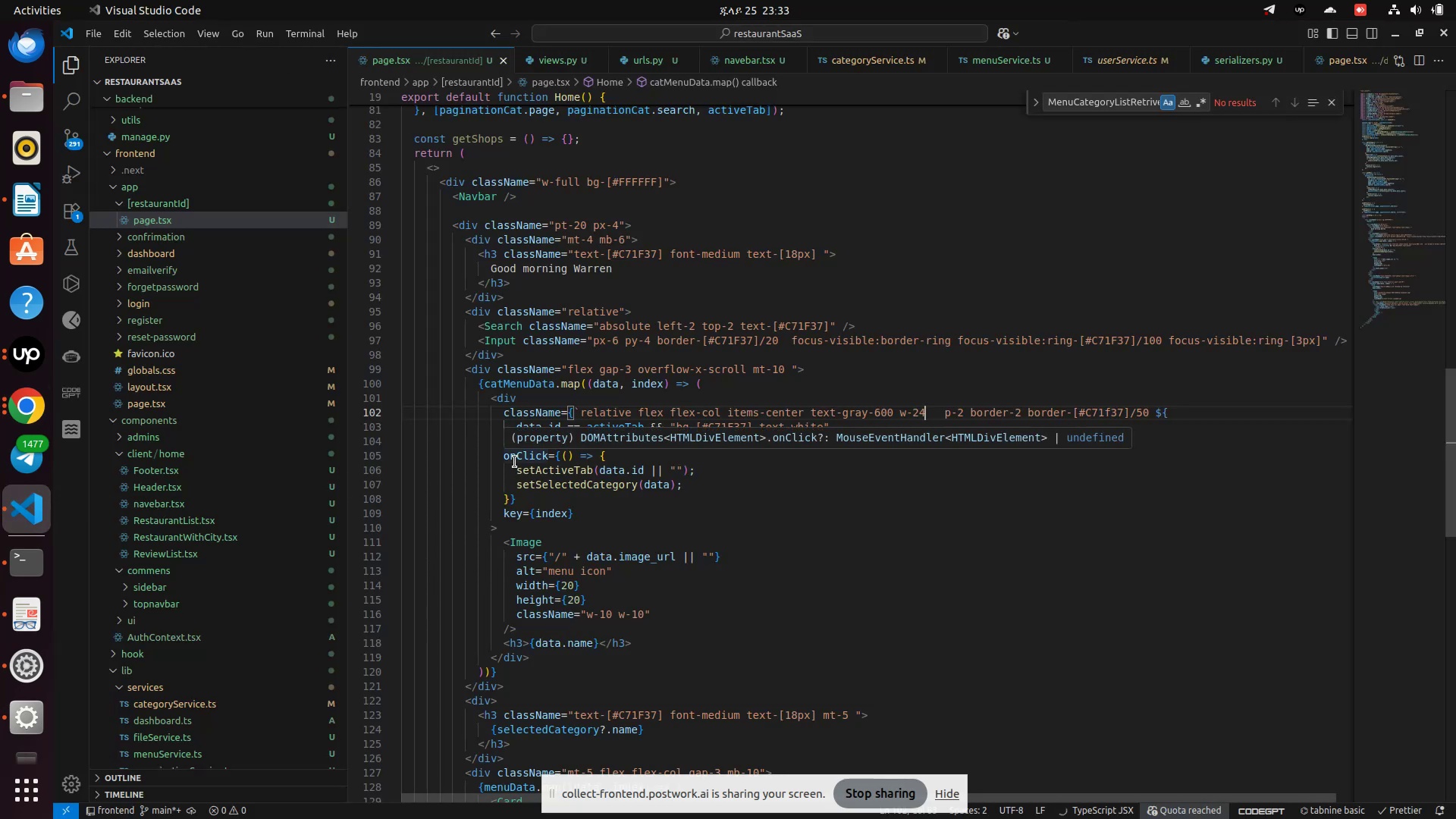 
scroll: coordinate [237, 400], scroll_direction: up, amount: 19.0
 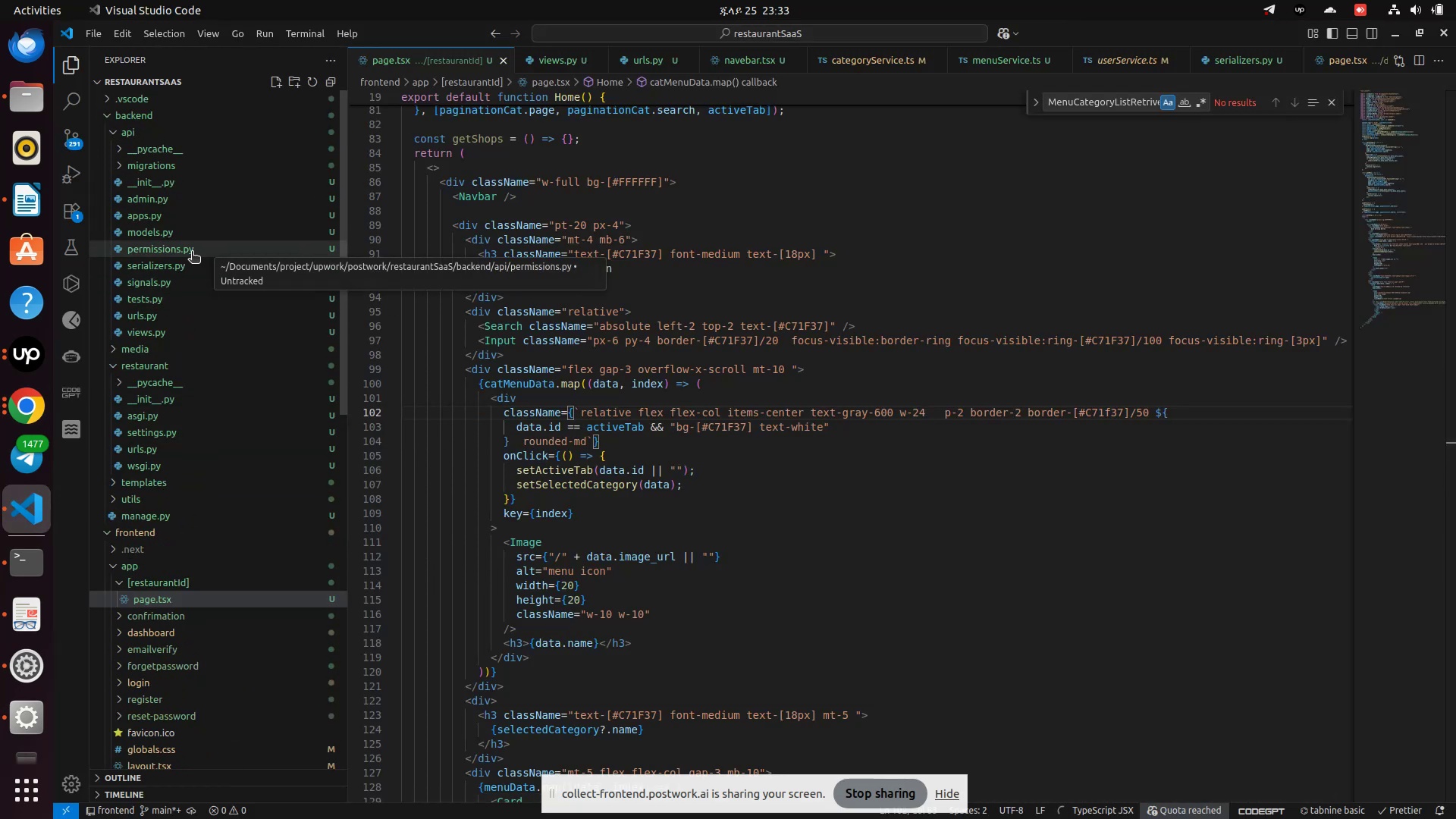 
left_click([182, 237])
 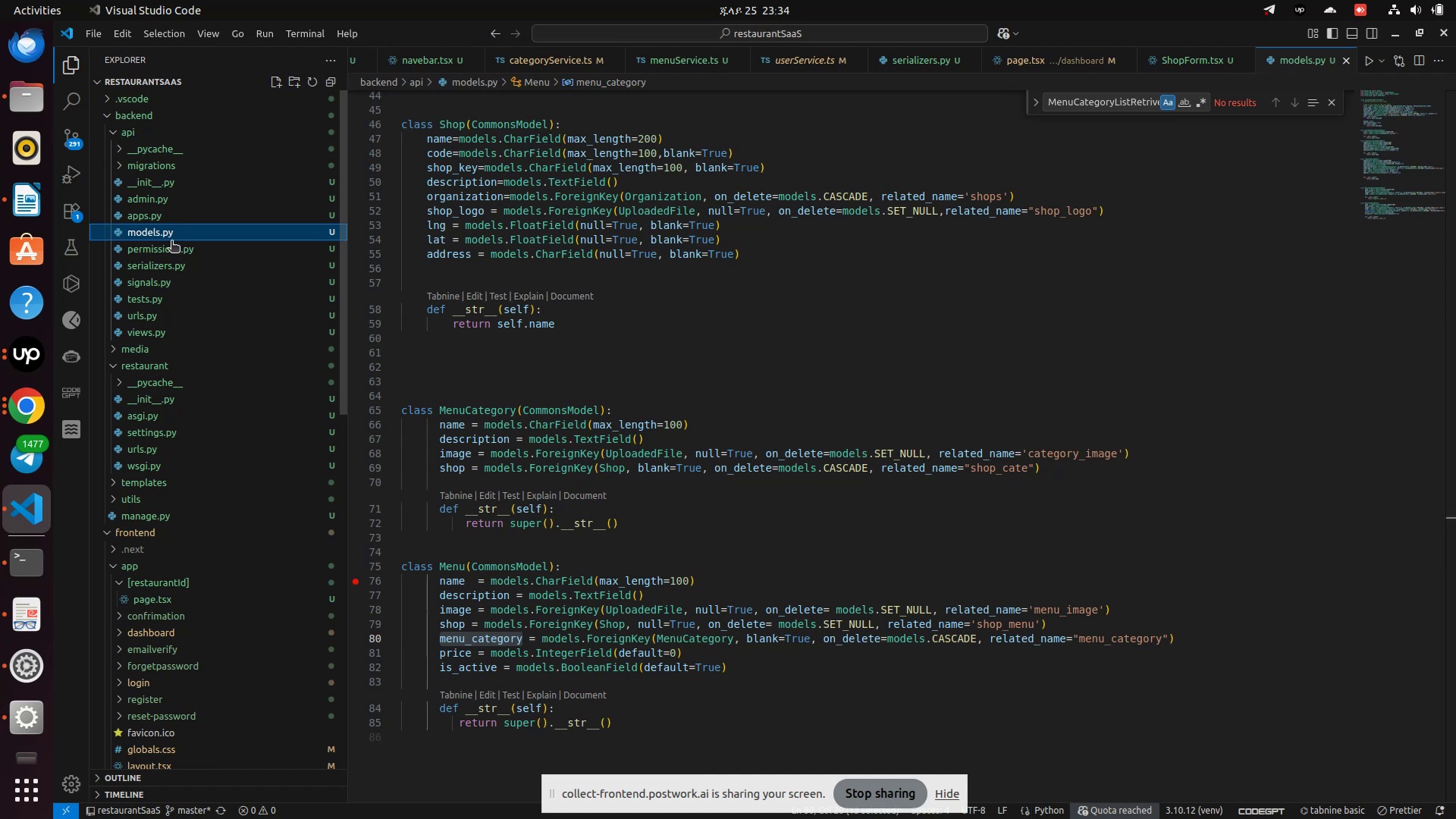 
left_click([150, 334])
 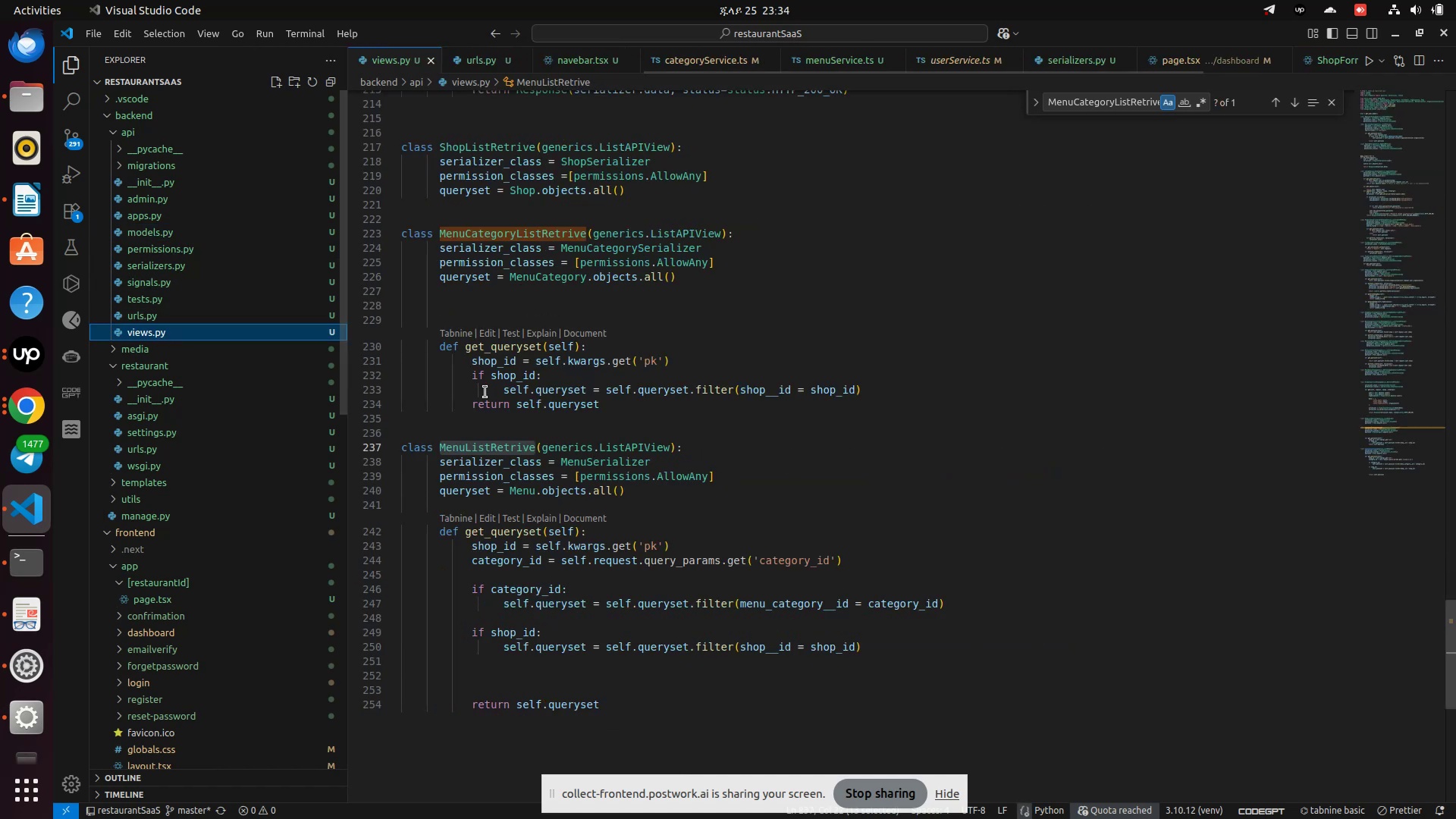 
scroll: coordinate [492, 410], scroll_direction: up, amount: 10.0
 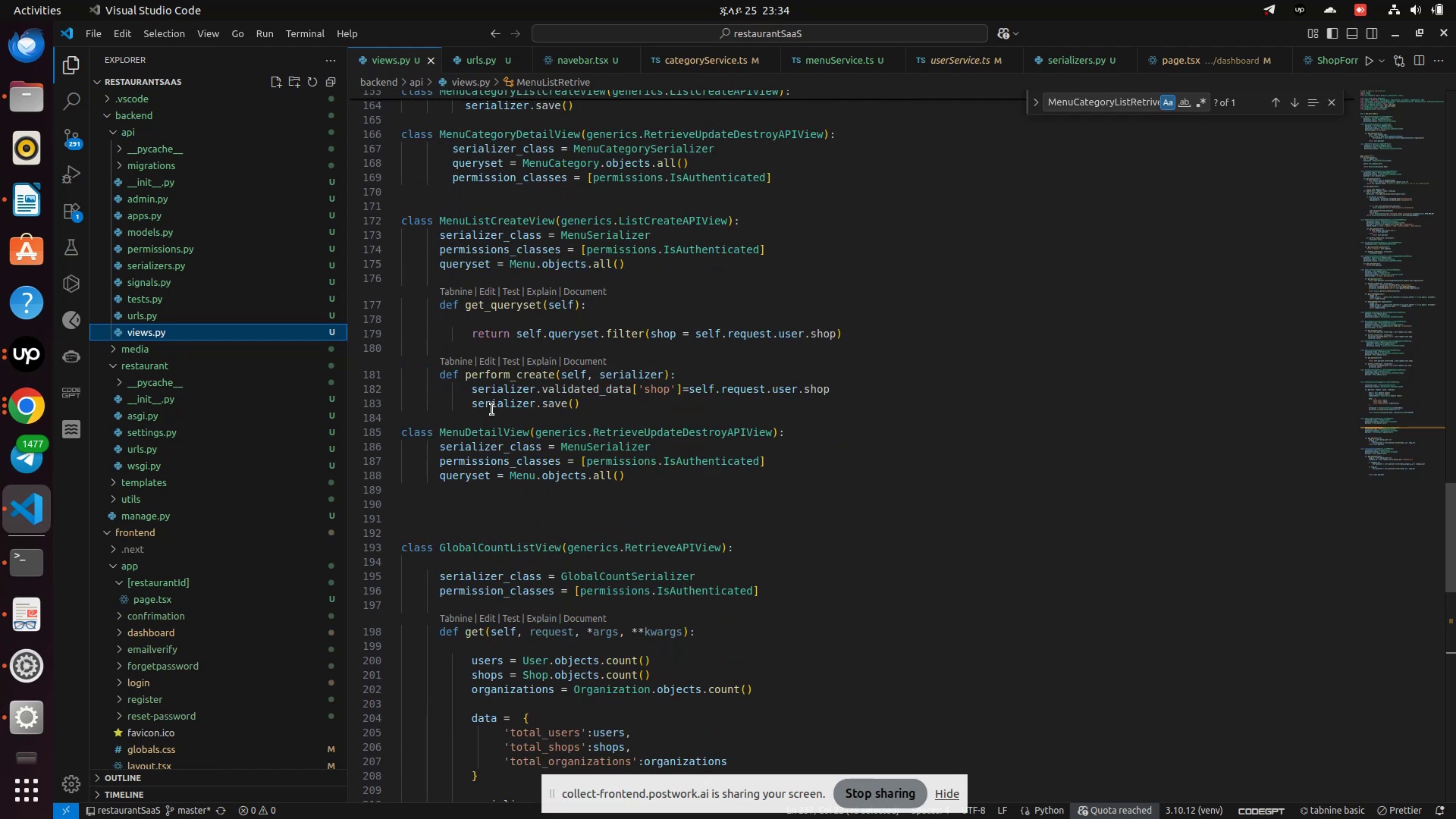 
wait(5.47)
 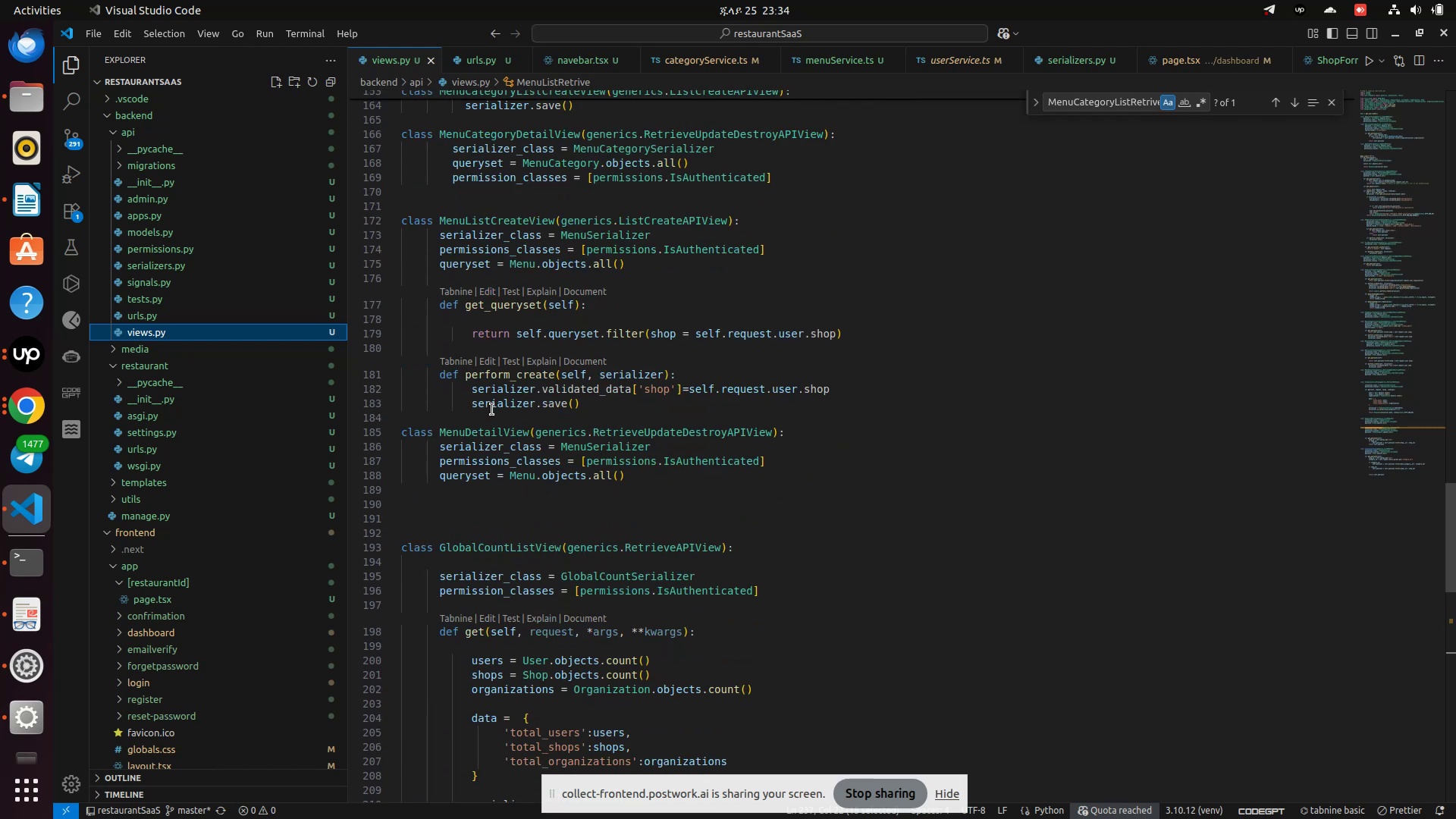 
scroll: coordinate [492, 410], scroll_direction: up, amount: 10.0
 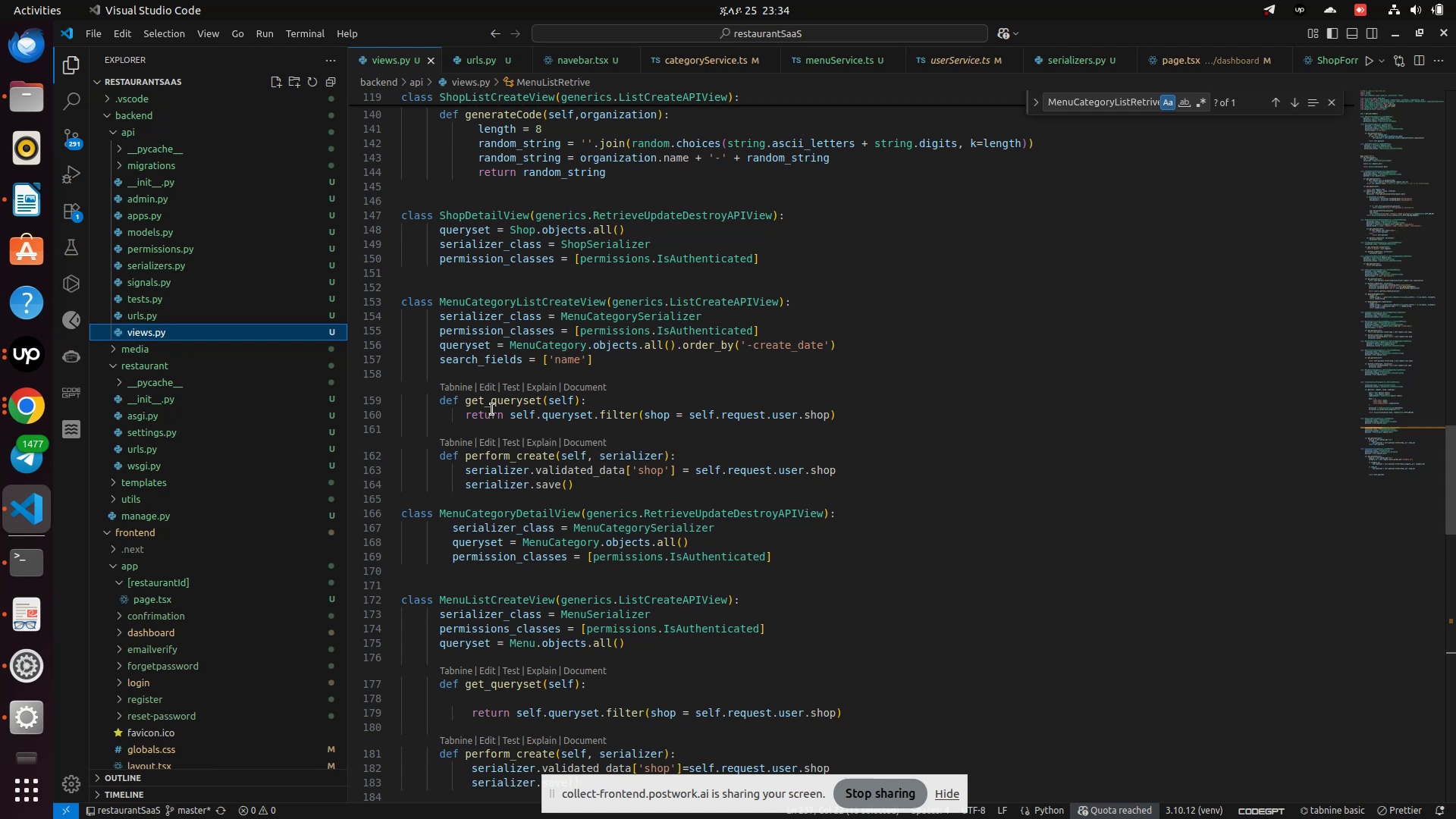 
wait(6.49)
 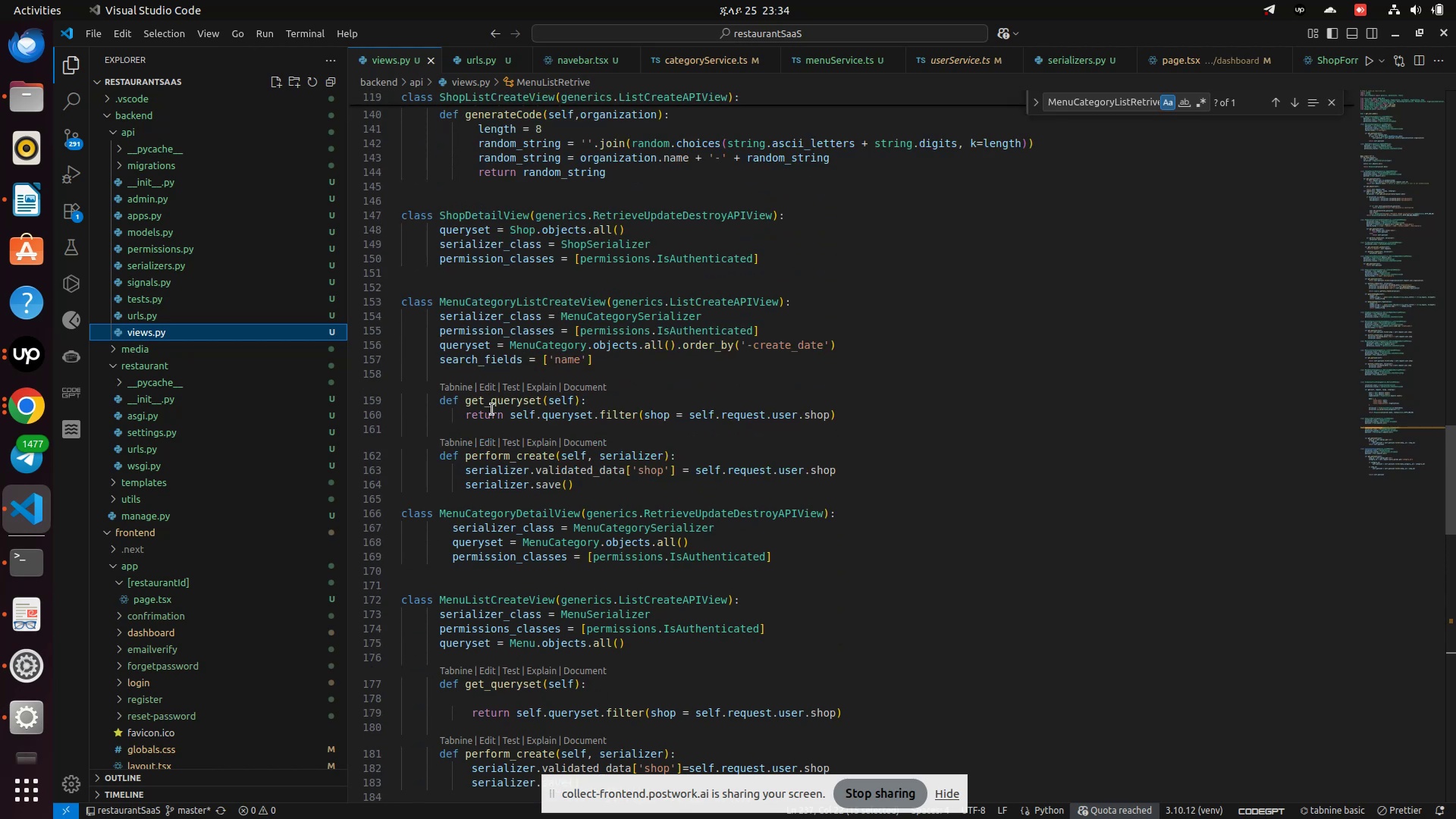 
scroll: coordinate [522, 430], scroll_direction: up, amount: 1.0
 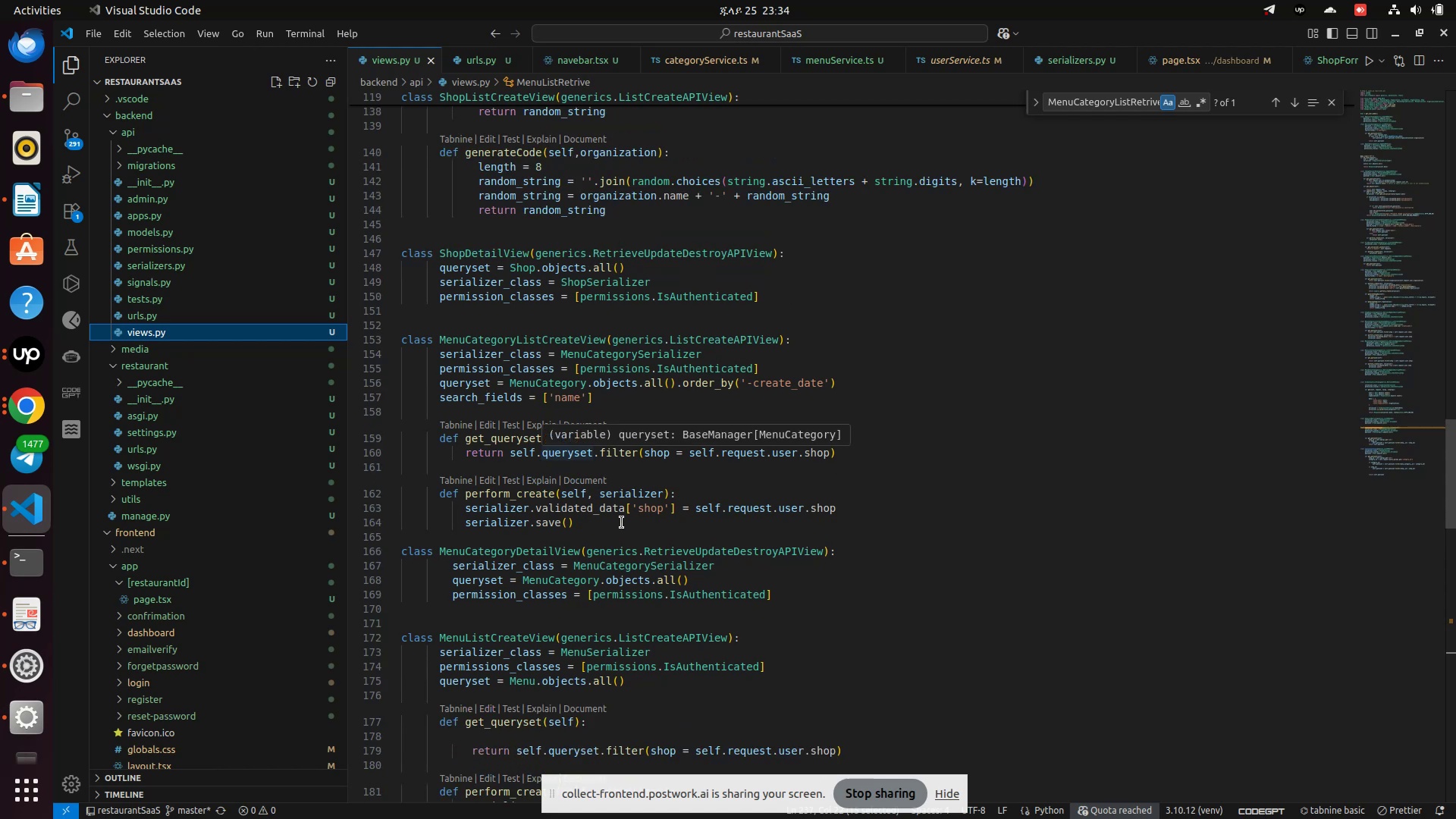 
scroll: coordinate [617, 523], scroll_direction: down, amount: 2.0
 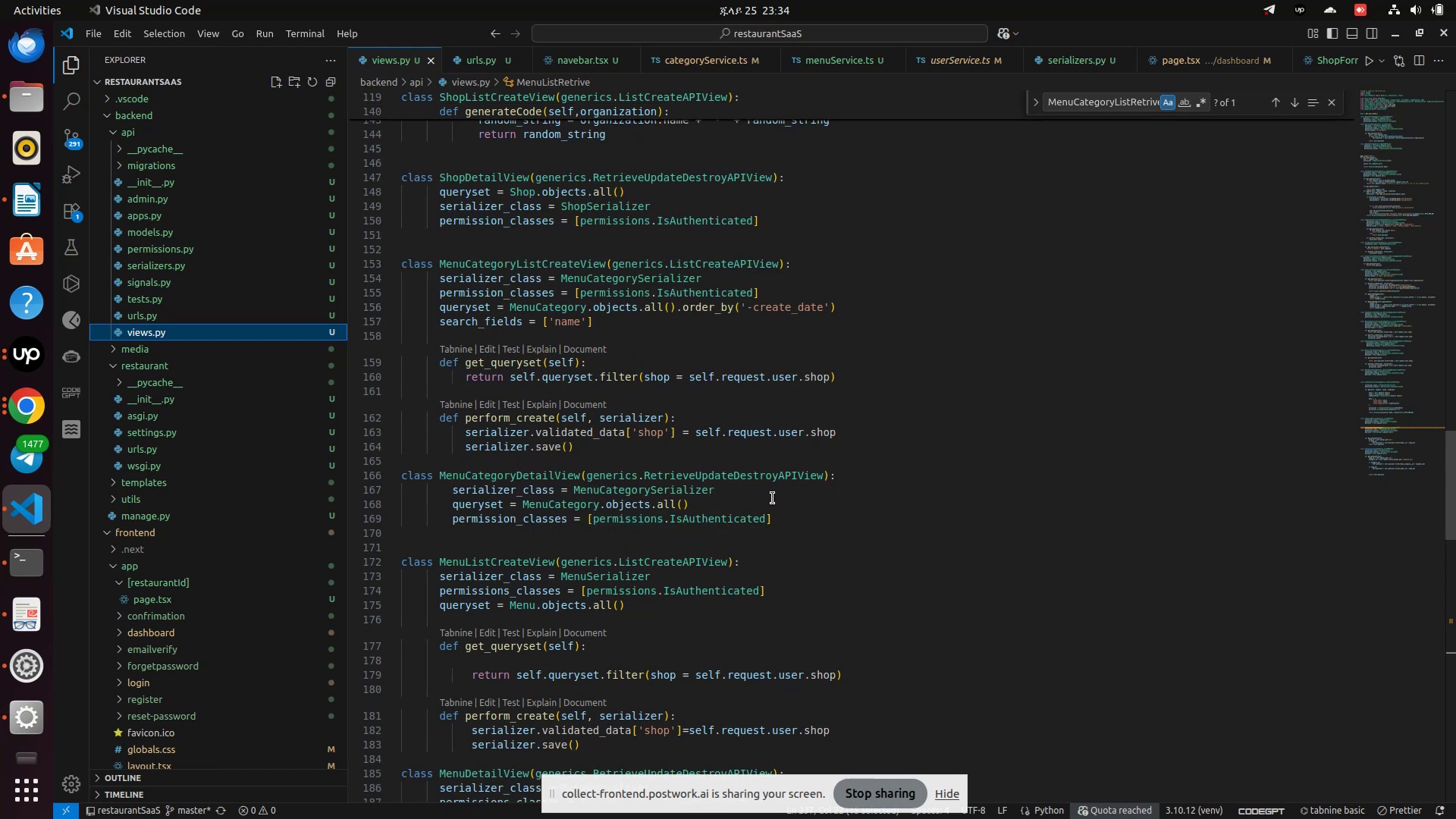 
wait(6.62)
 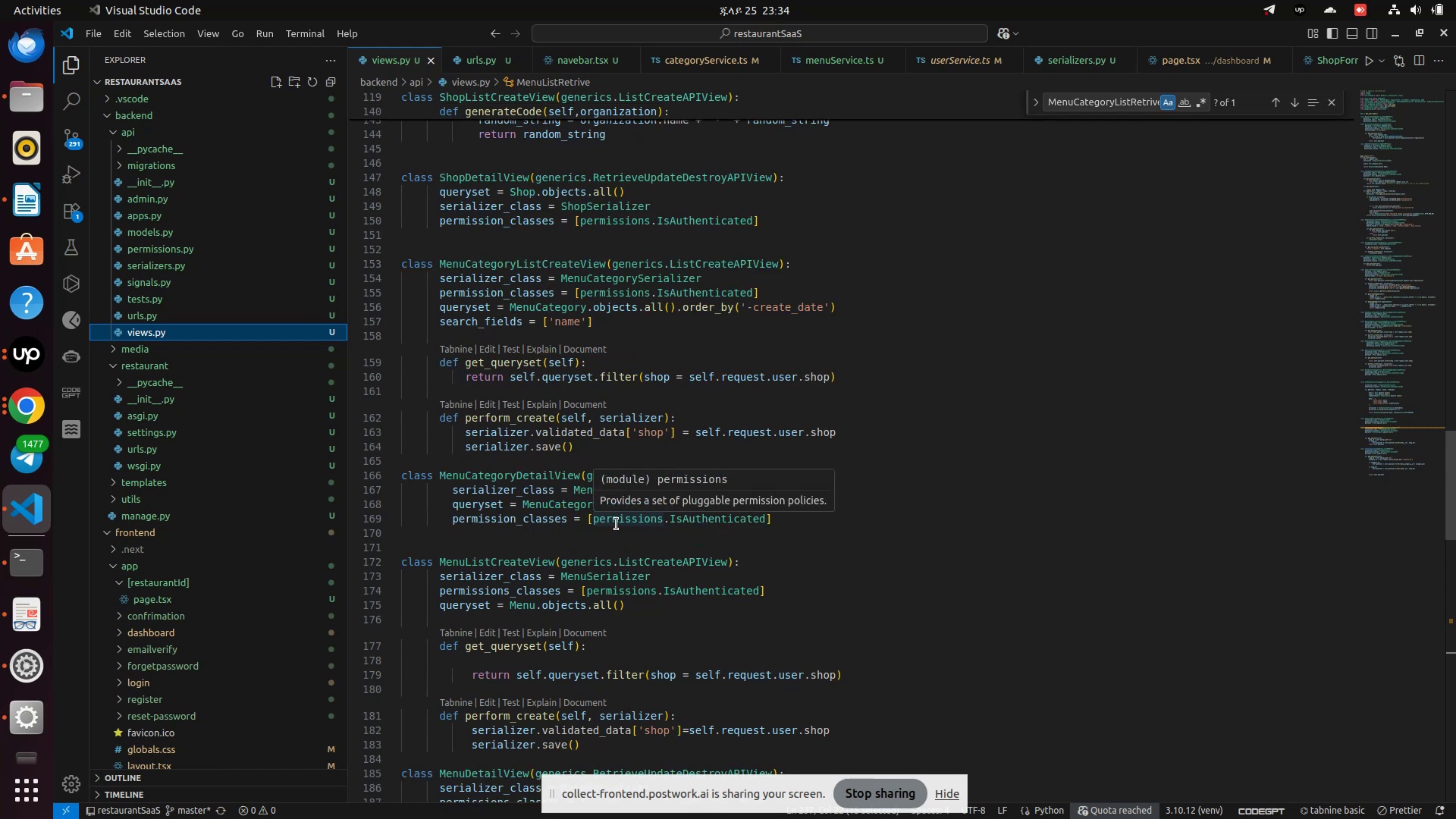 
left_click([16, 405])
 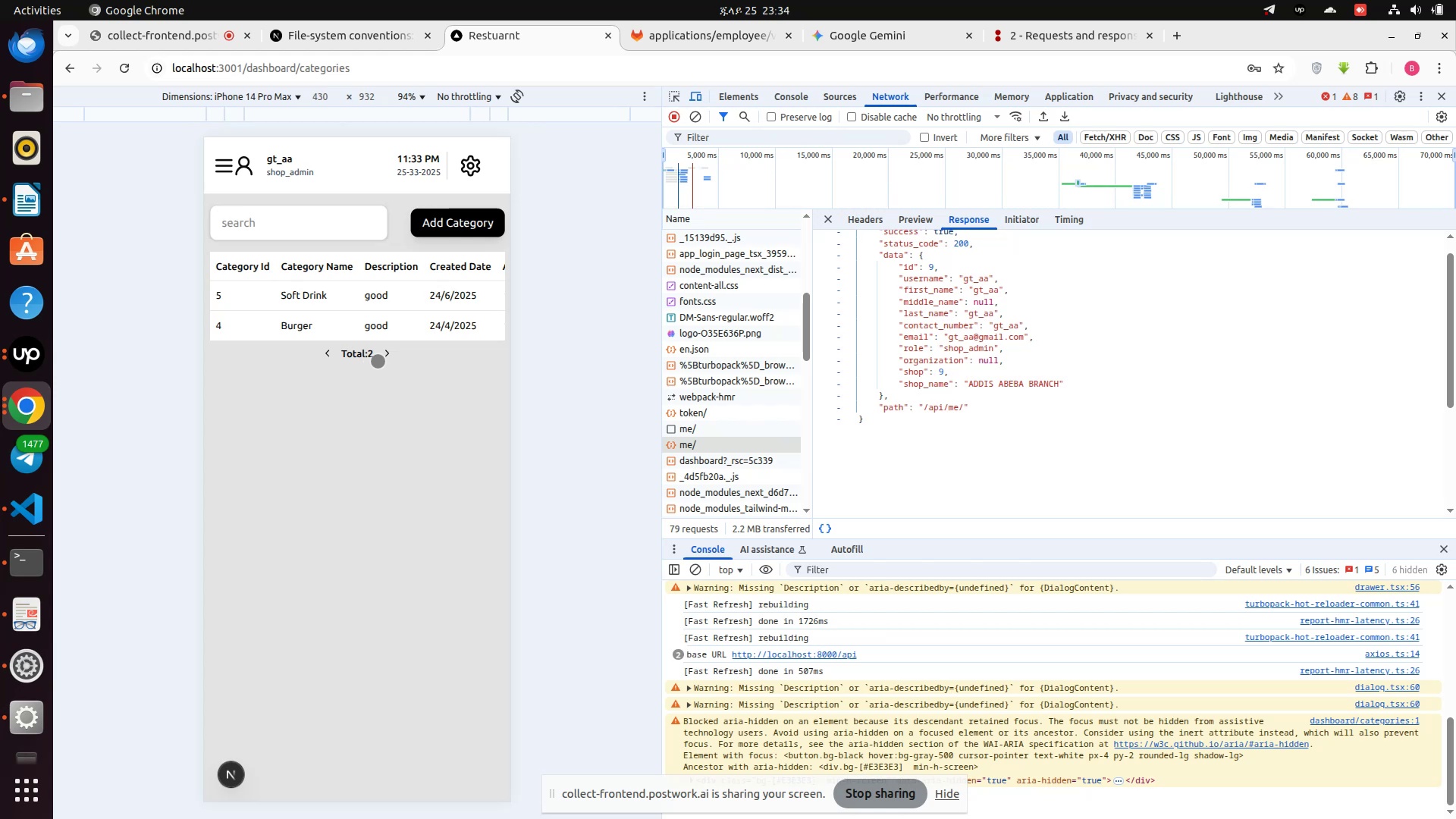 
left_click([384, 349])
 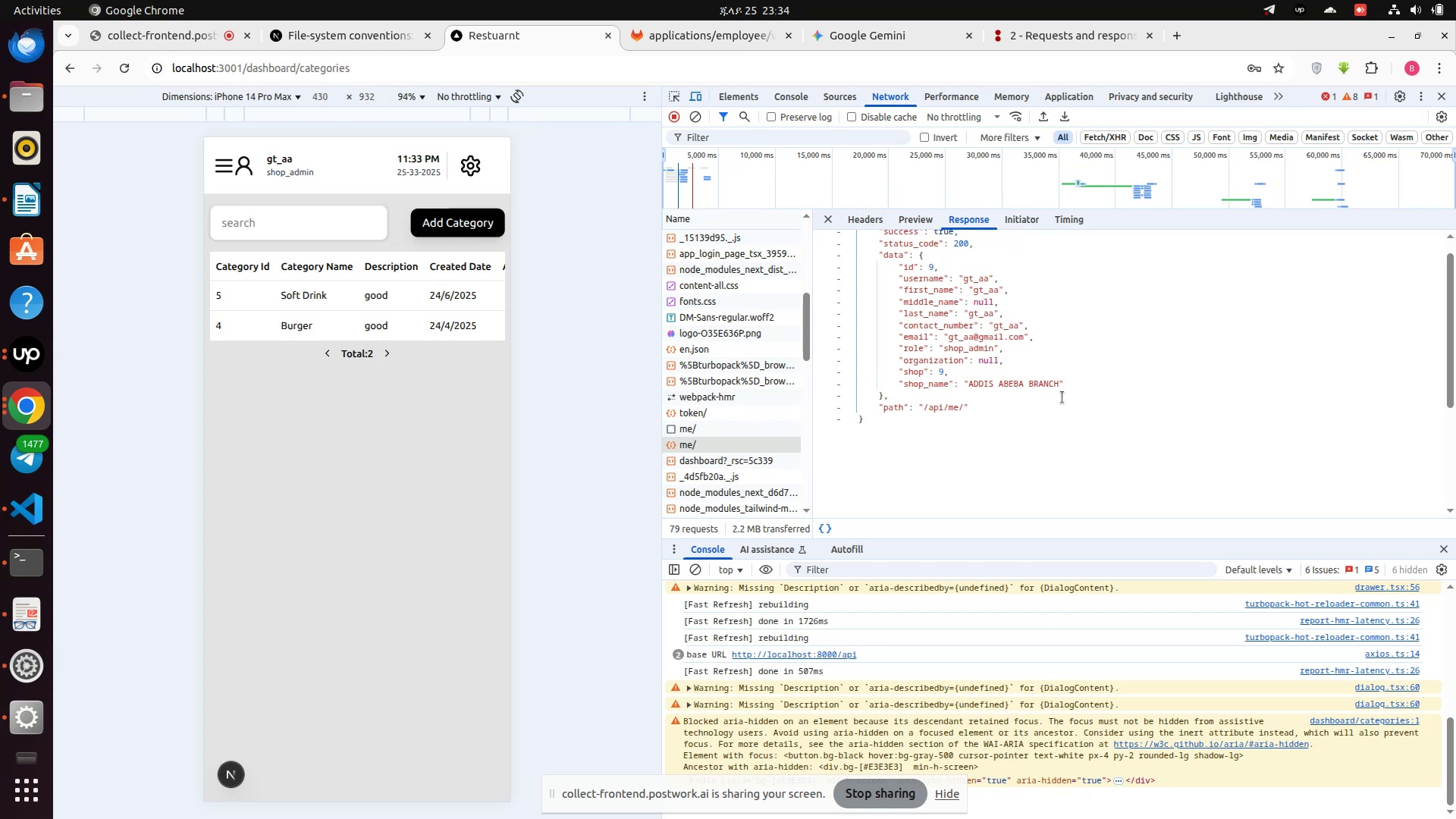 
wait(12.46)
 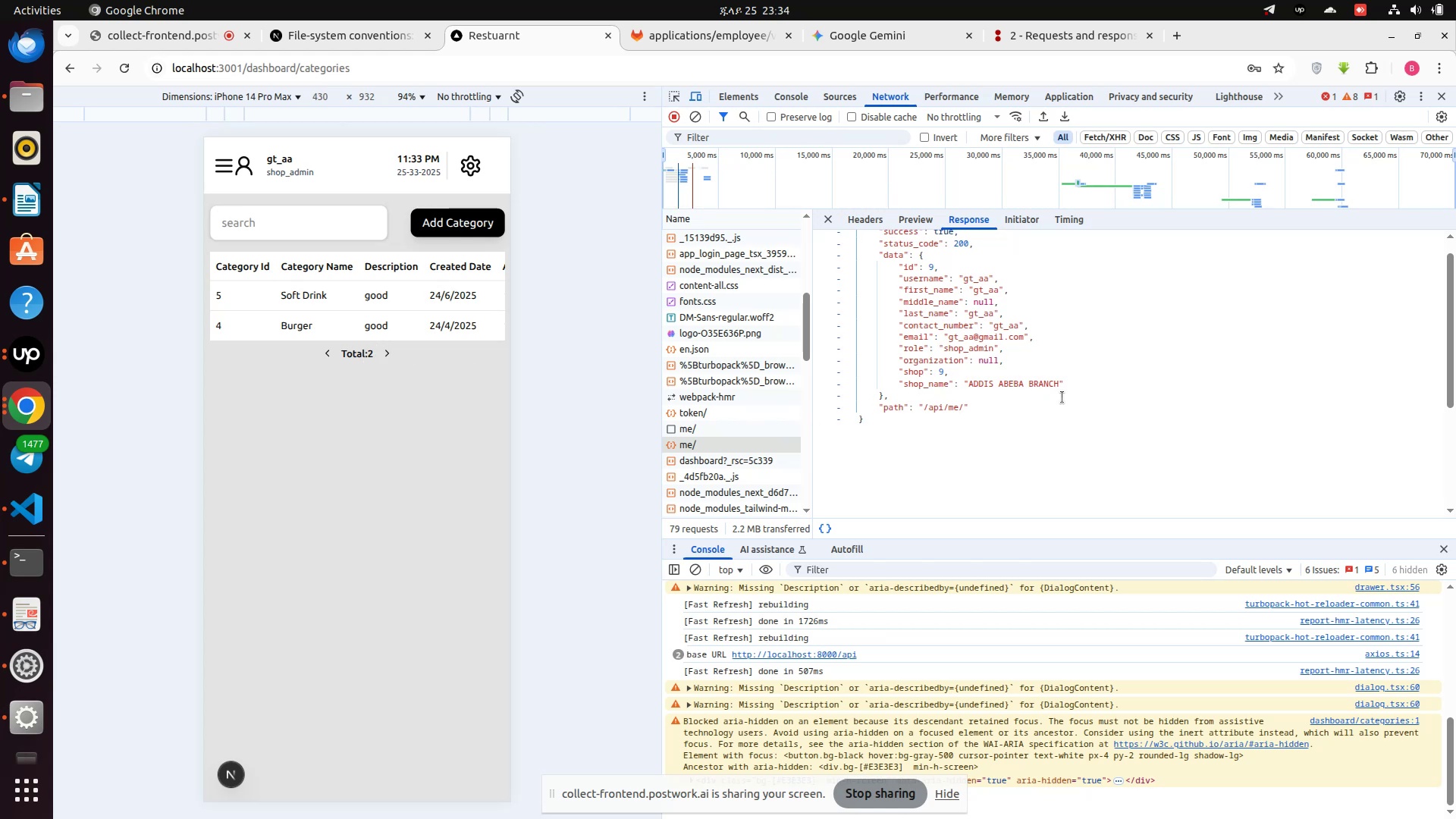 
left_click([464, 169])
 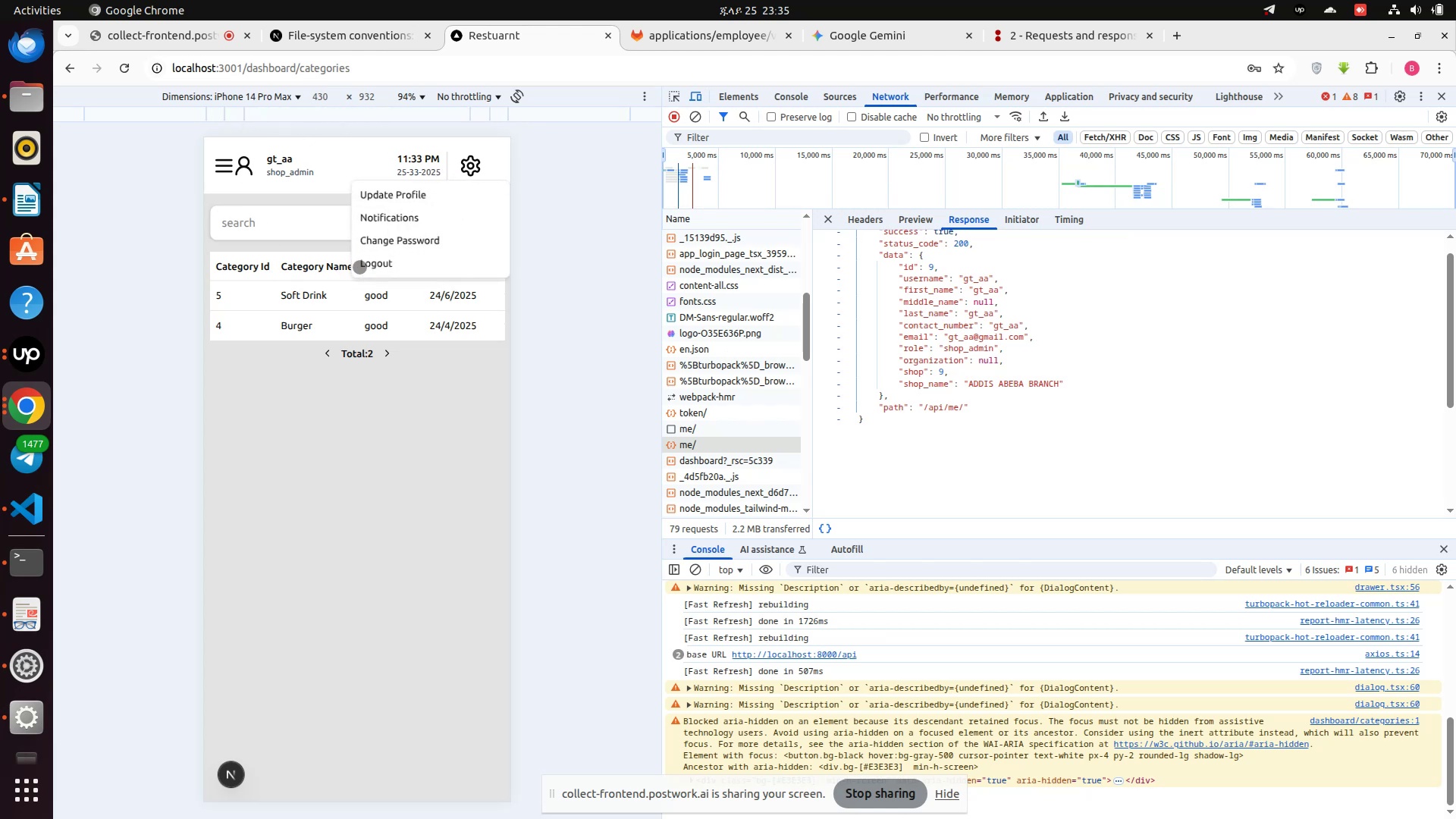 
left_click([374, 267])
 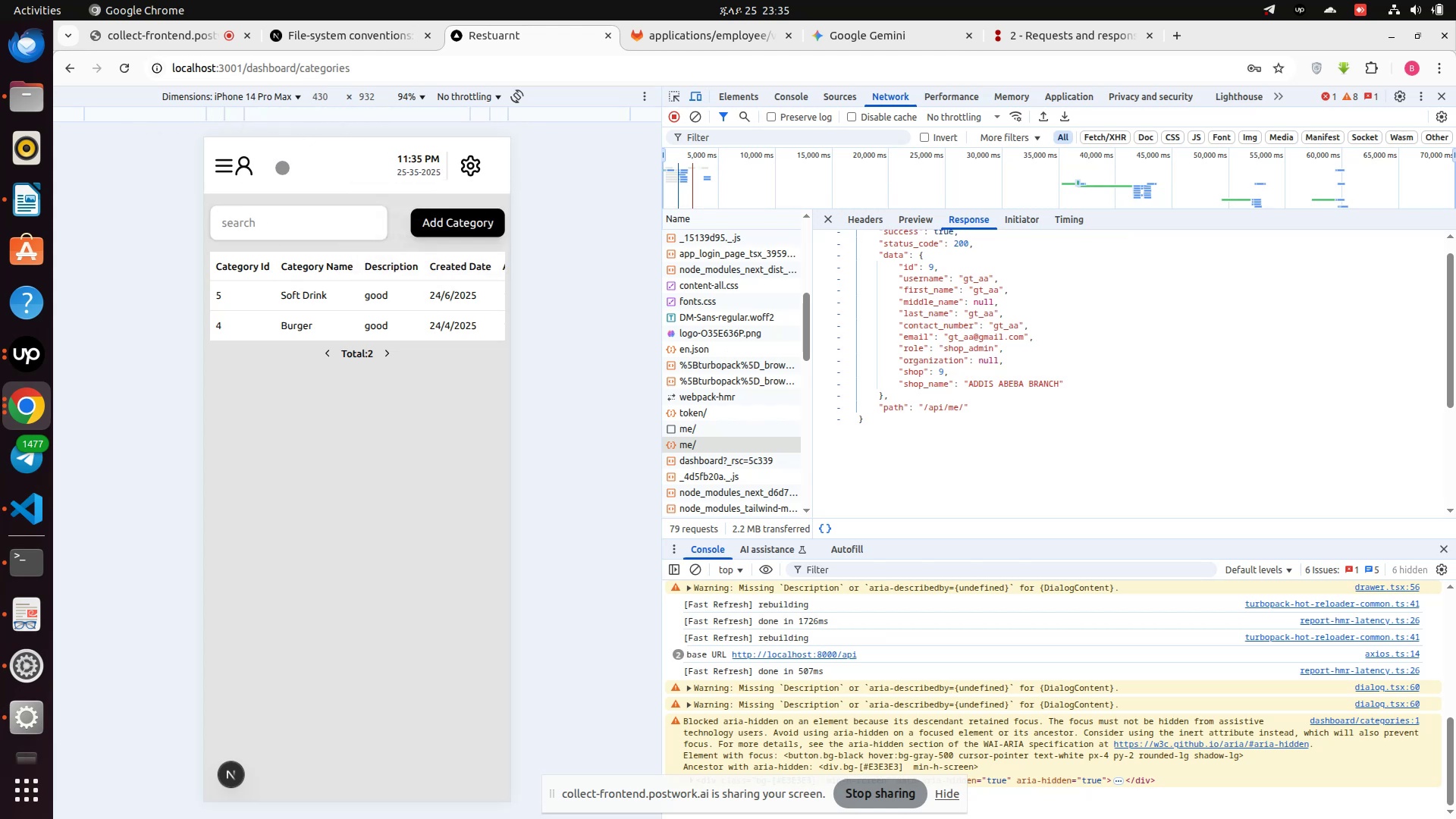 
left_click([465, 173])
 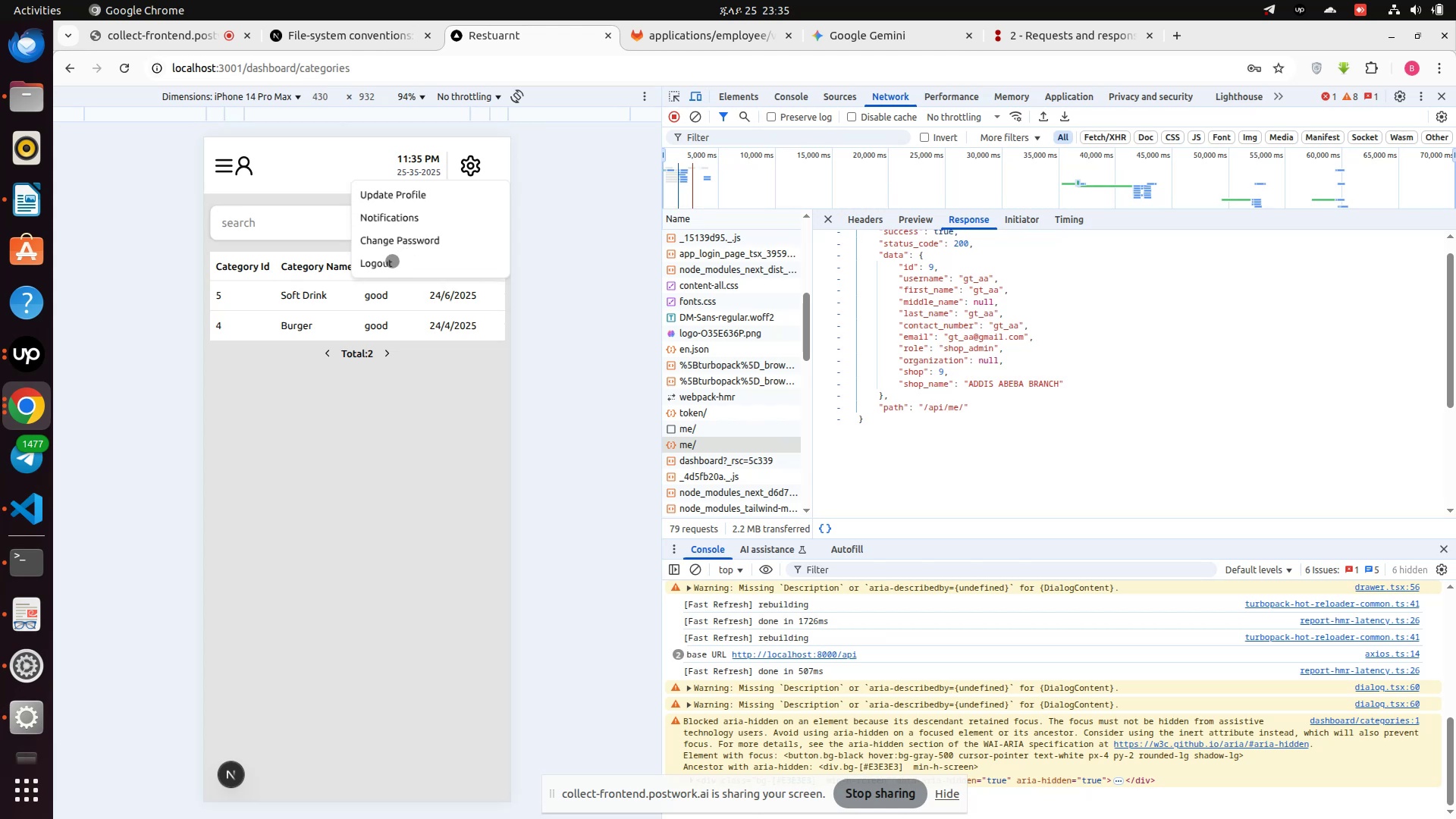 
left_click([391, 262])
 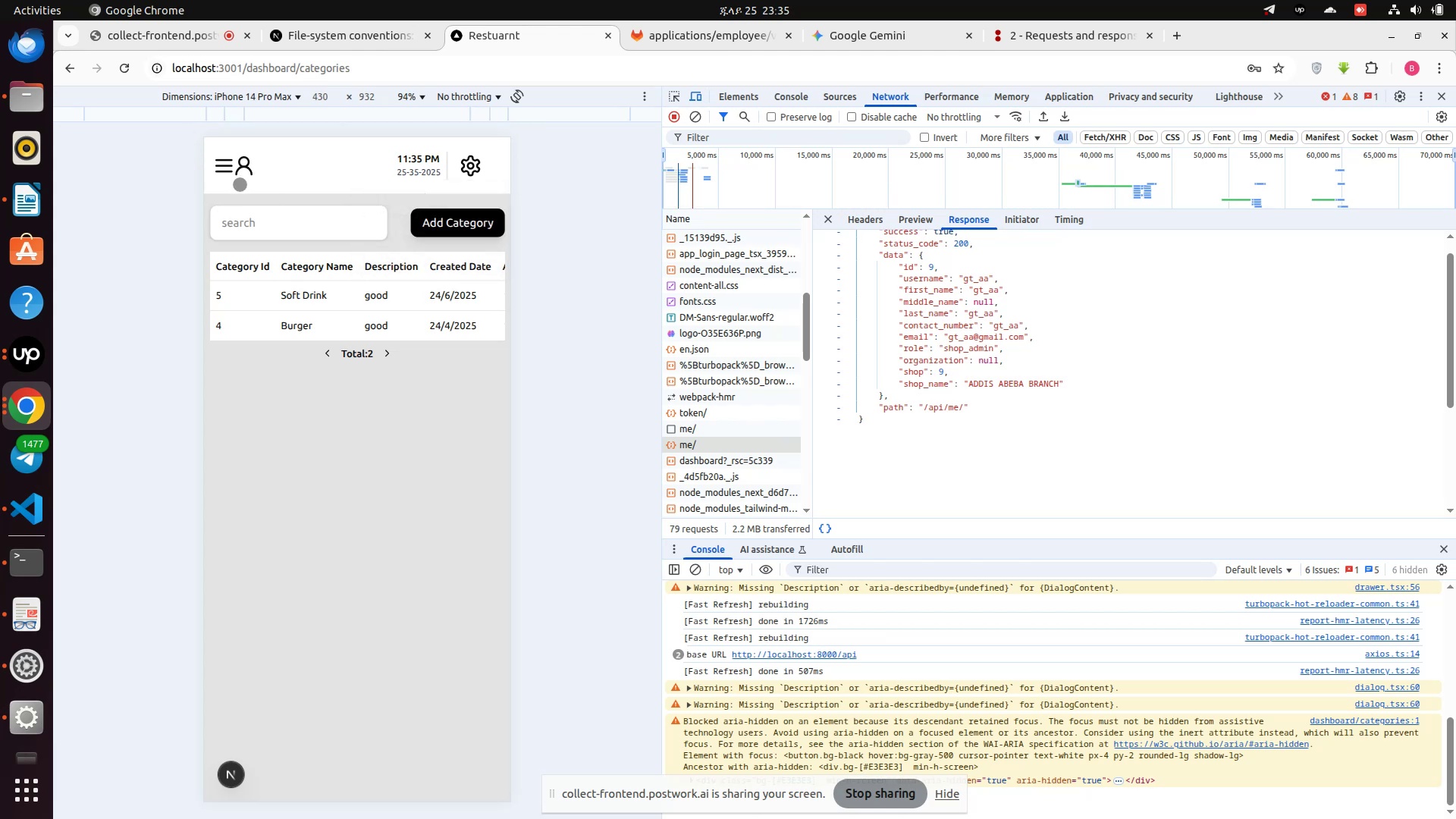 
left_click([227, 162])
 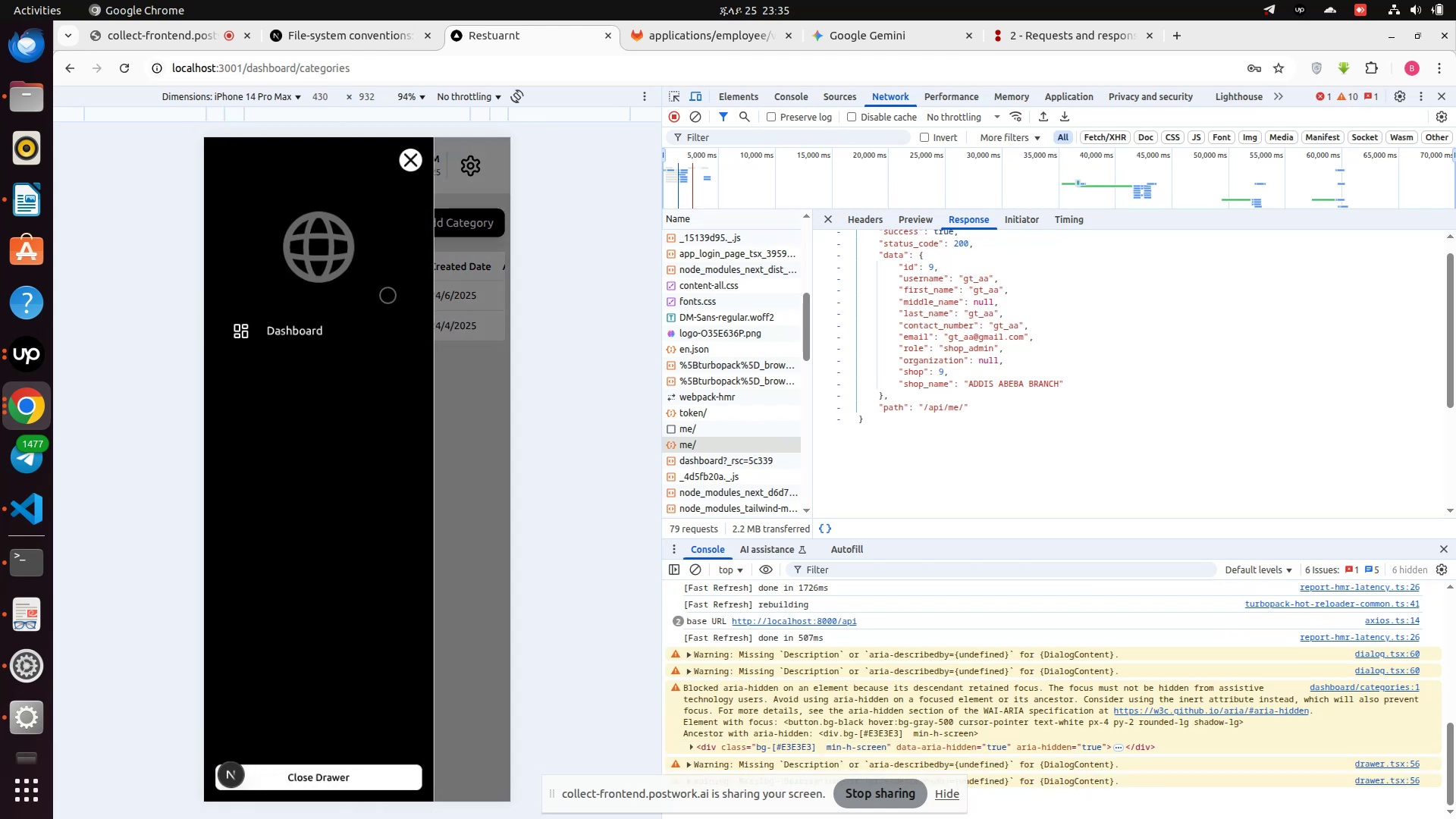 
left_click([452, 325])
 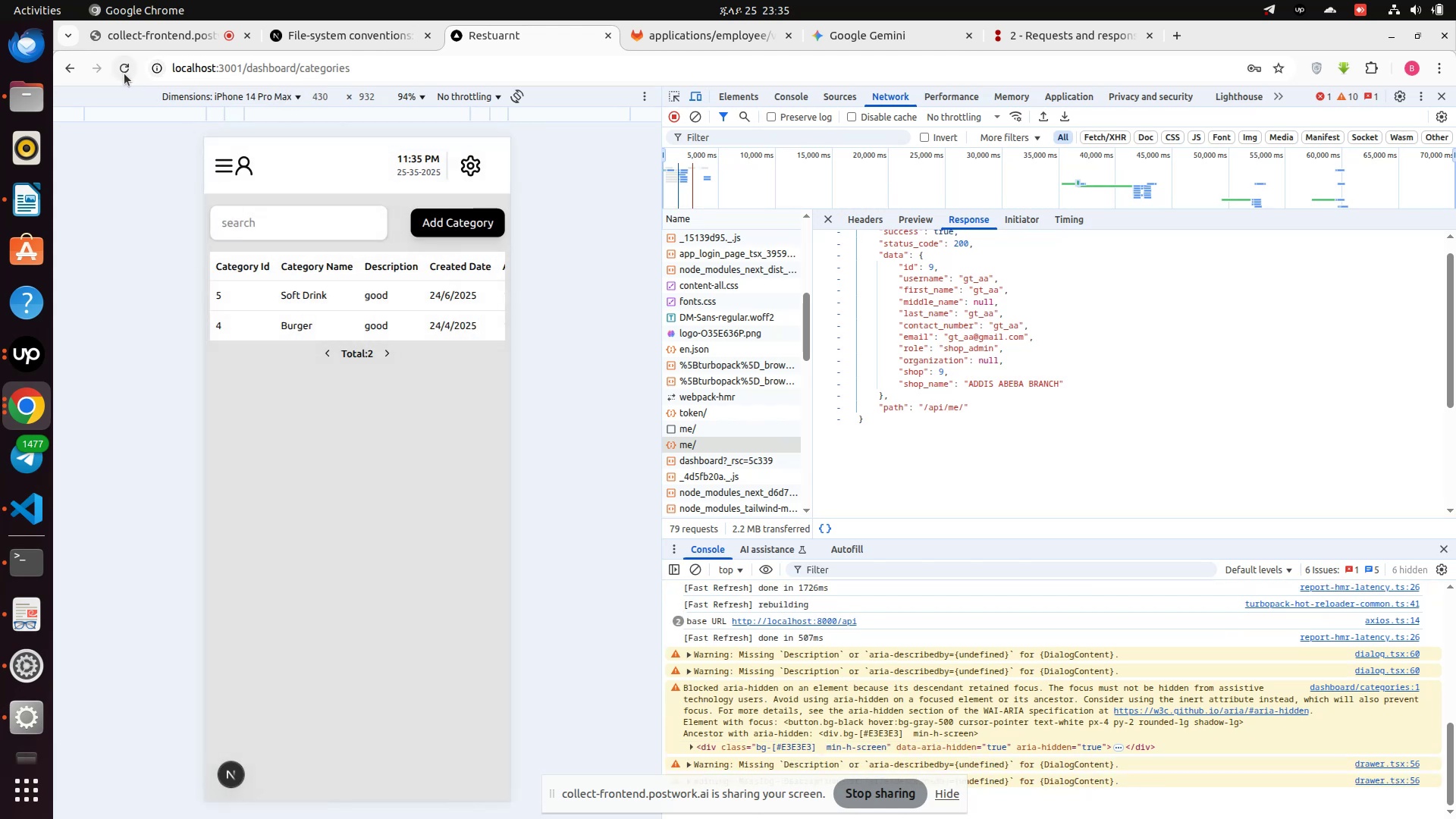 
left_click([124, 74])
 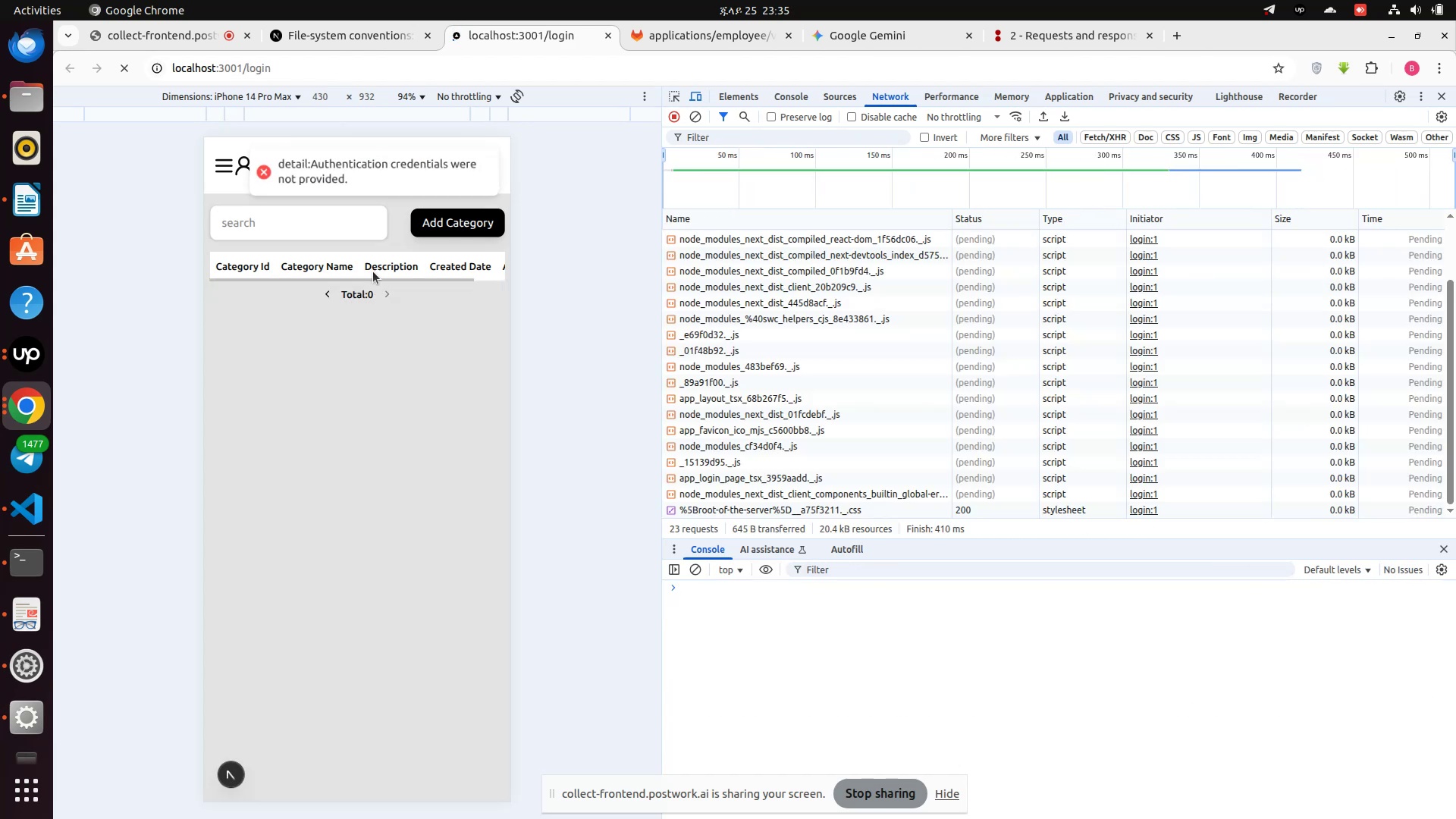 
wait(10.79)
 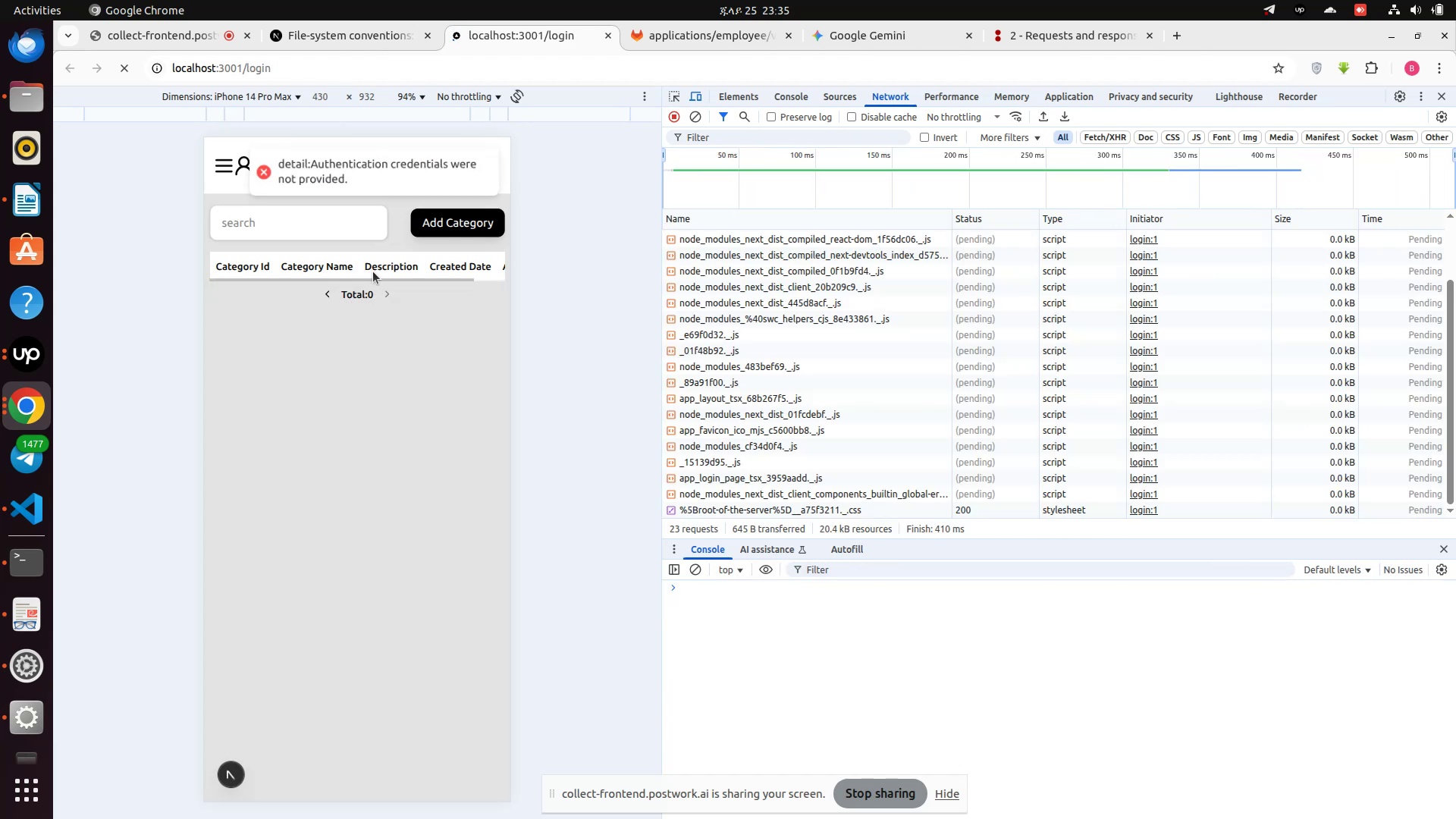 
double_click([263, 65])
 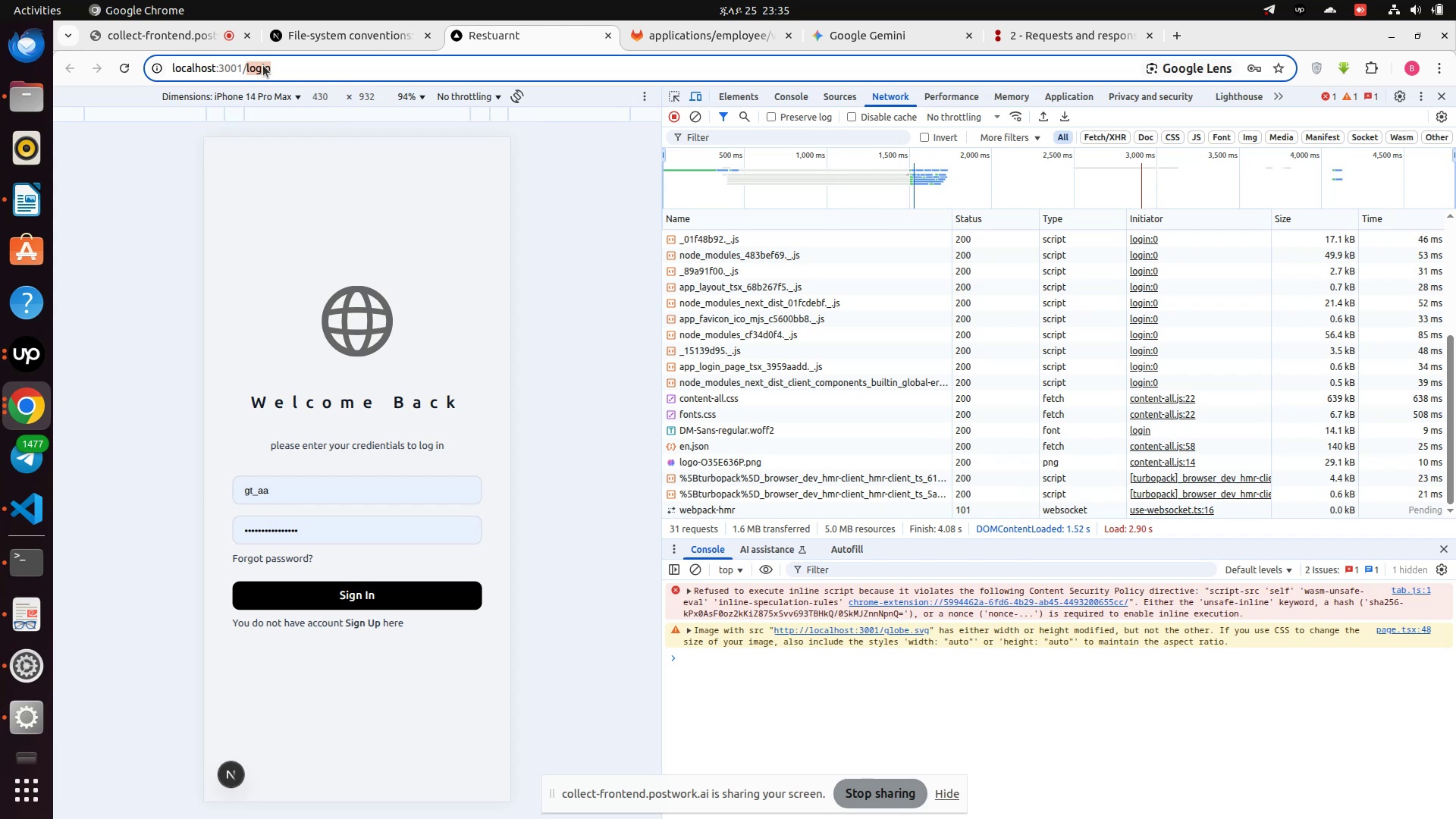 
key(Backspace)
 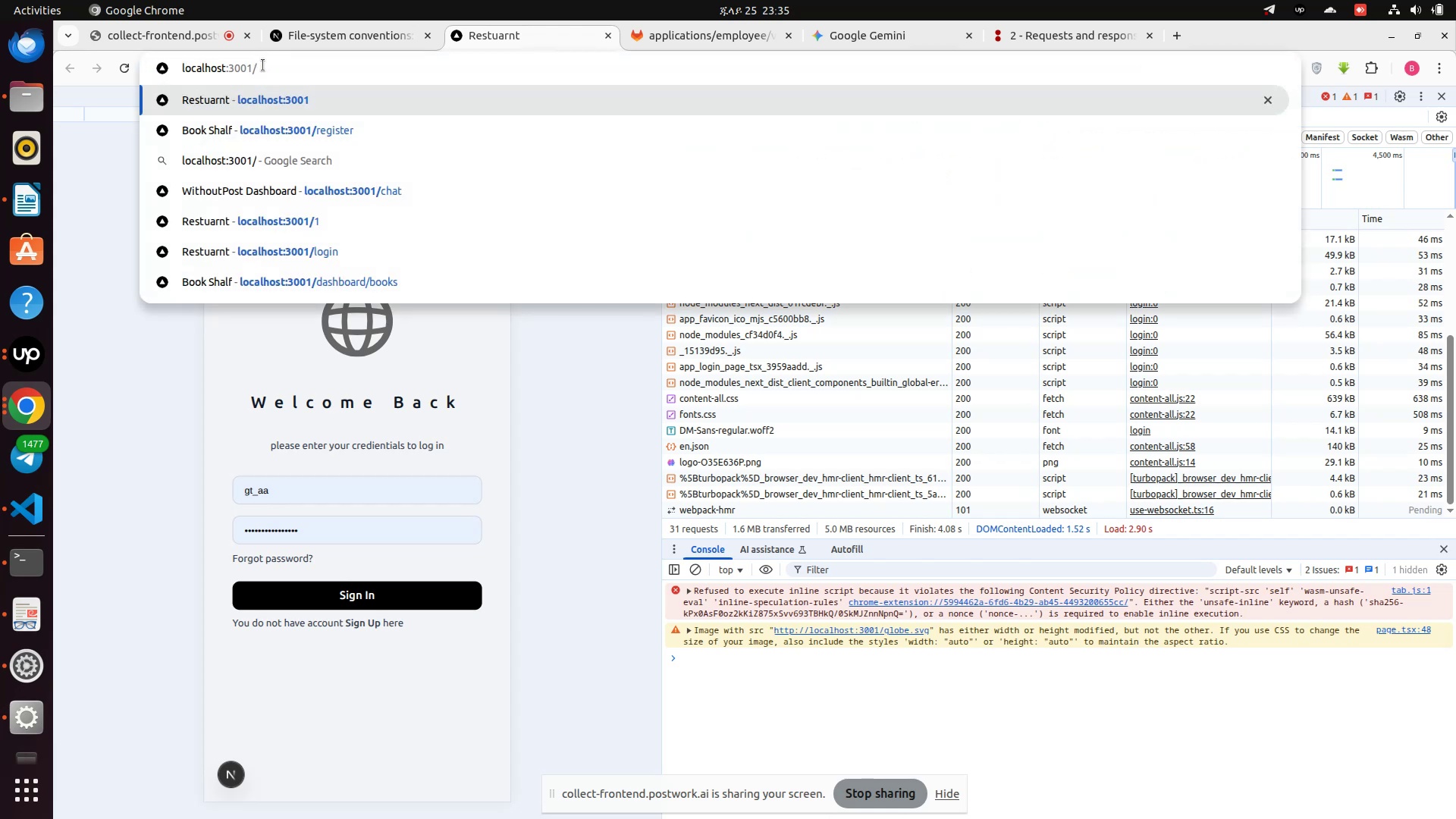 
key(Backspace)
 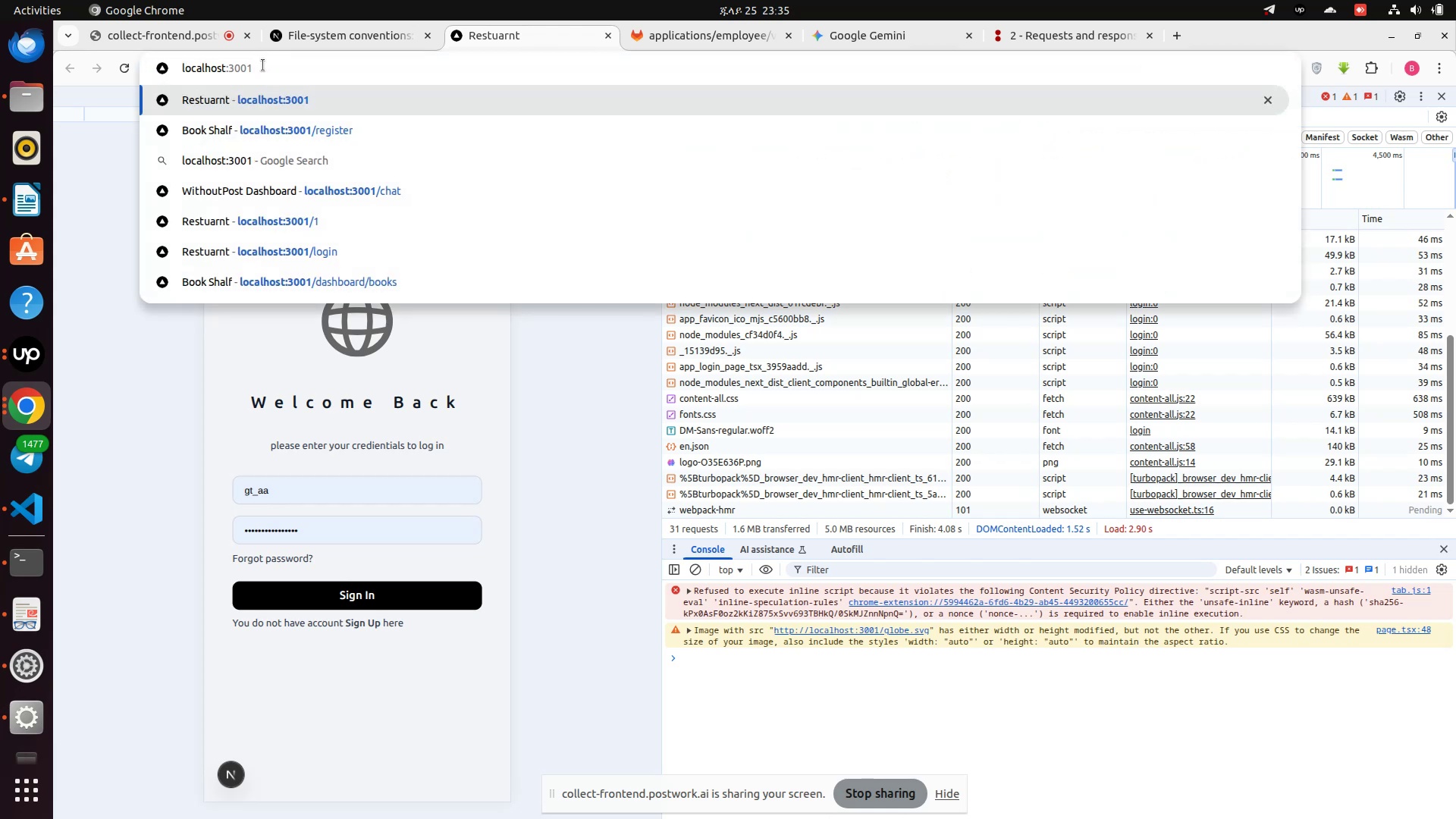 
key(Enter)
 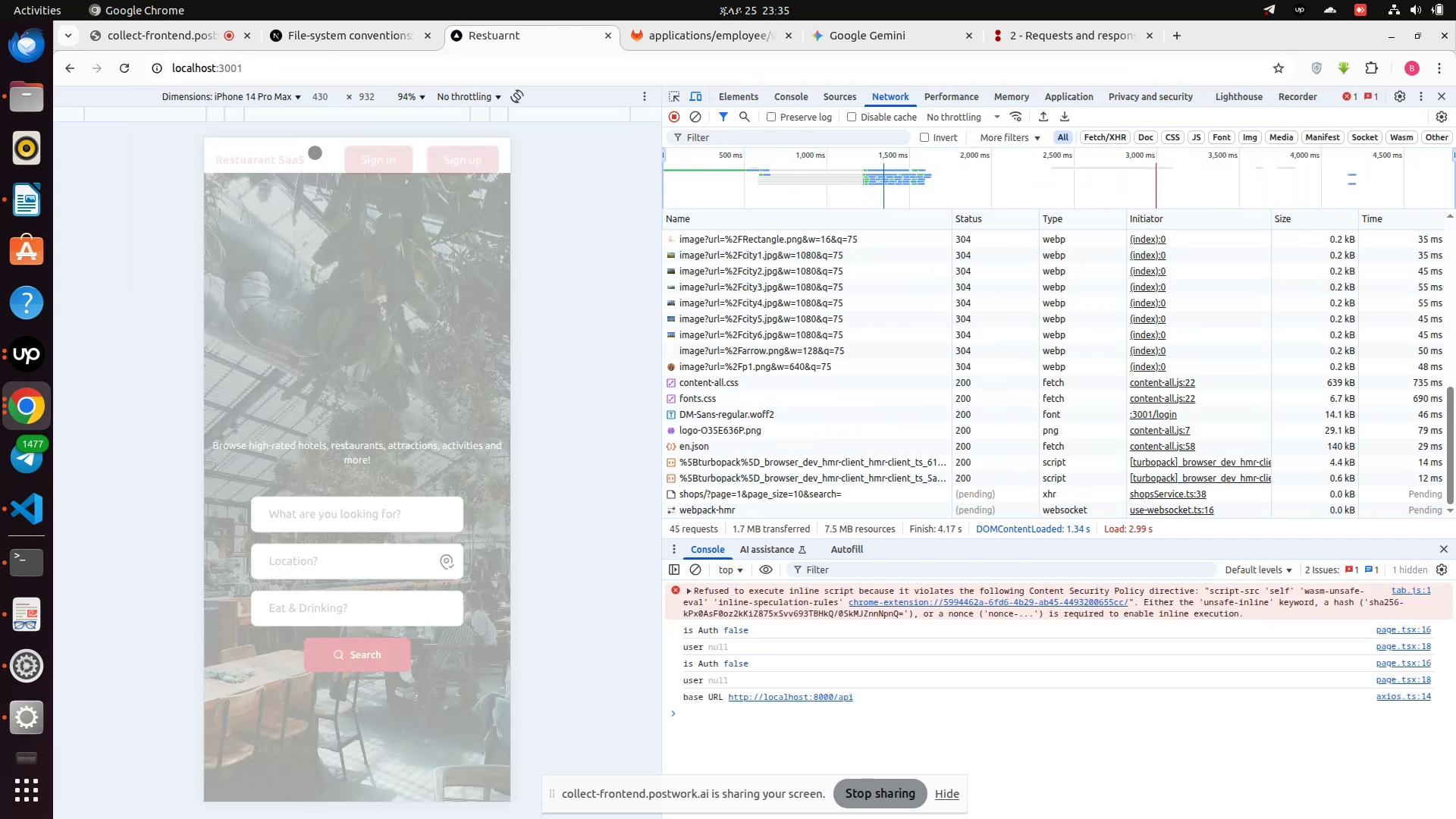 
wait(6.12)
 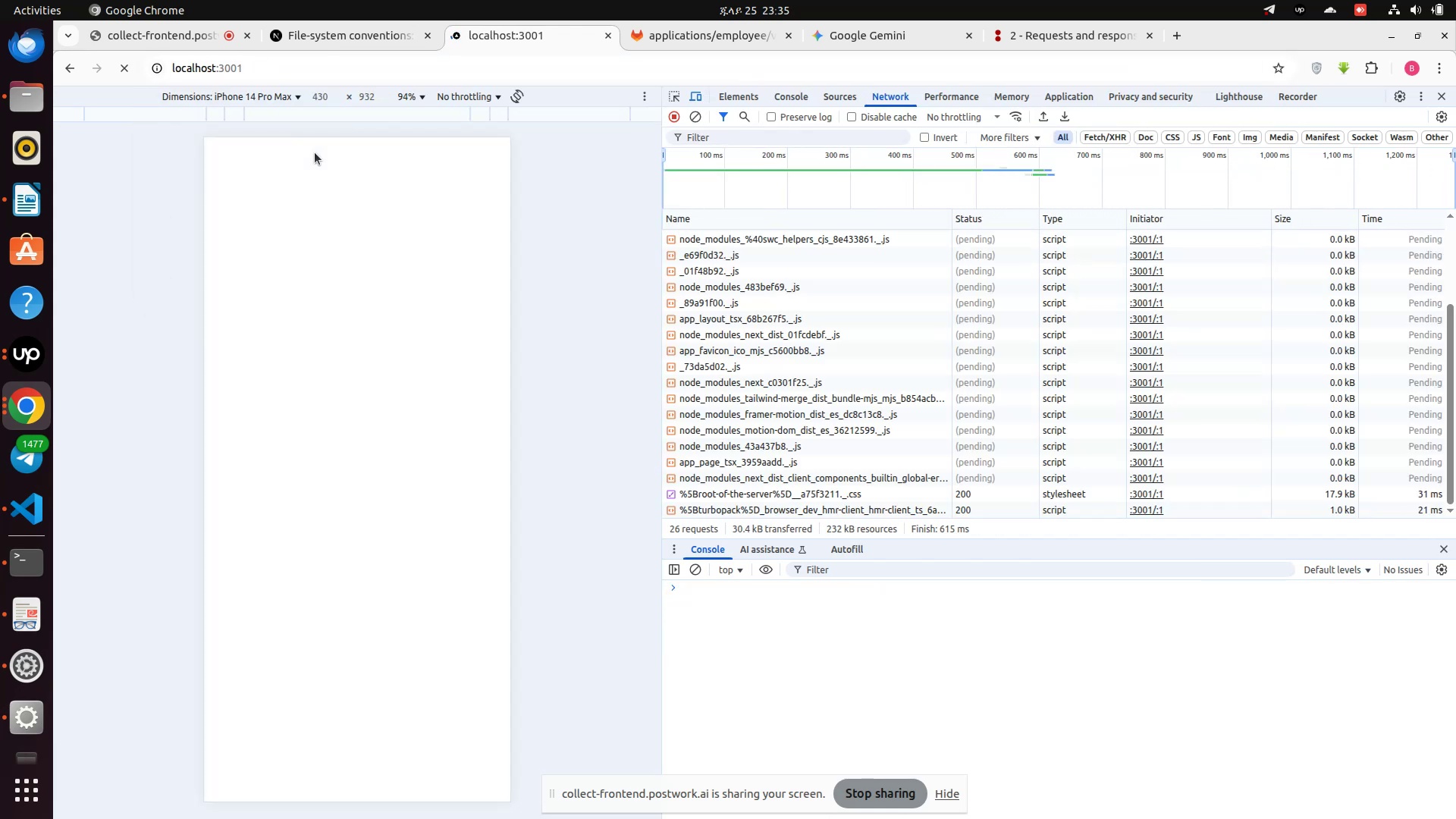 
scroll: coordinate [290, 284], scroll_direction: down, amount: 13.0
 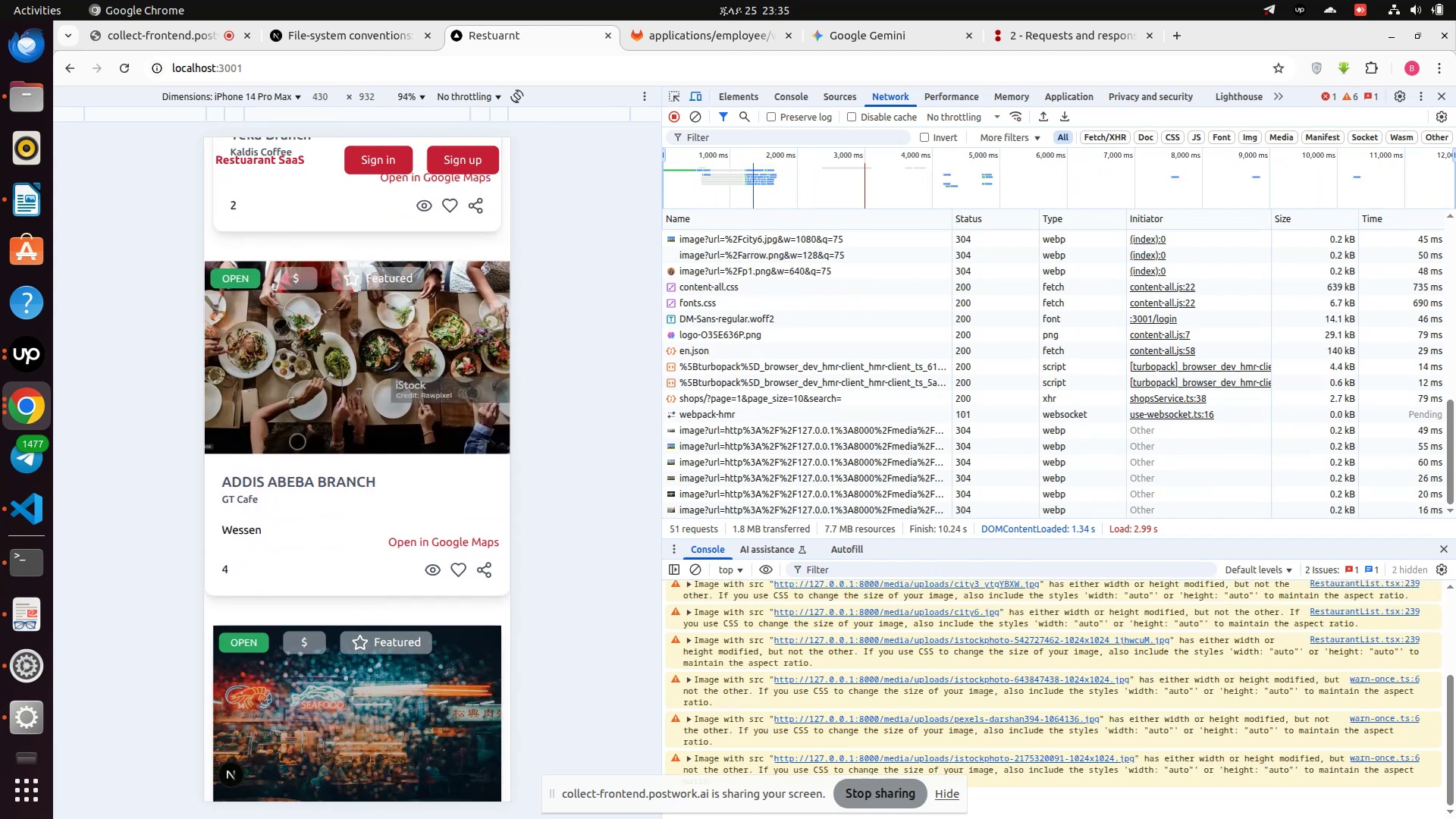 
left_click([297, 441])
 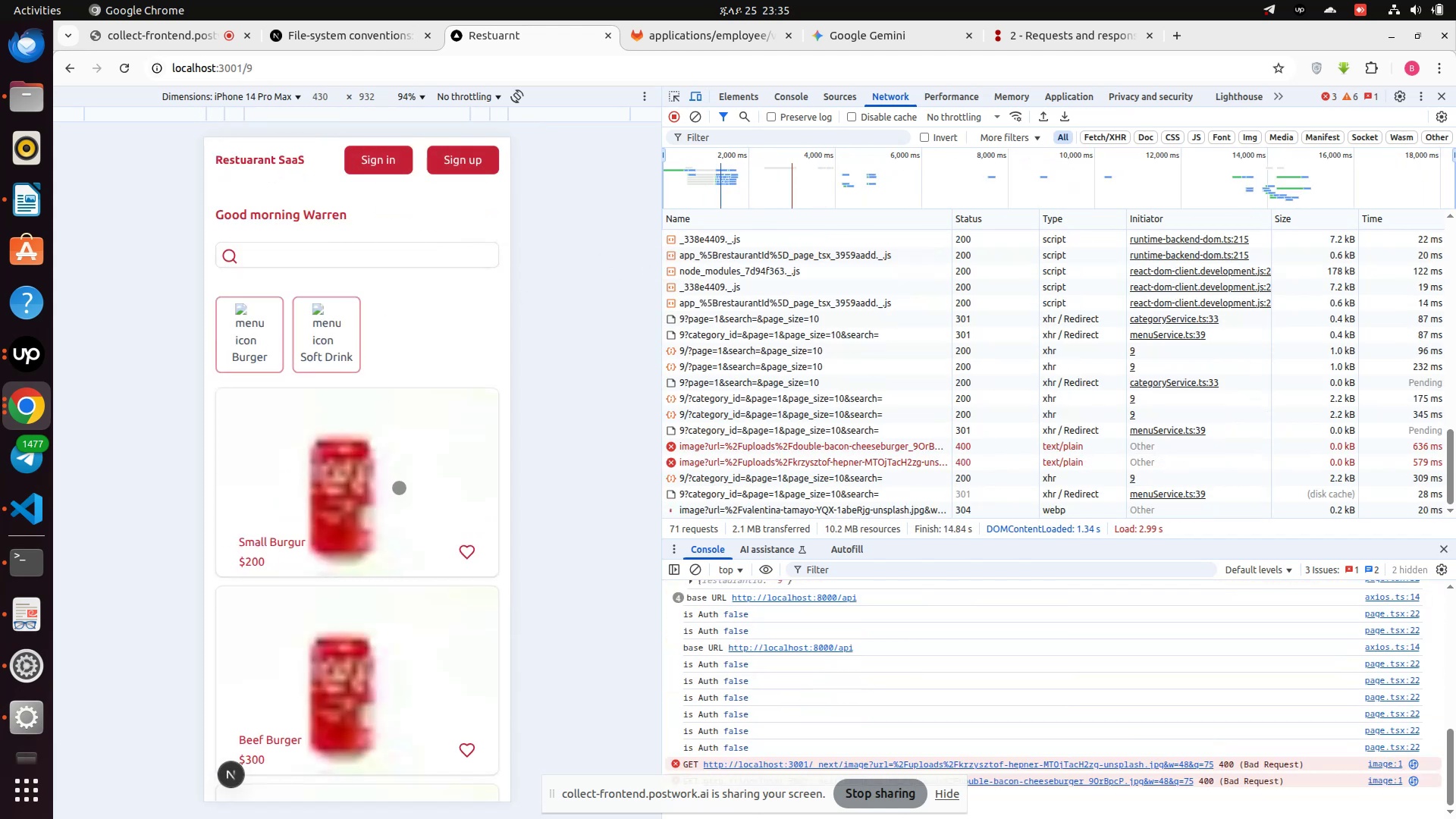 
scroll: coordinate [389, 494], scroll_direction: down, amount: 12.0
 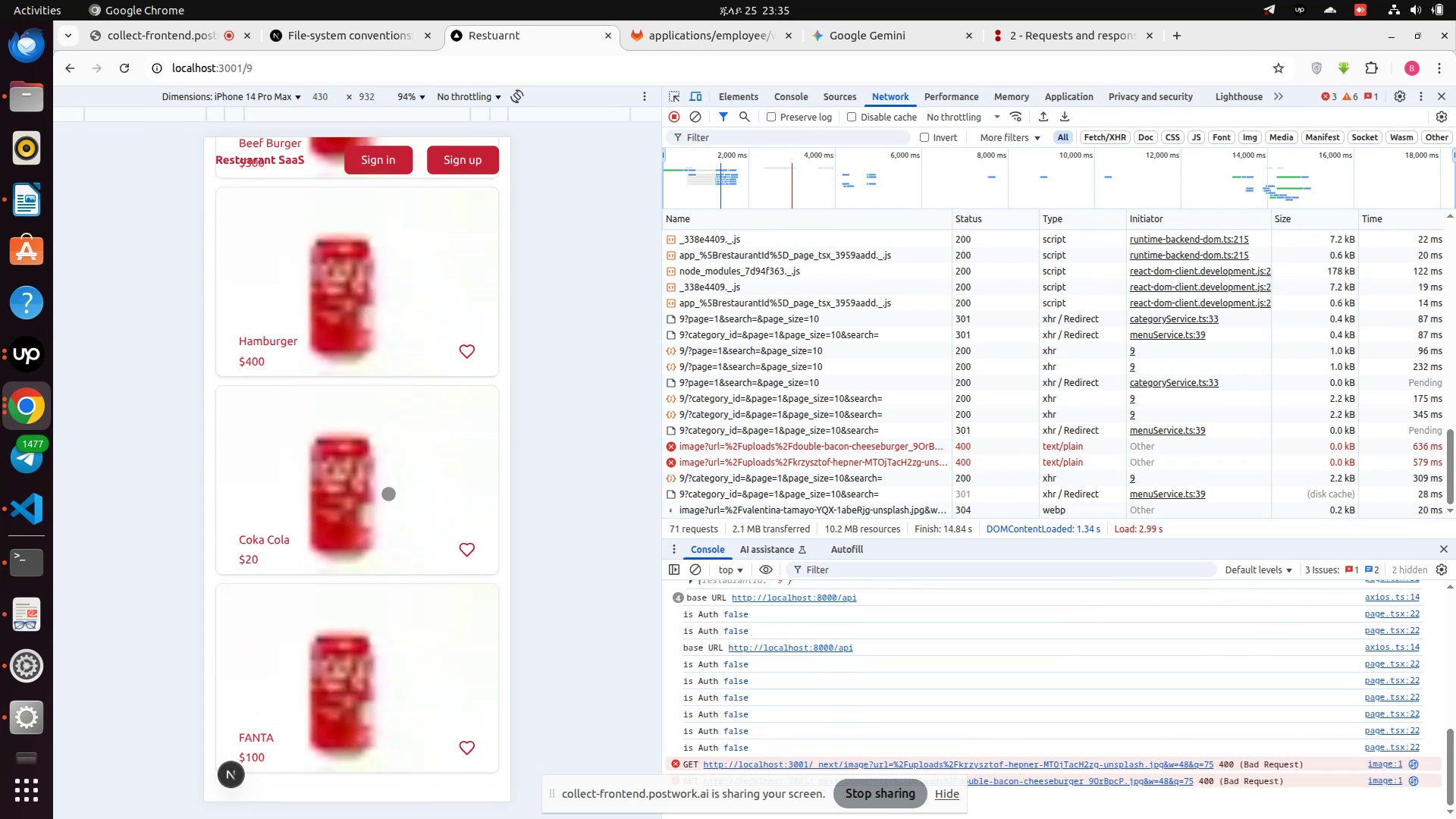 
scroll: coordinate [387, 493], scroll_direction: up, amount: 9.0
 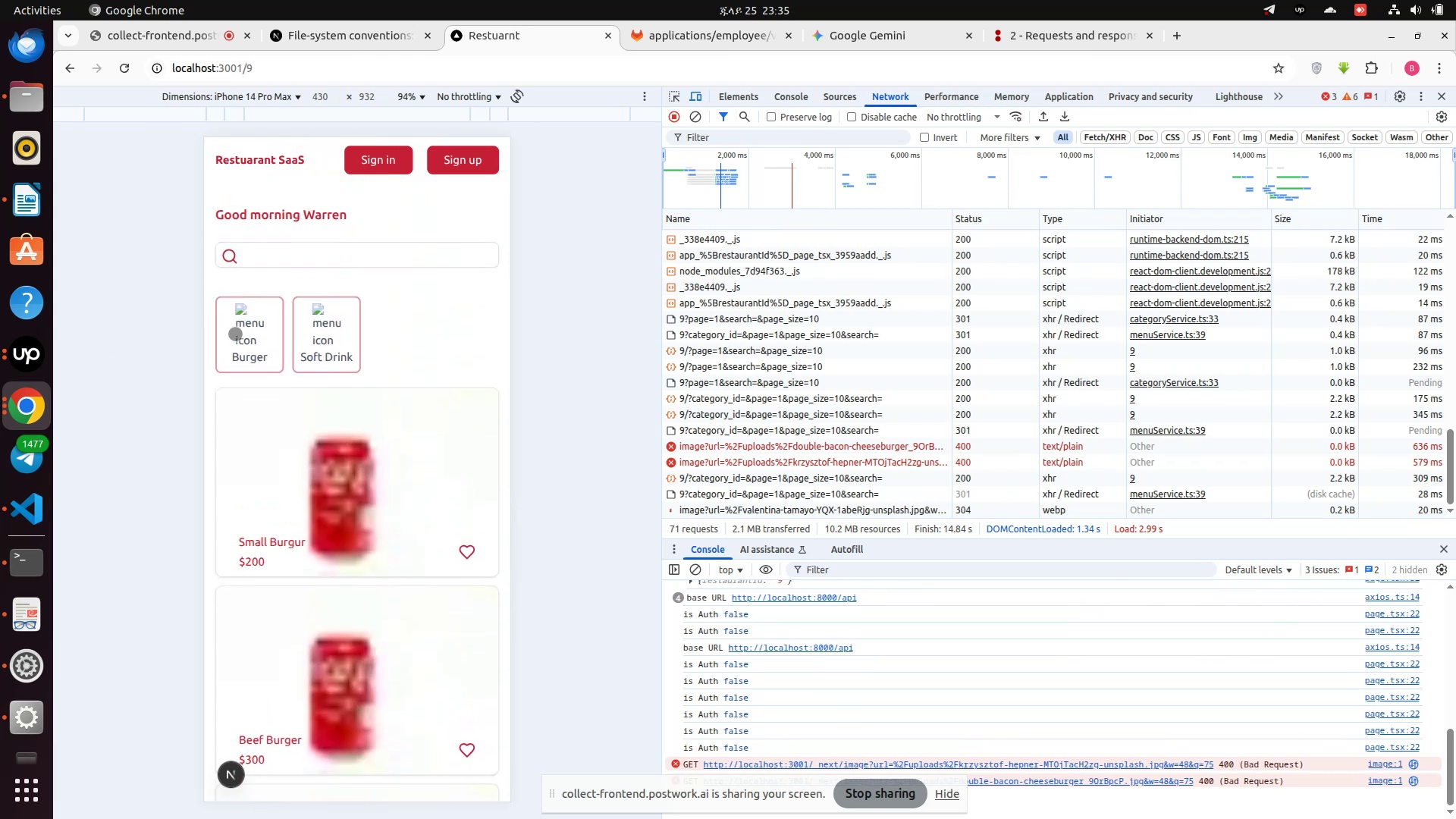 
left_click([235, 333])
 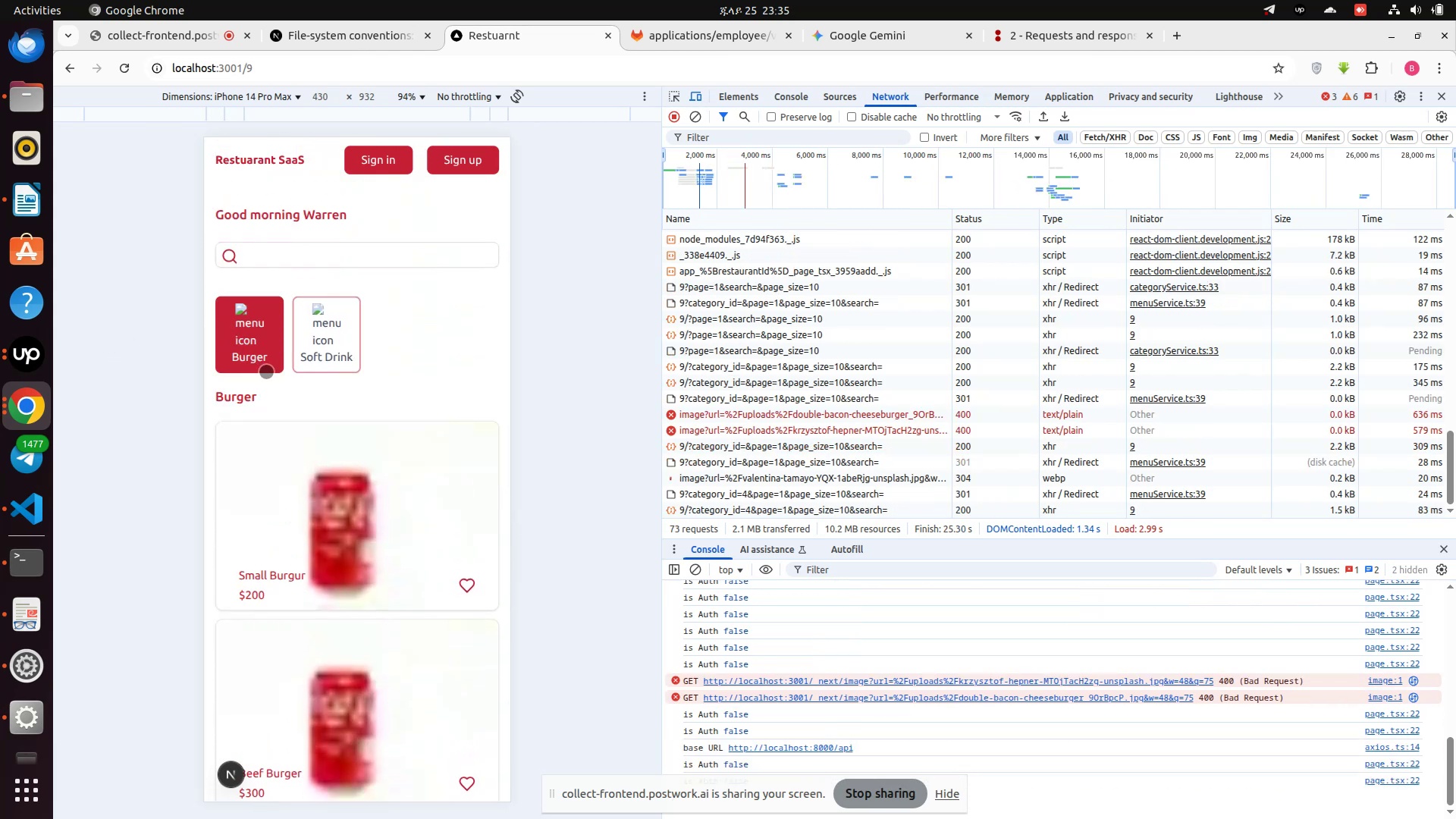 
scroll: coordinate [266, 372], scroll_direction: down, amount: 2.0
 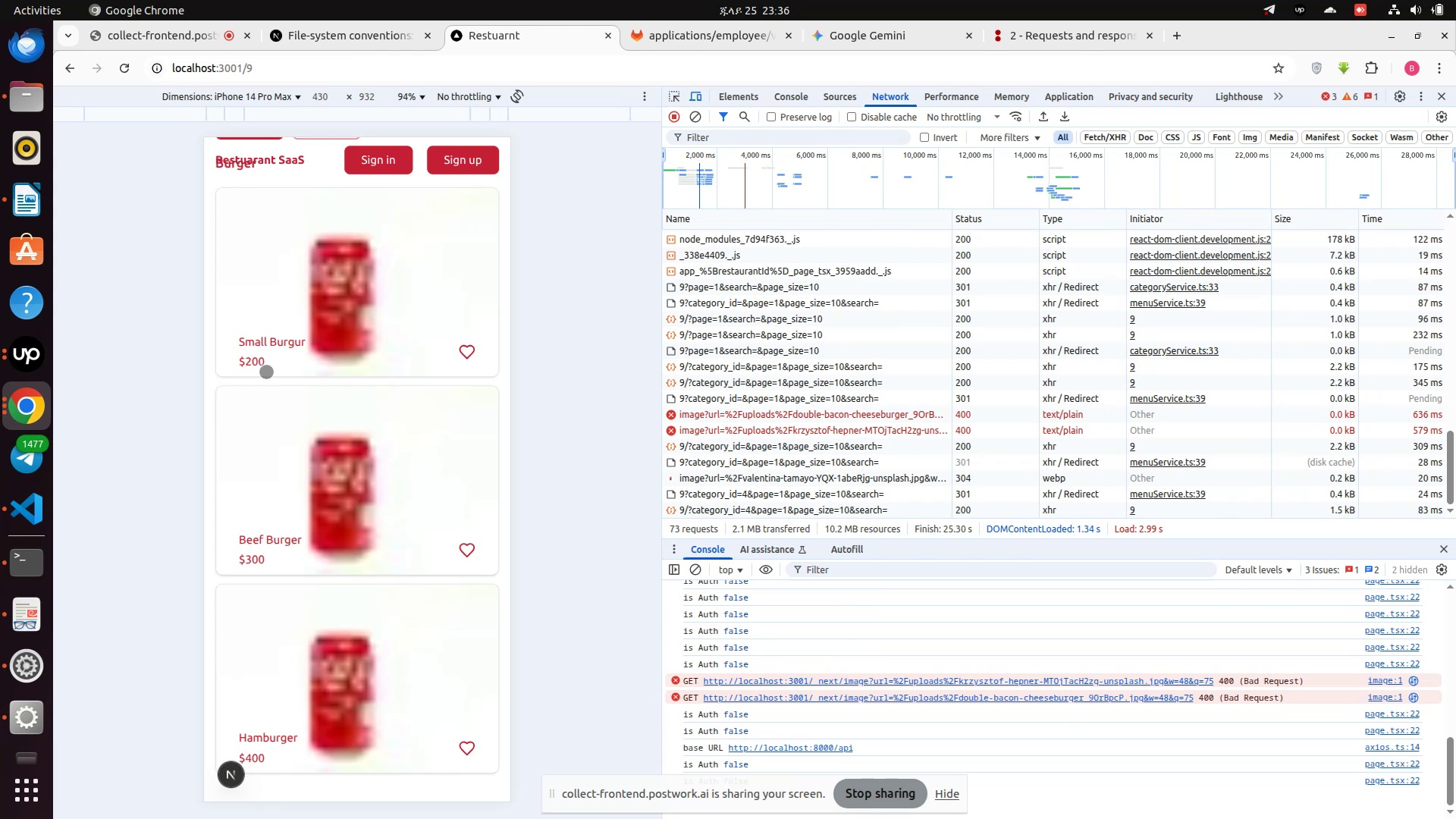 
scroll: coordinate [266, 372], scroll_direction: up, amount: 5.0
 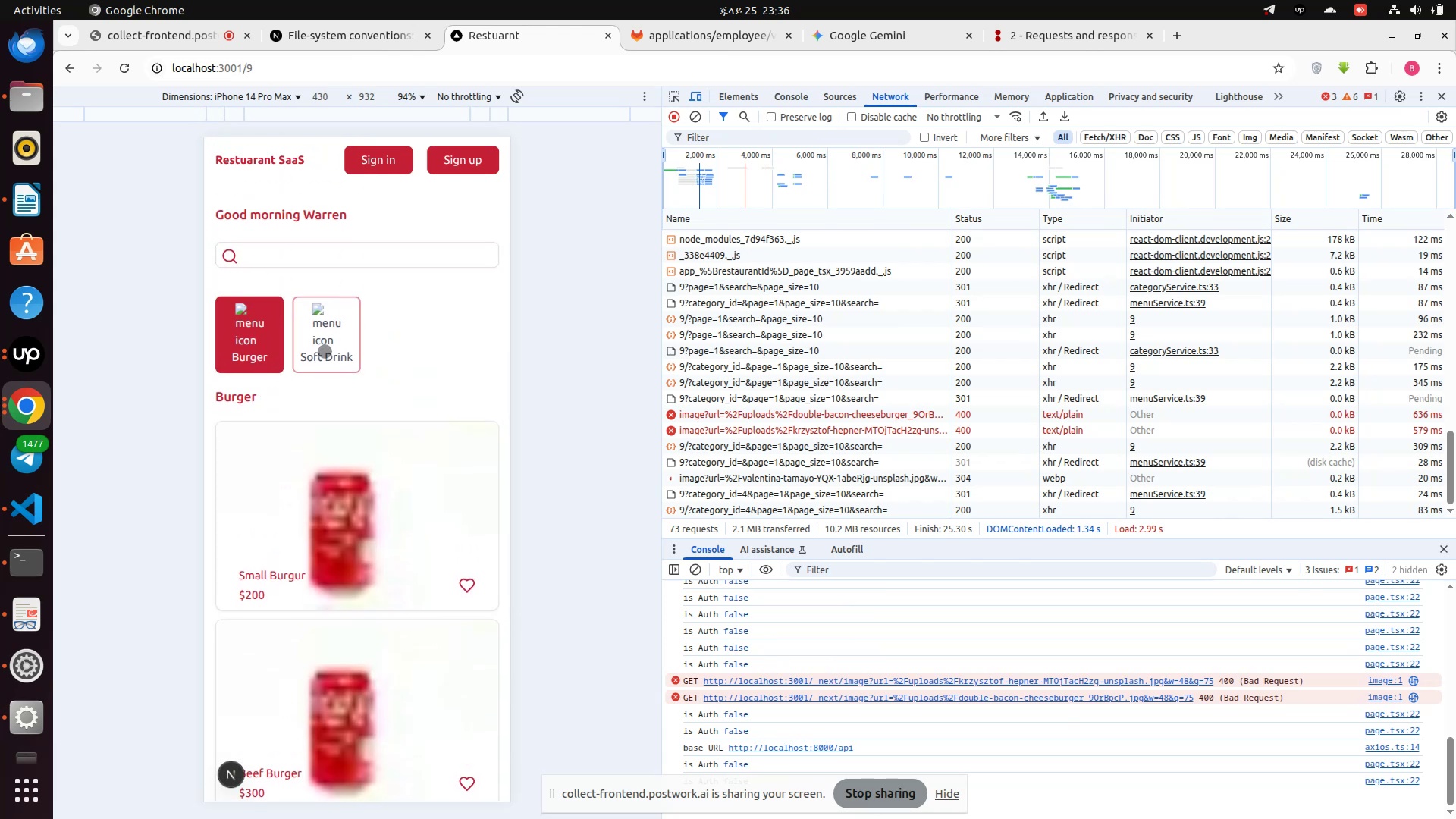 
left_click([325, 351])
 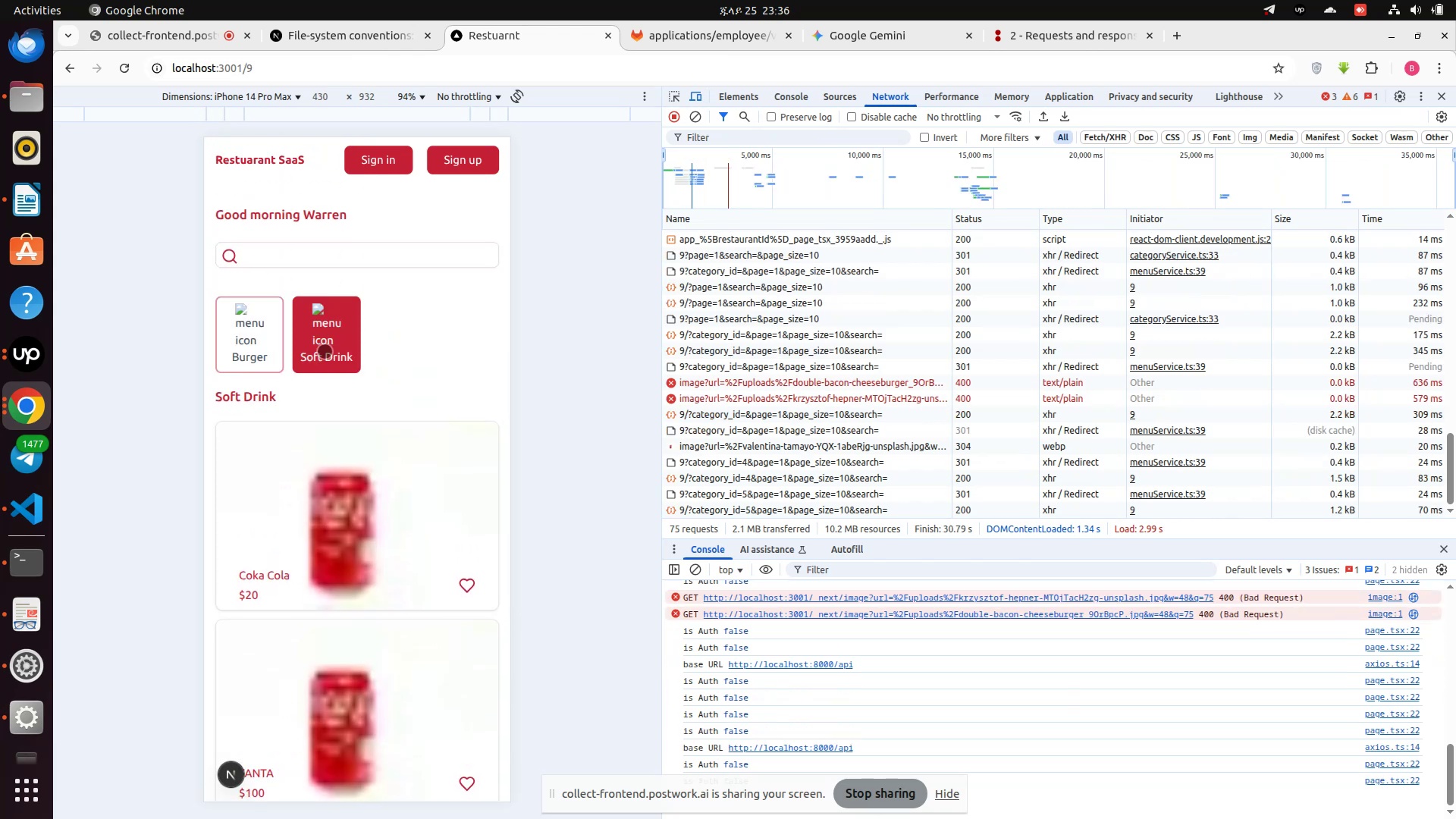 
scroll: coordinate [322, 367], scroll_direction: down, amount: 6.0
 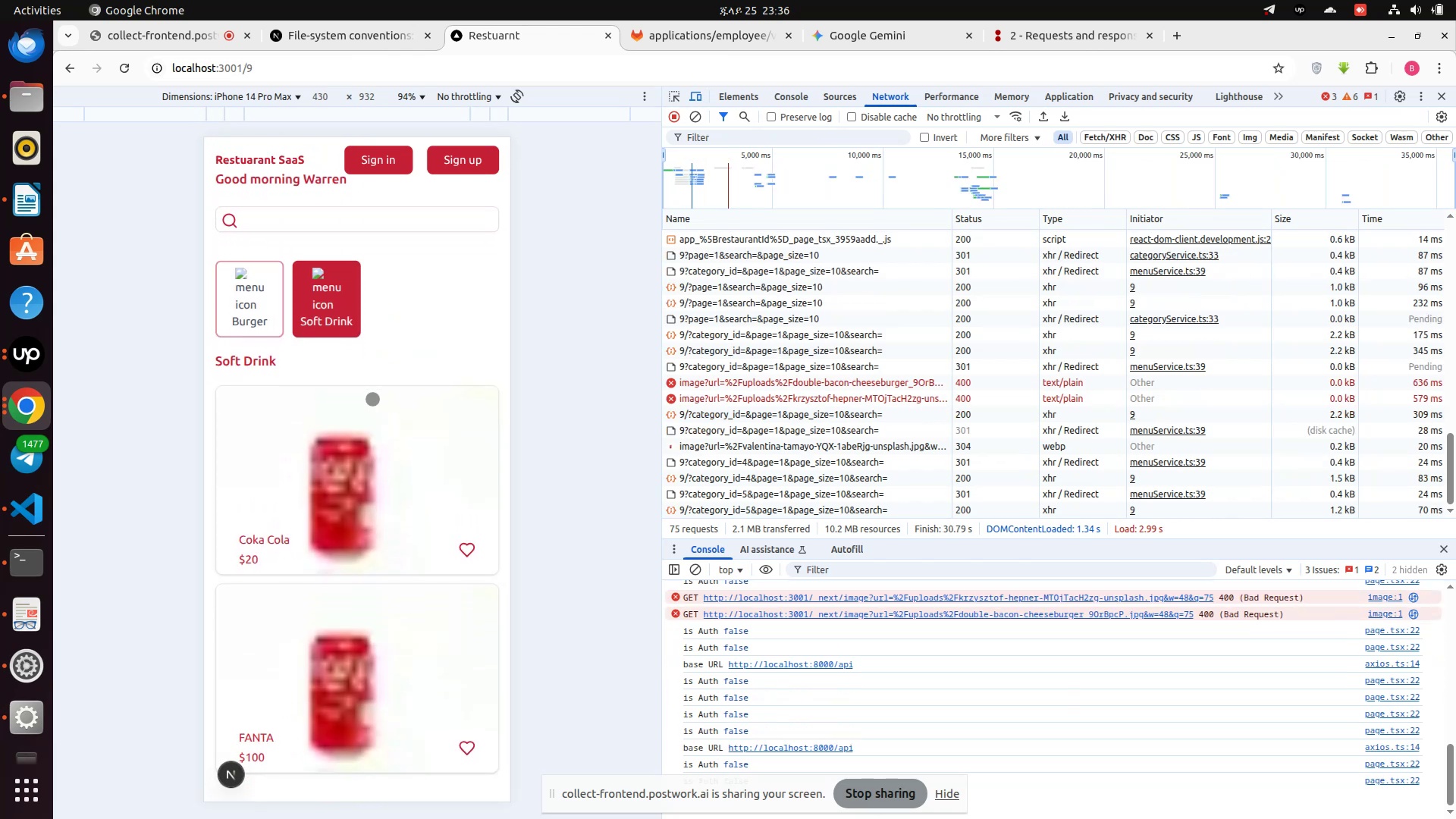 
wait(9.53)
 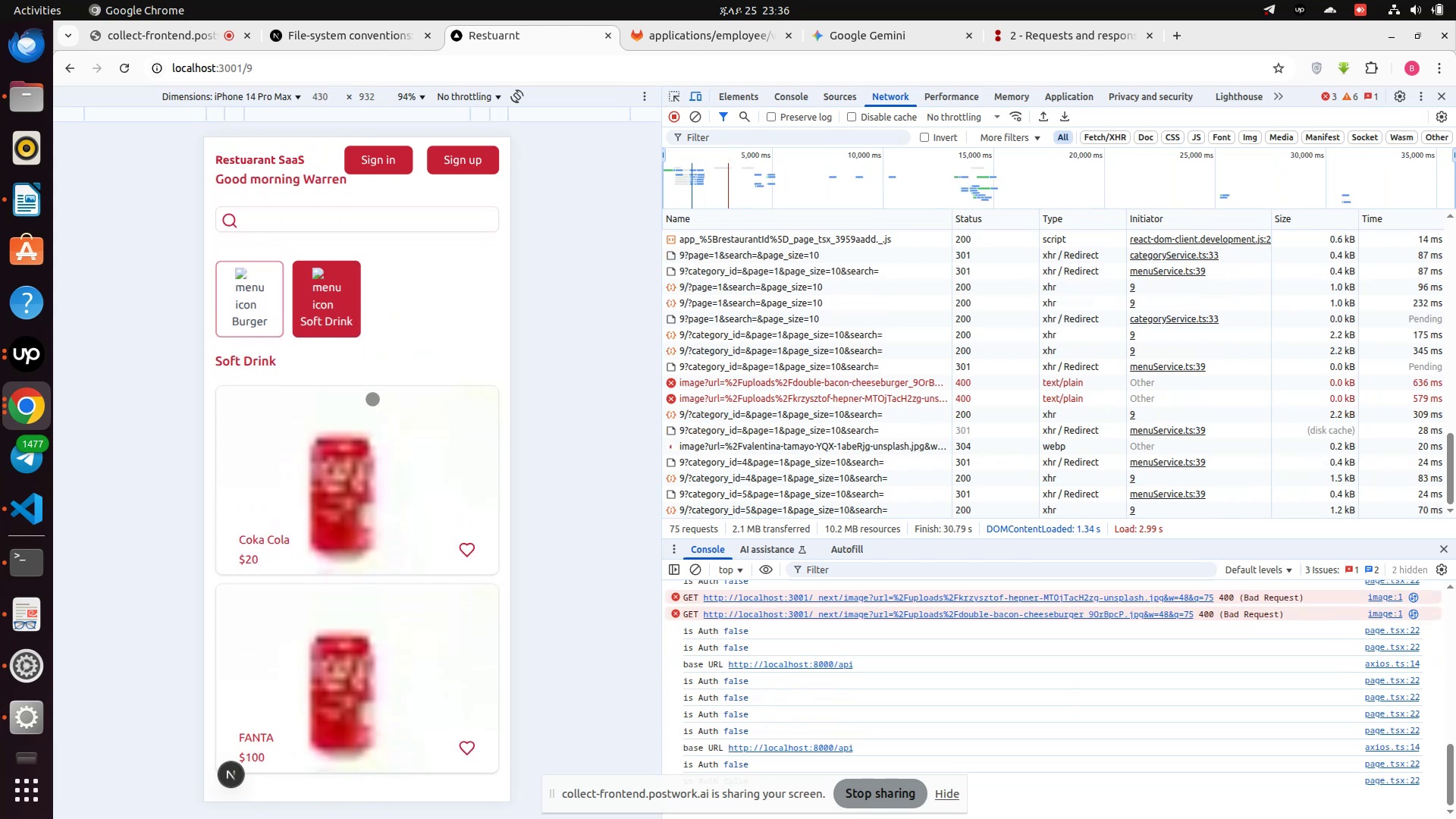 
left_click([10, 510])
 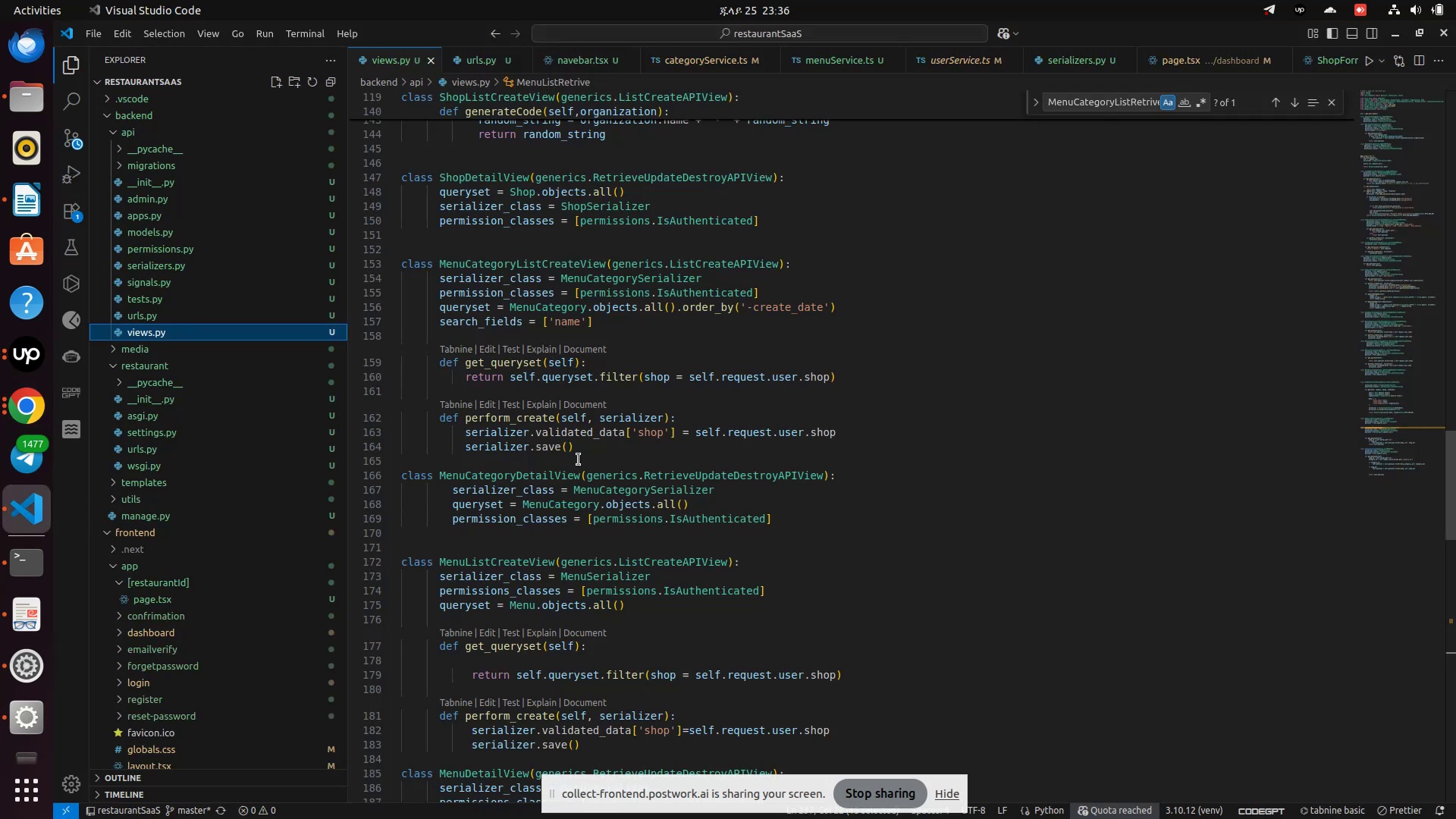 
scroll: coordinate [603, 470], scroll_direction: up, amount: 1.0
 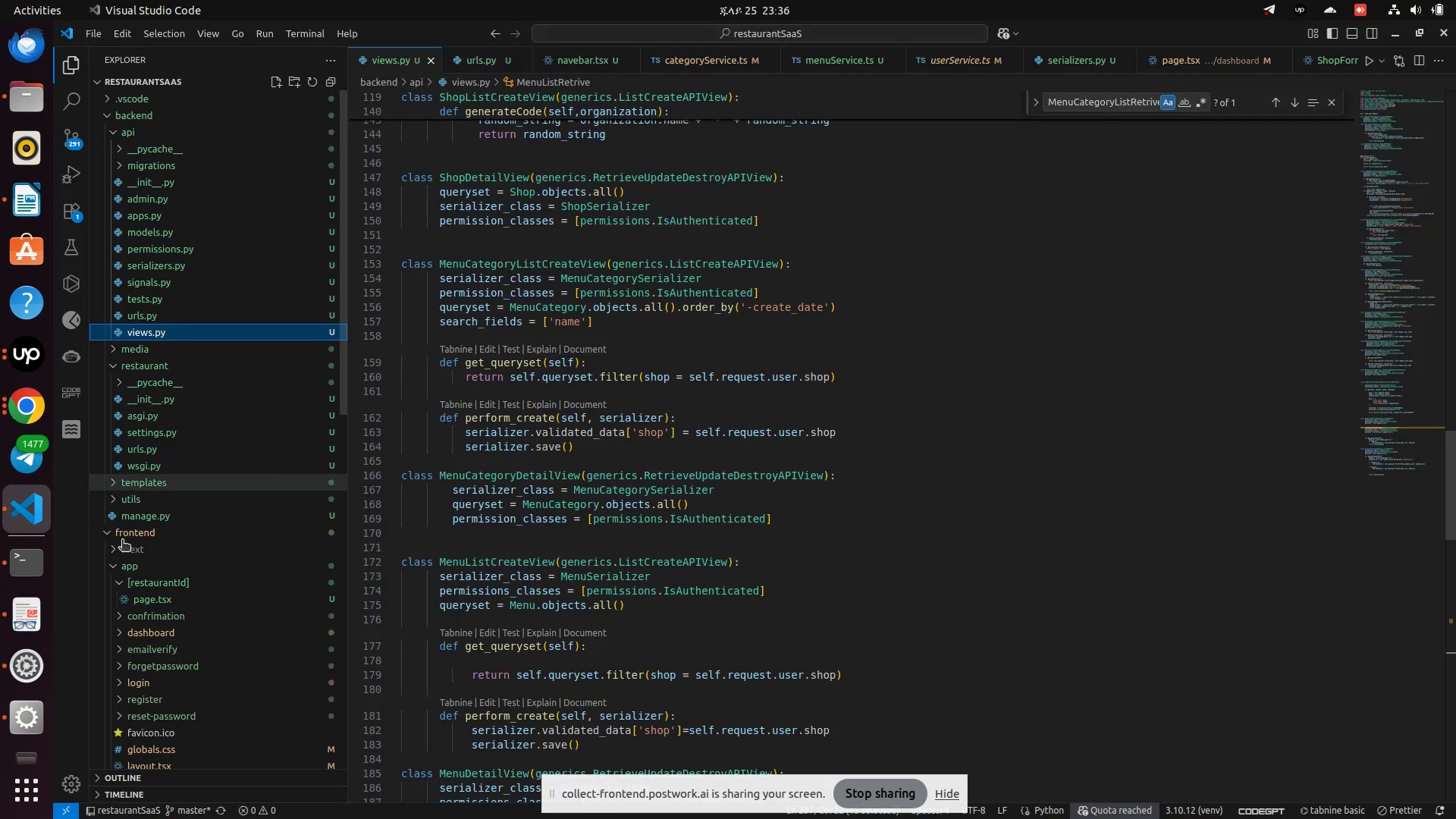 
scroll: coordinate [186, 528], scroll_direction: down, amount: 9.0
 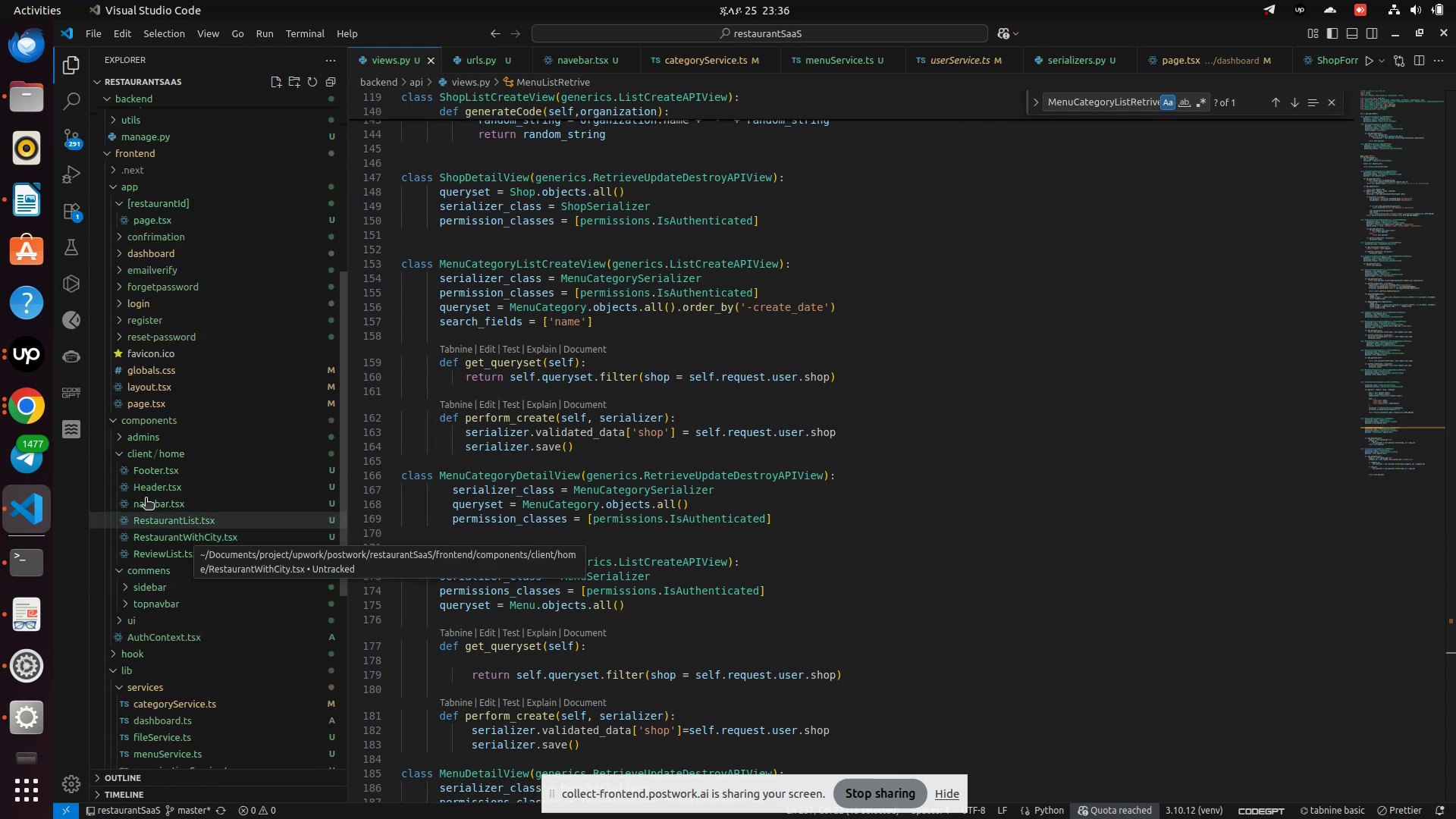 
mouse_move([174, 573])
 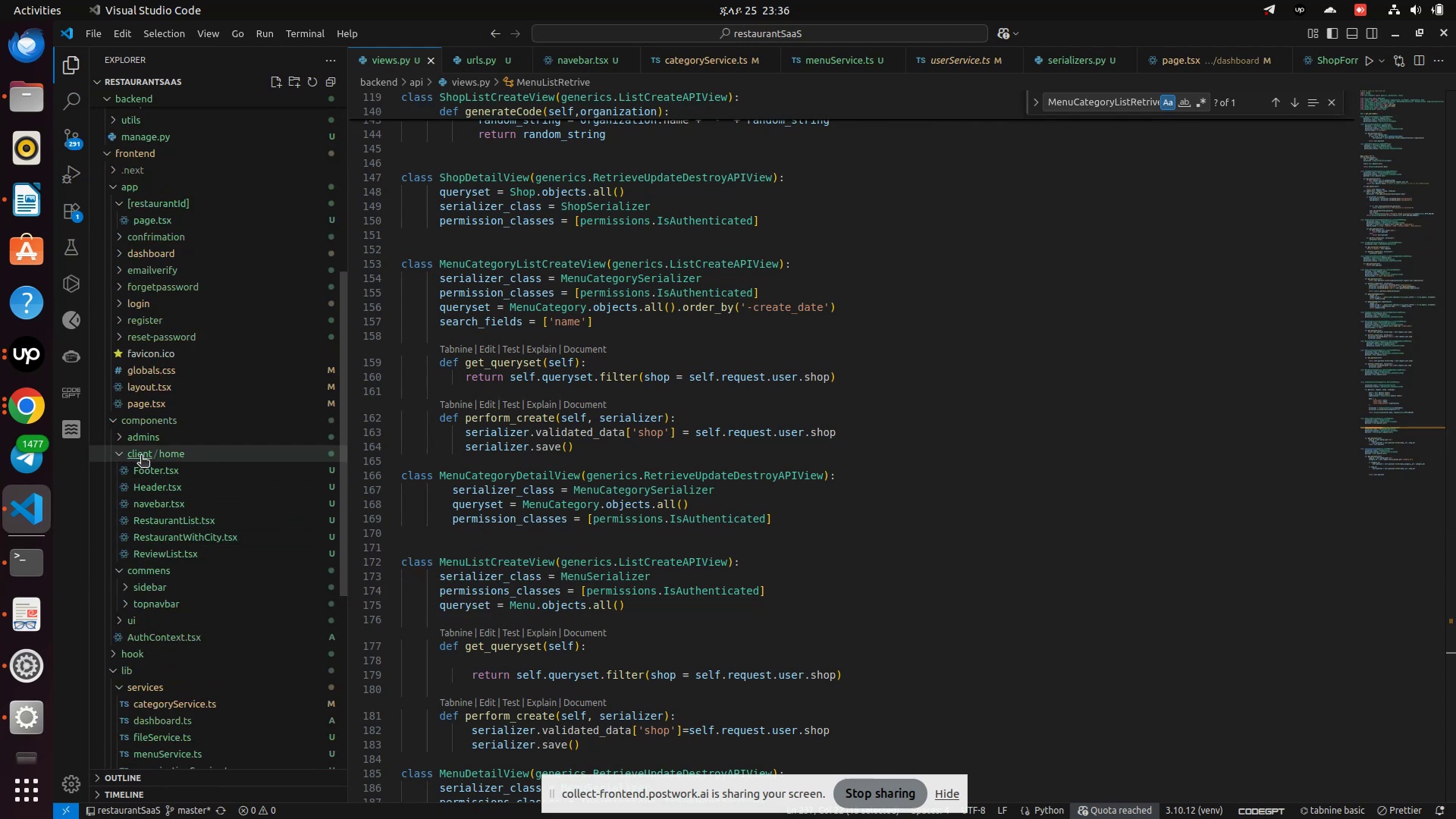 
mouse_move([162, 479])
 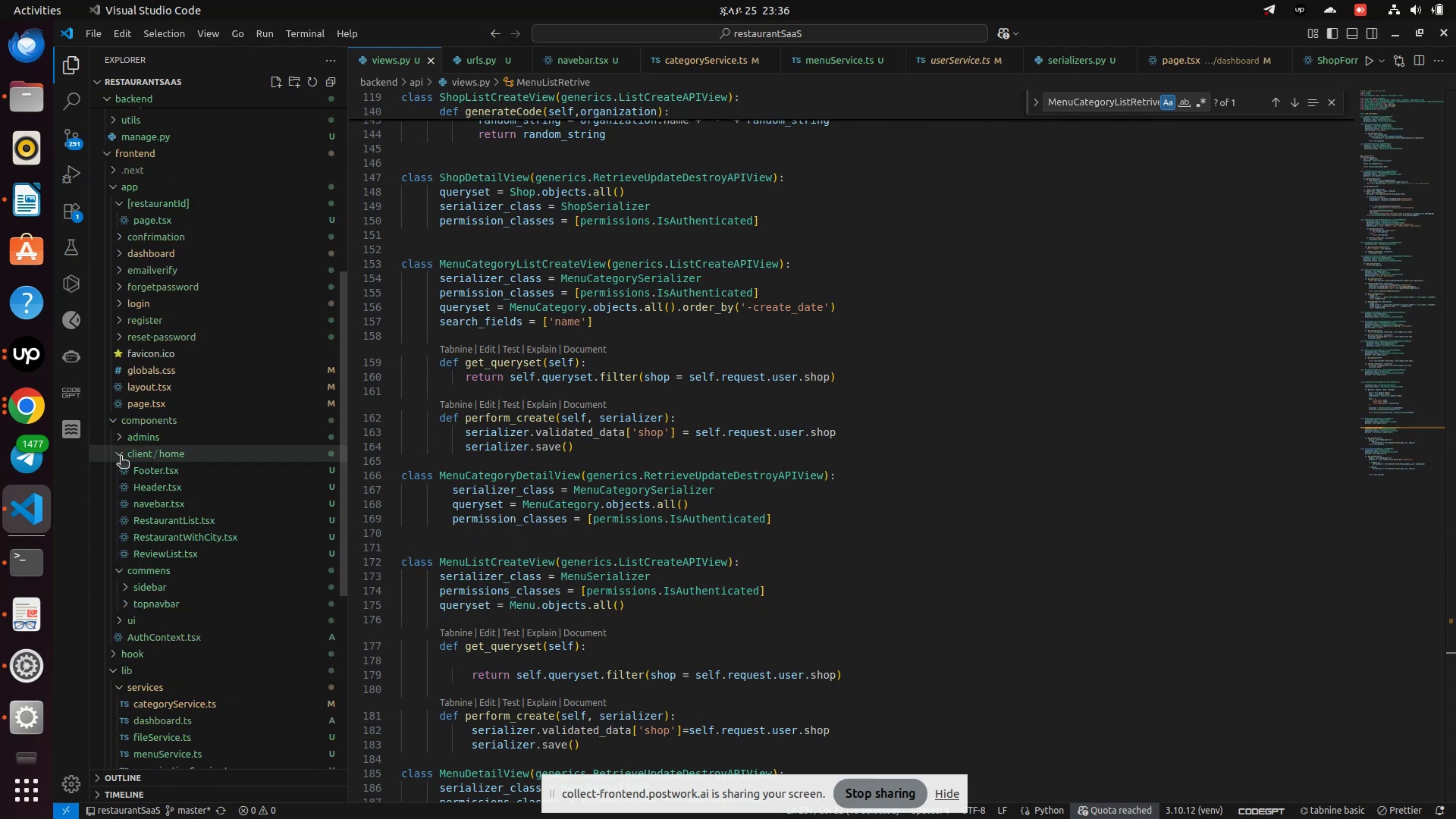 
left_click([121, 457])
 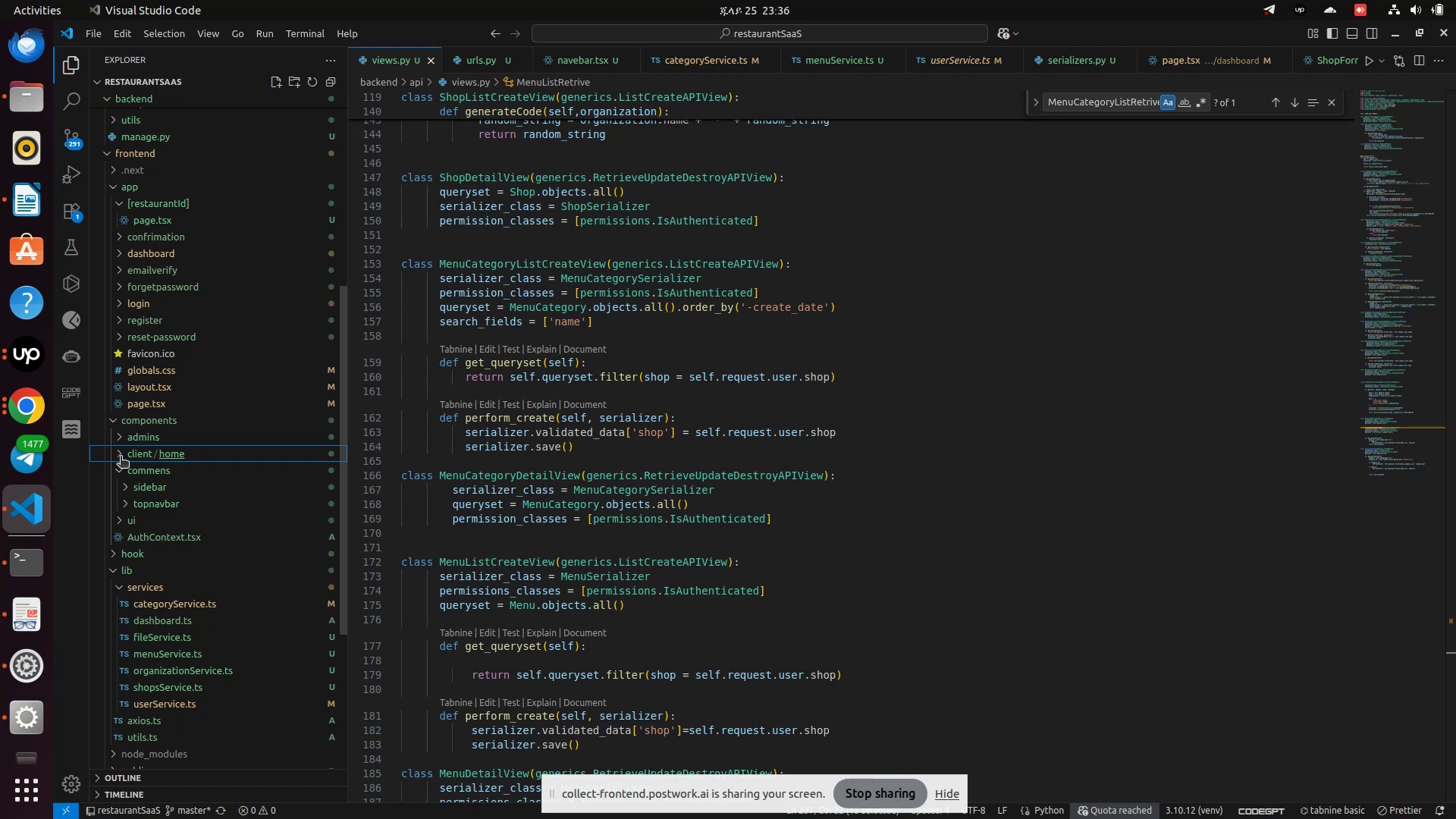 
left_click([119, 471])
 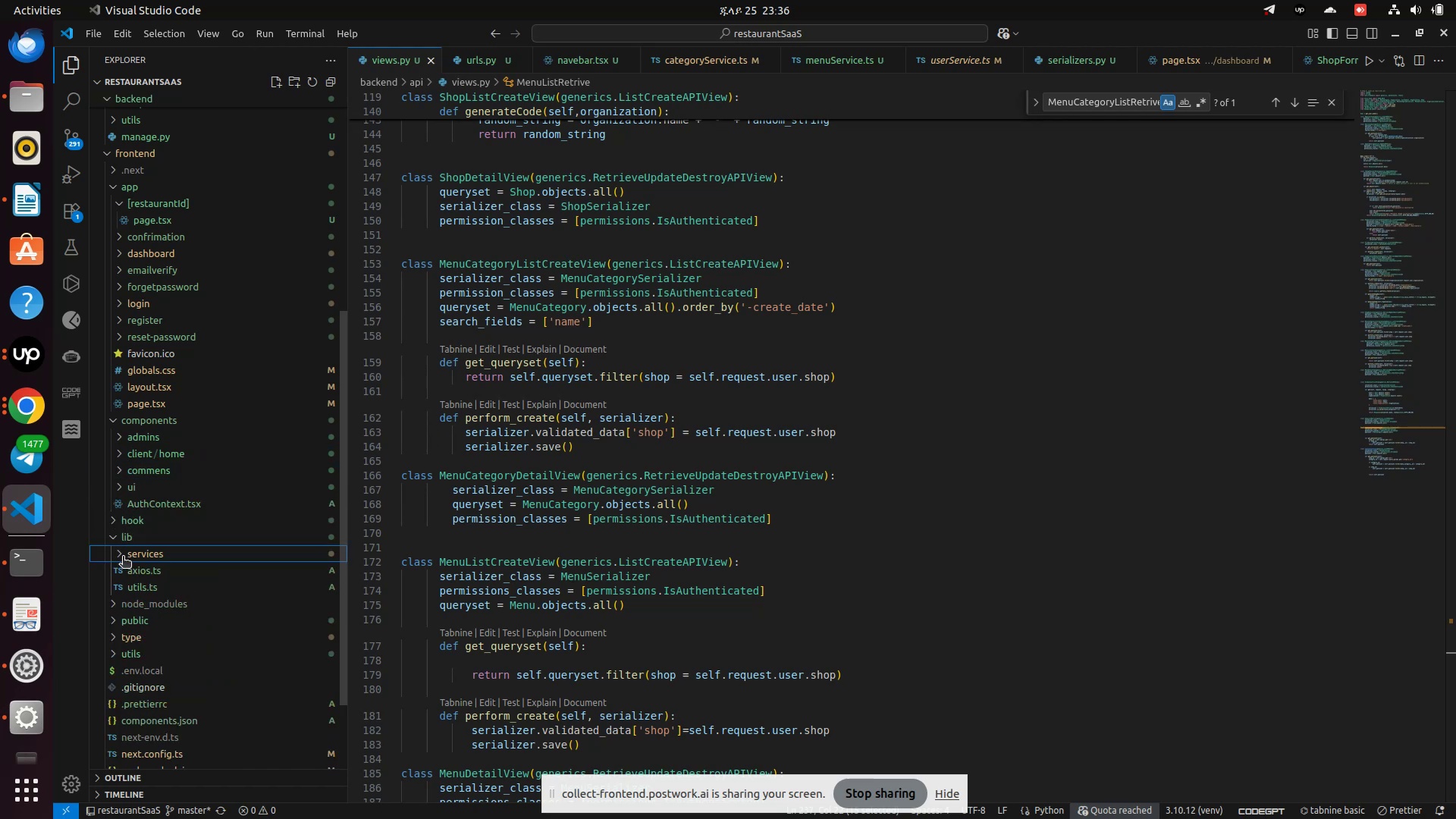 
left_click([118, 535])
 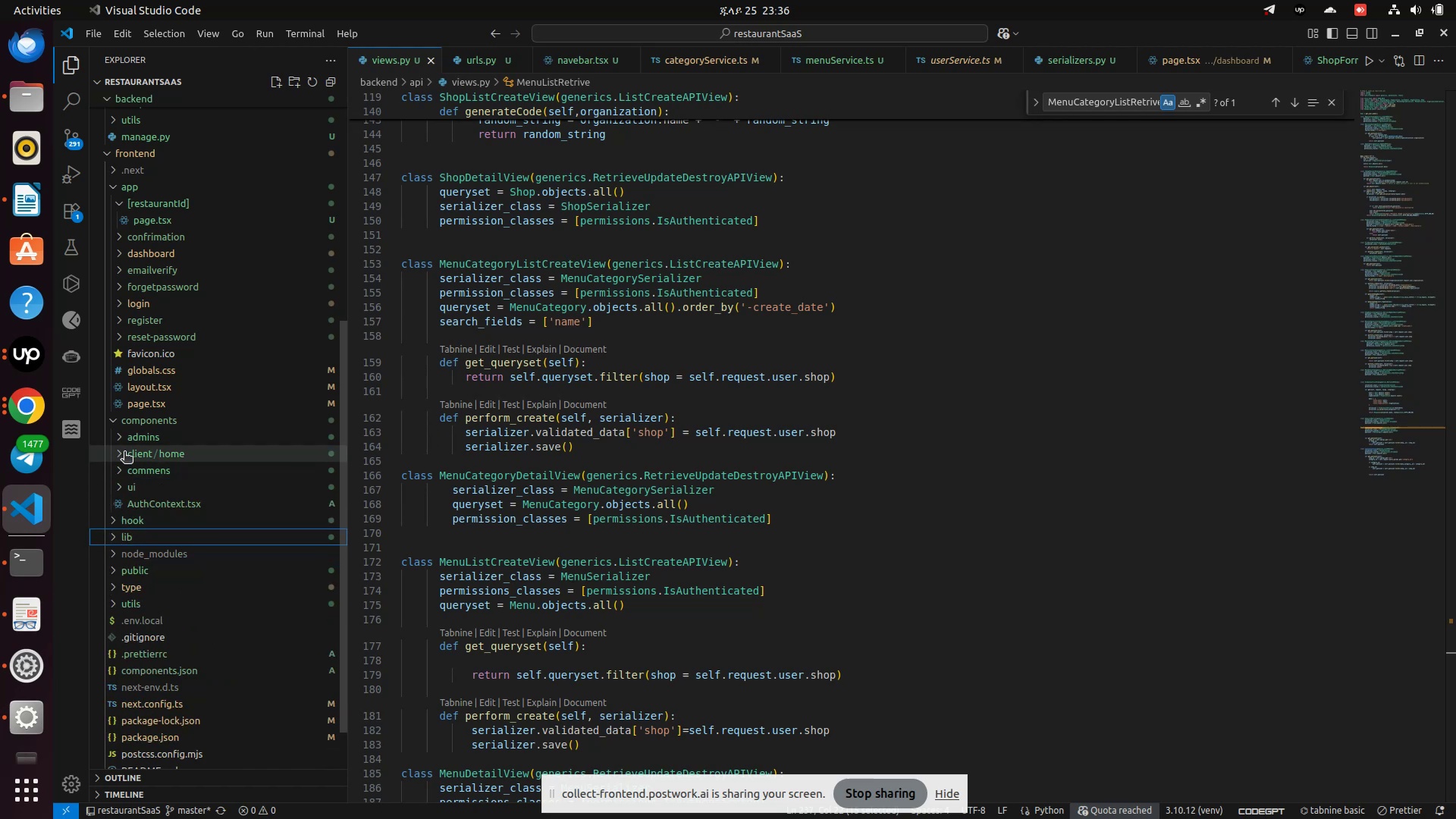 
left_click([126, 452])
 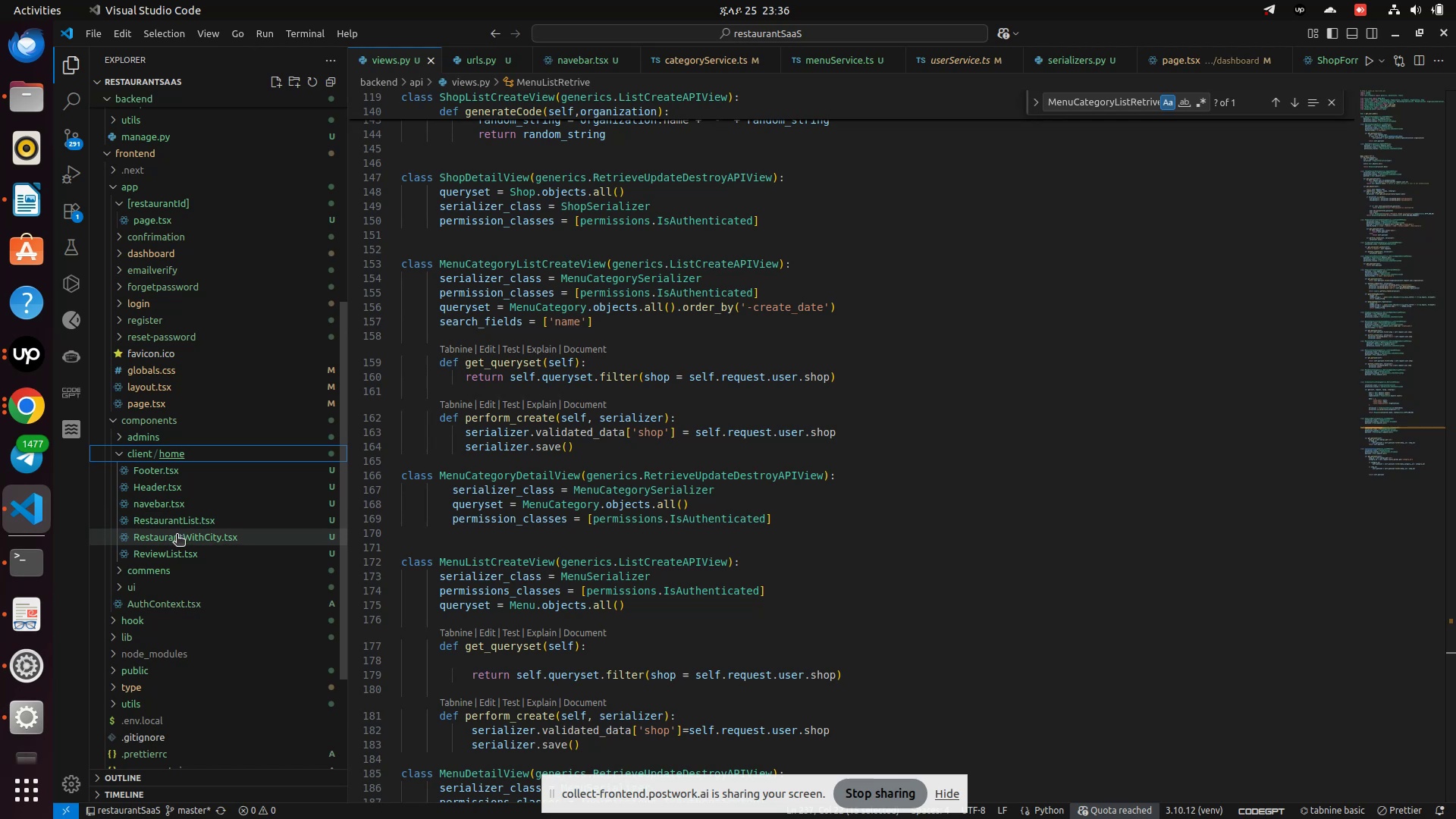 
left_click([172, 557])
 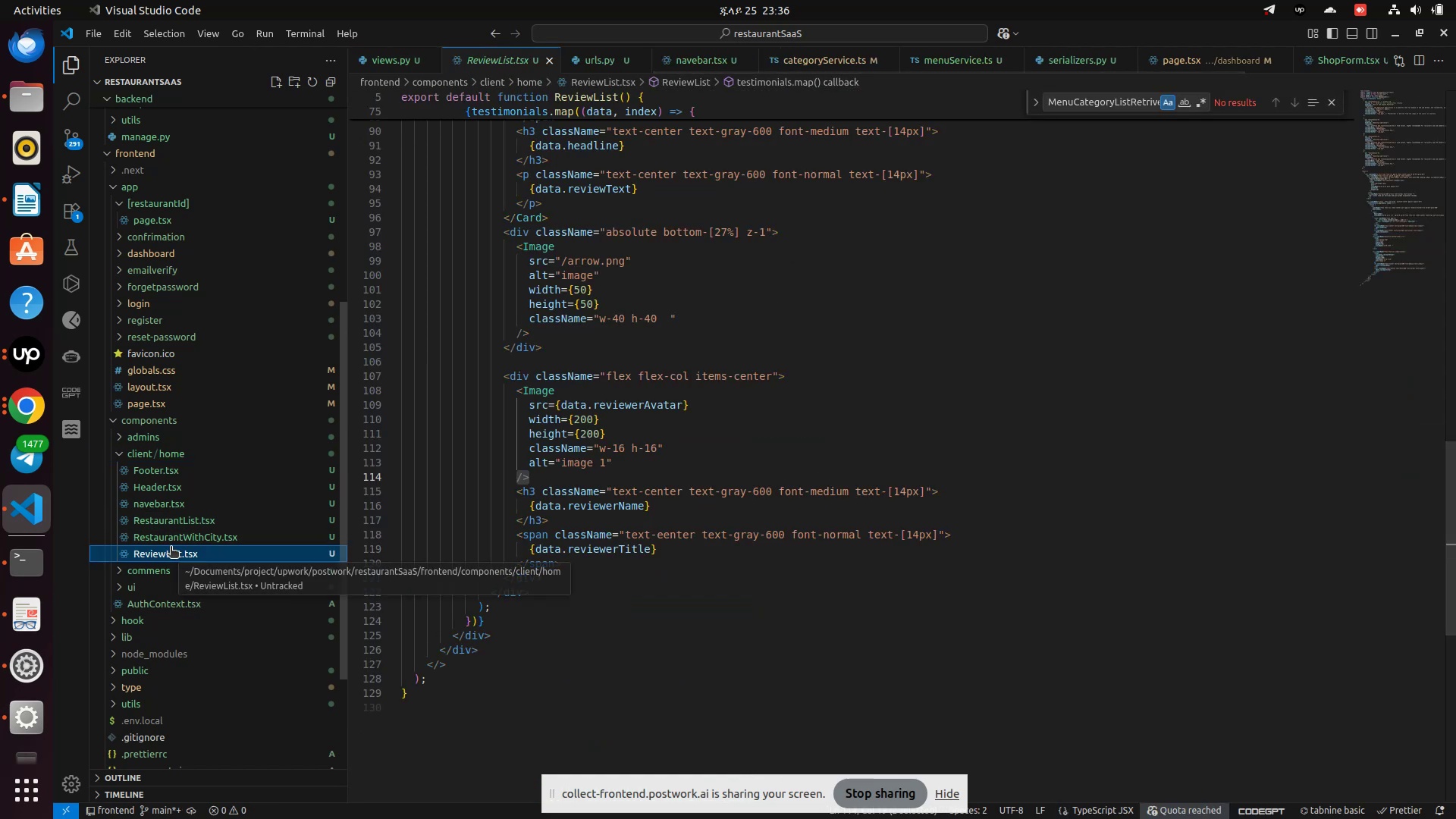 
left_click([164, 535])
 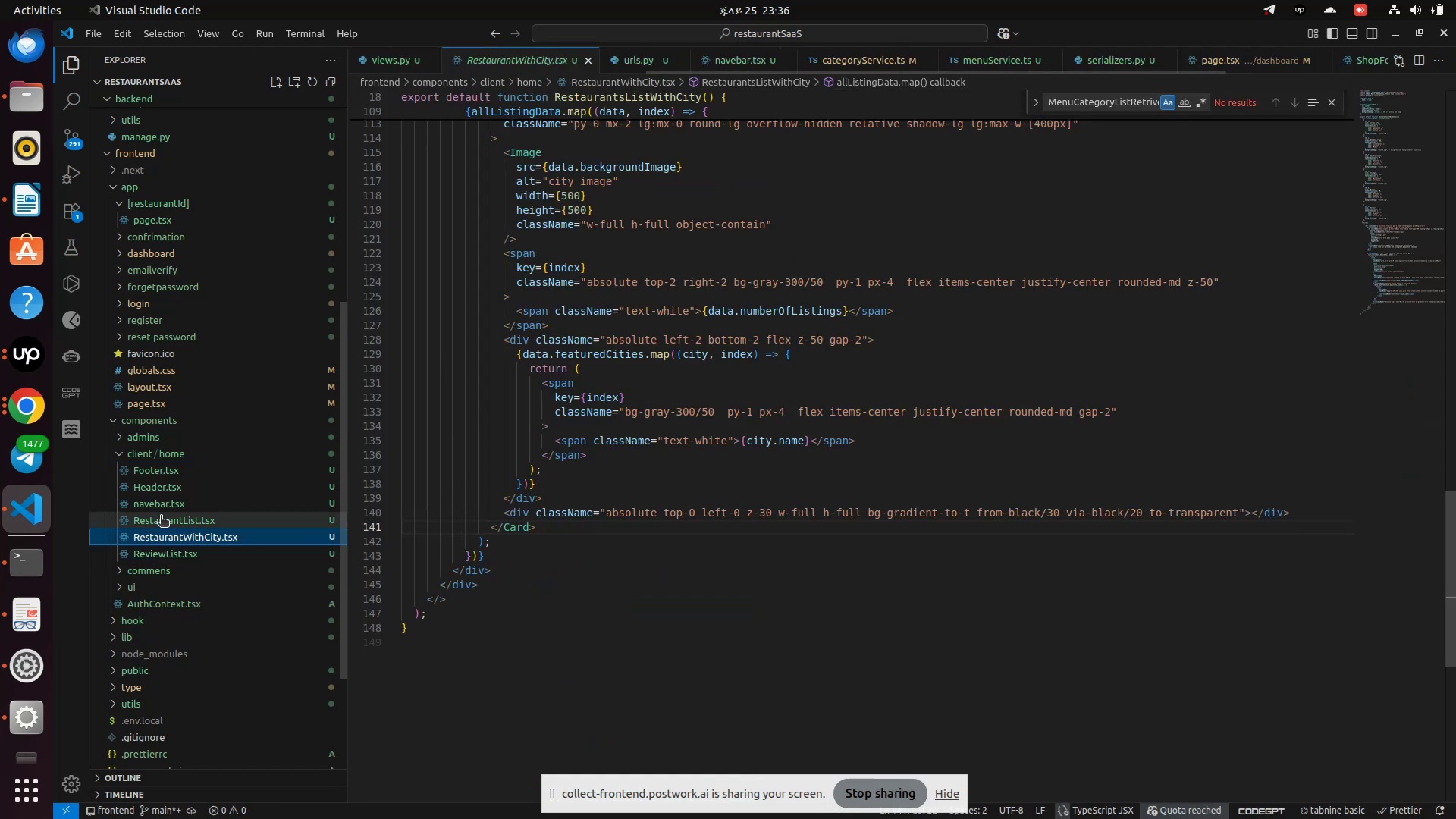 
left_click([161, 516])
 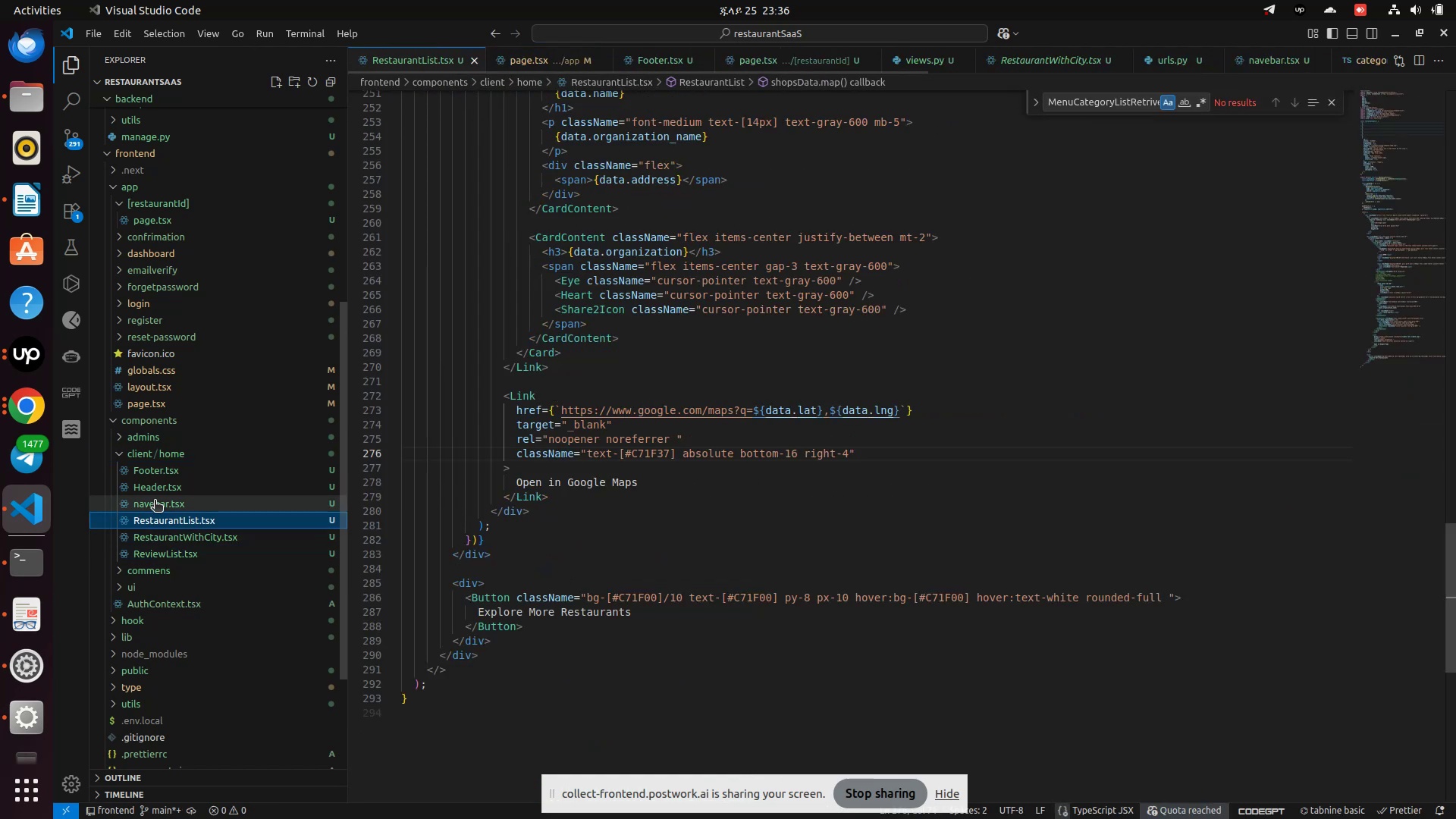 
left_click([155, 501])
 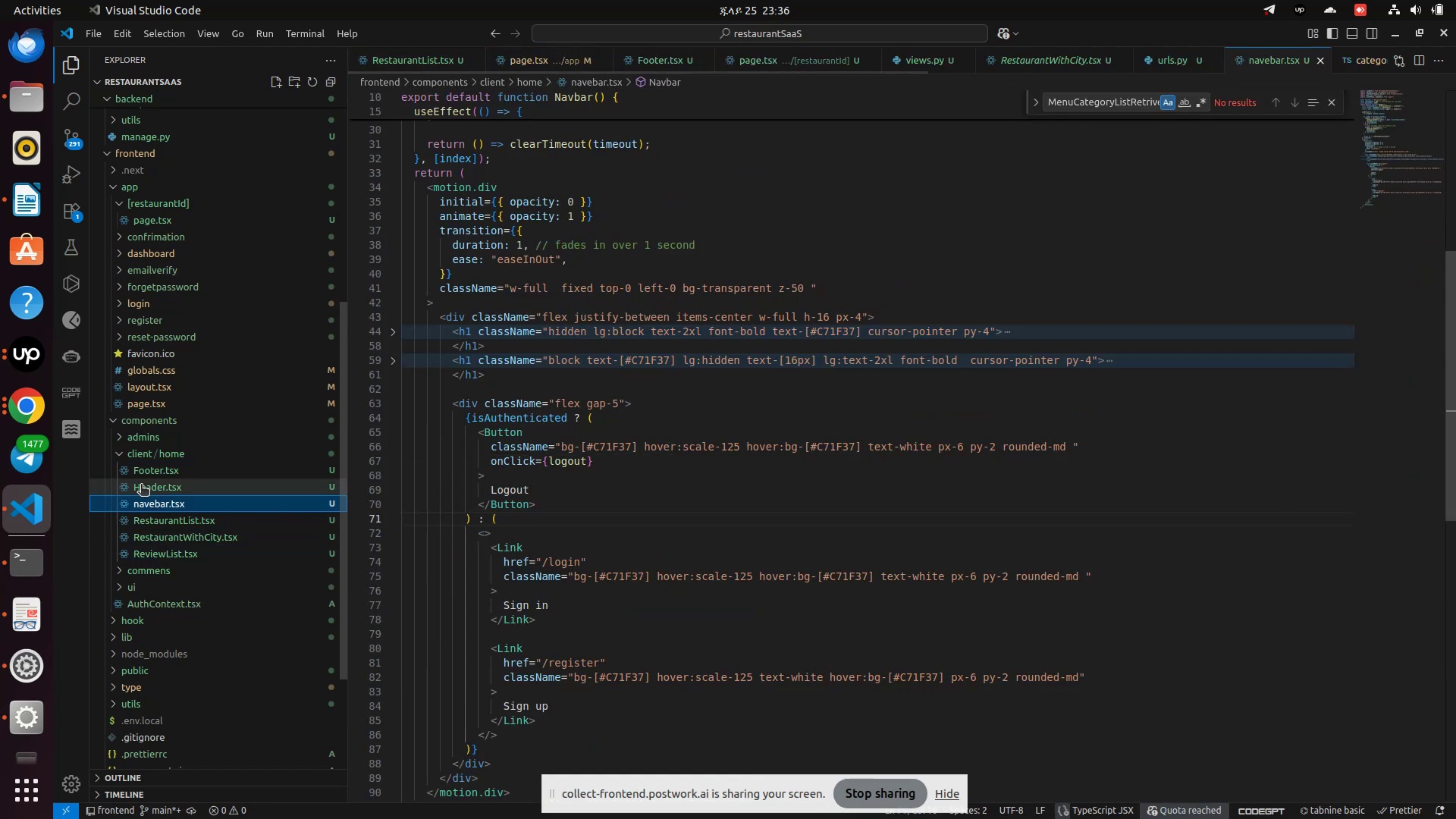 
left_click([141, 485])
 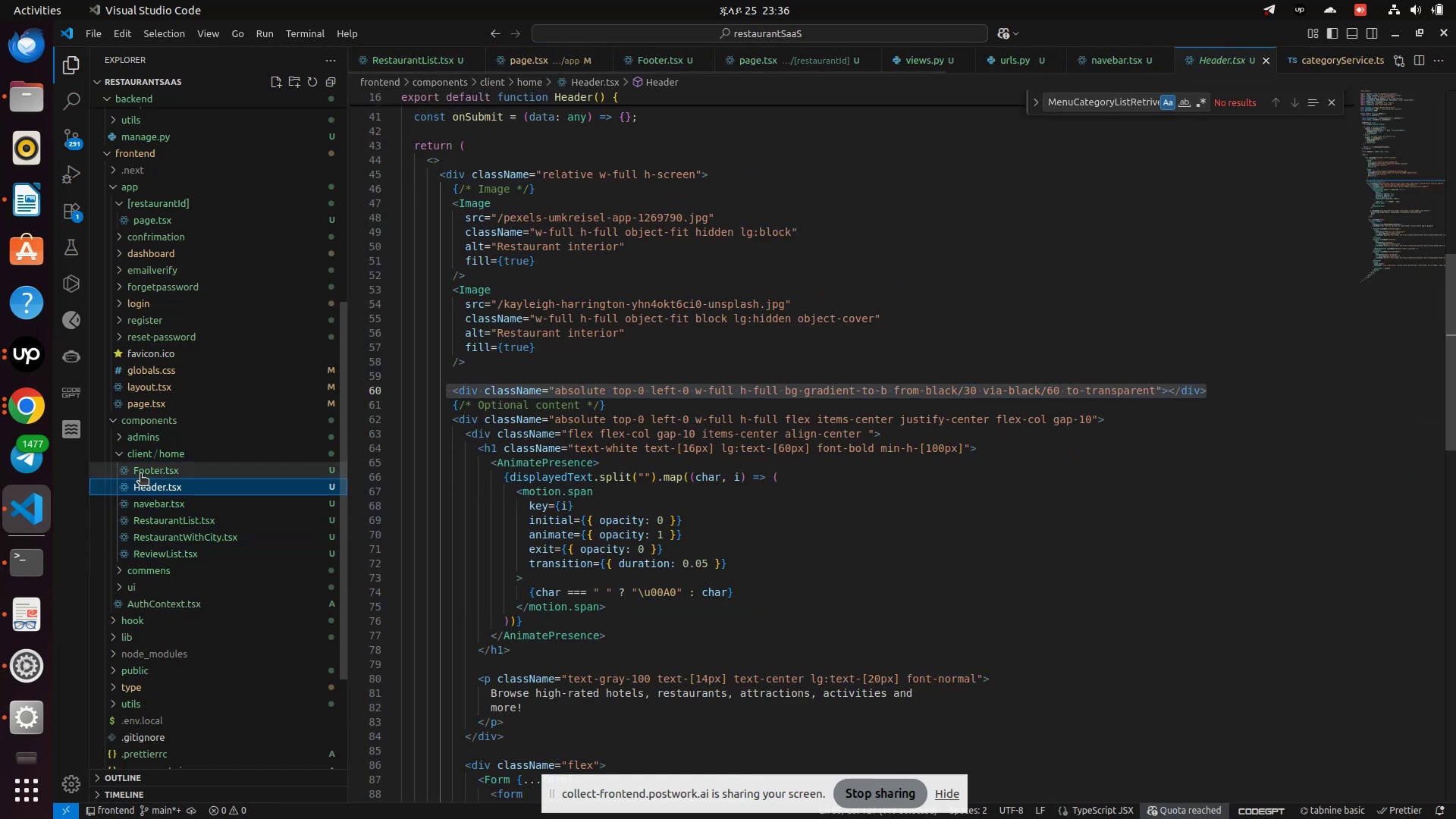 
left_click([141, 474])
 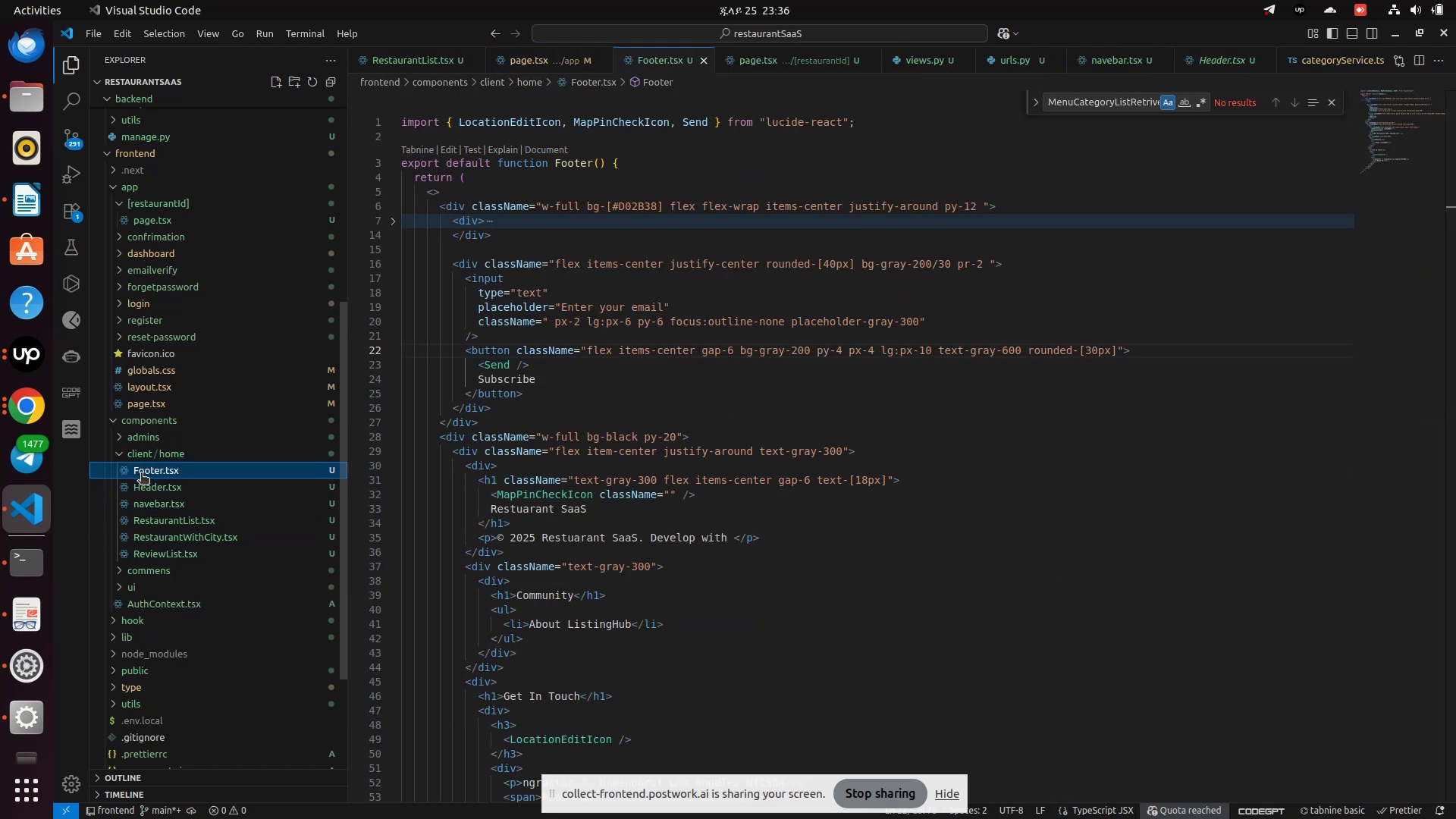 
left_click([126, 460])
 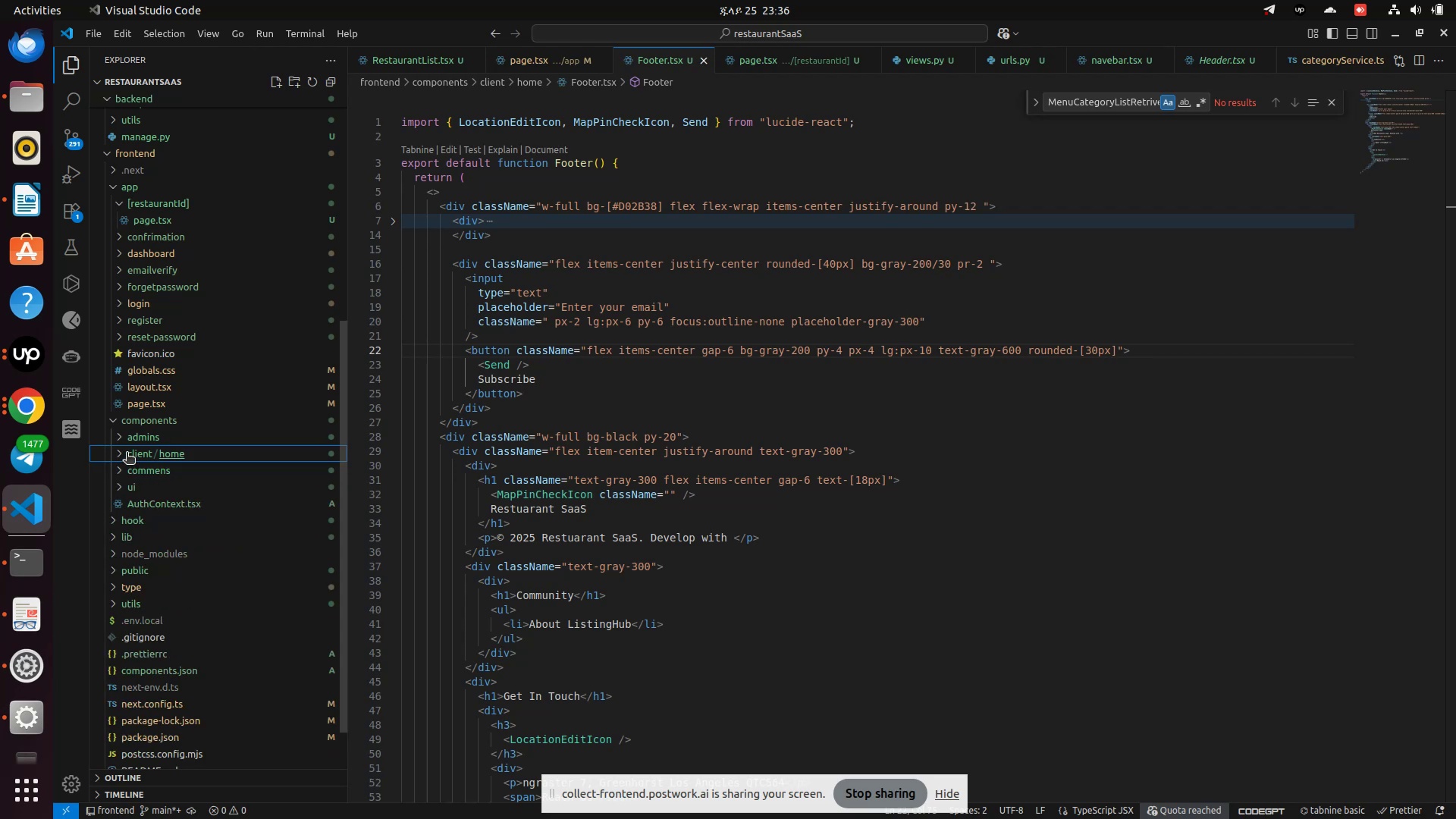 
left_click([127, 453])
 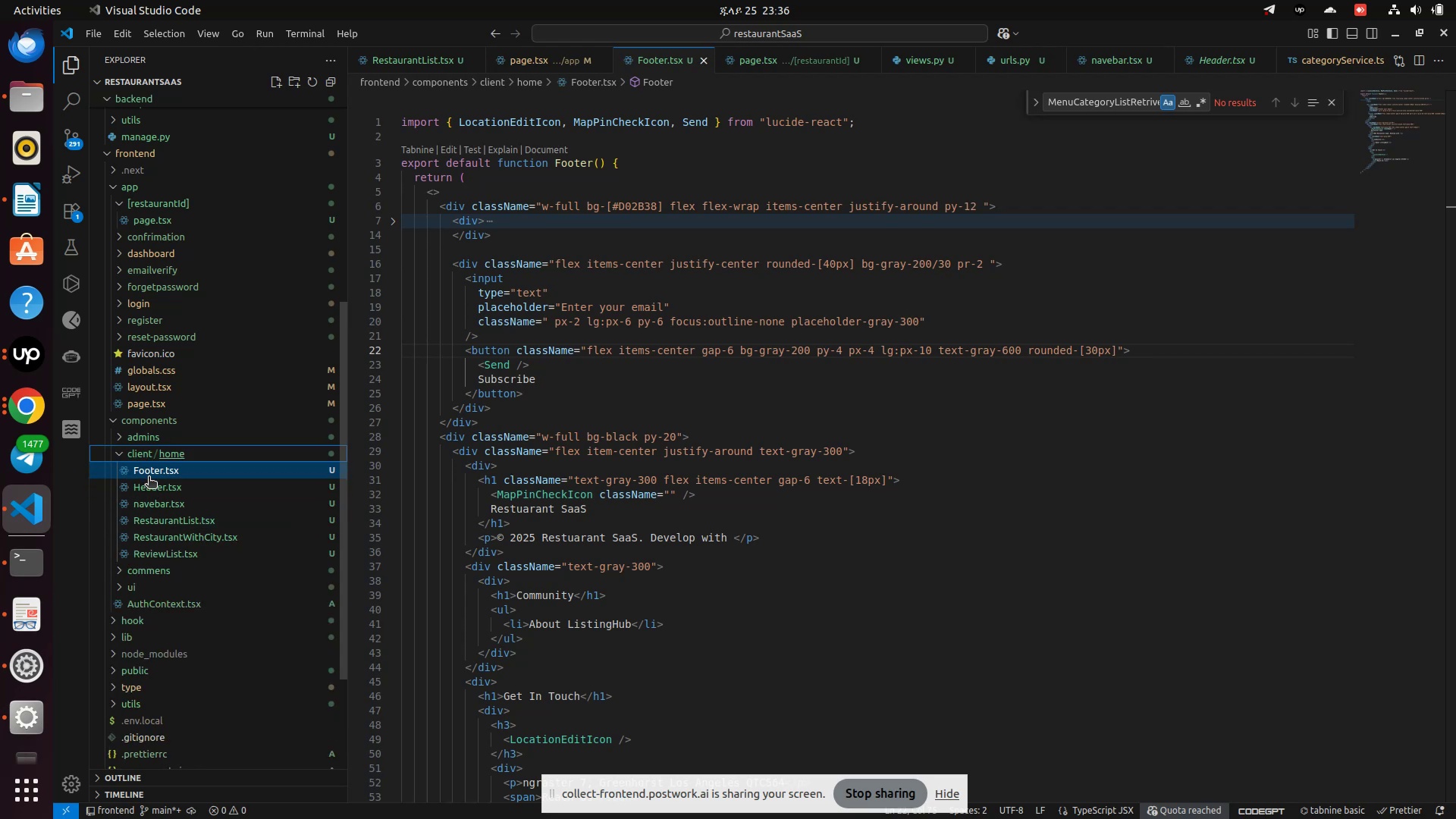 
scroll: coordinate [171, 411], scroll_direction: up, amount: 4.0
 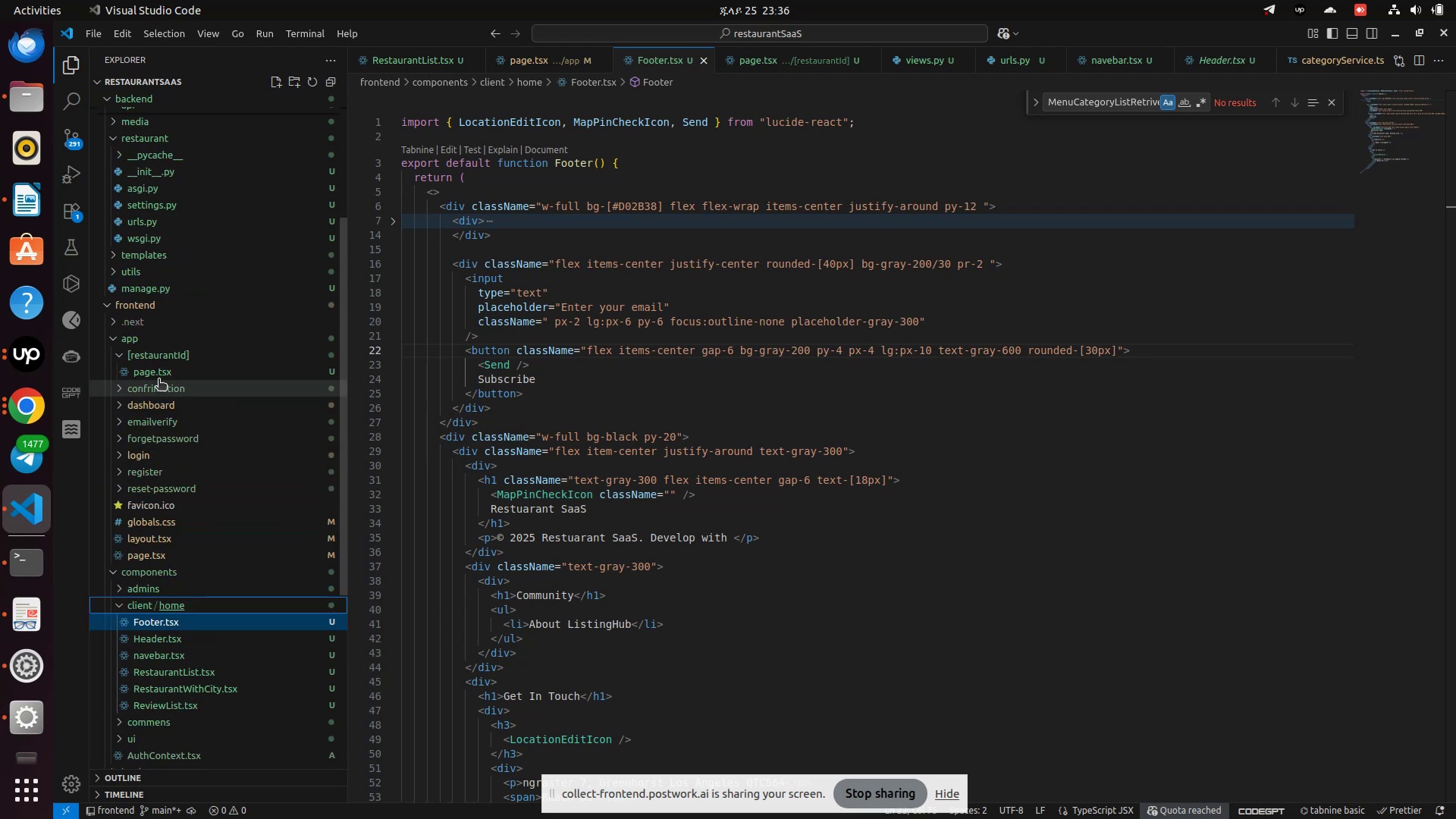 
left_click([158, 376])
 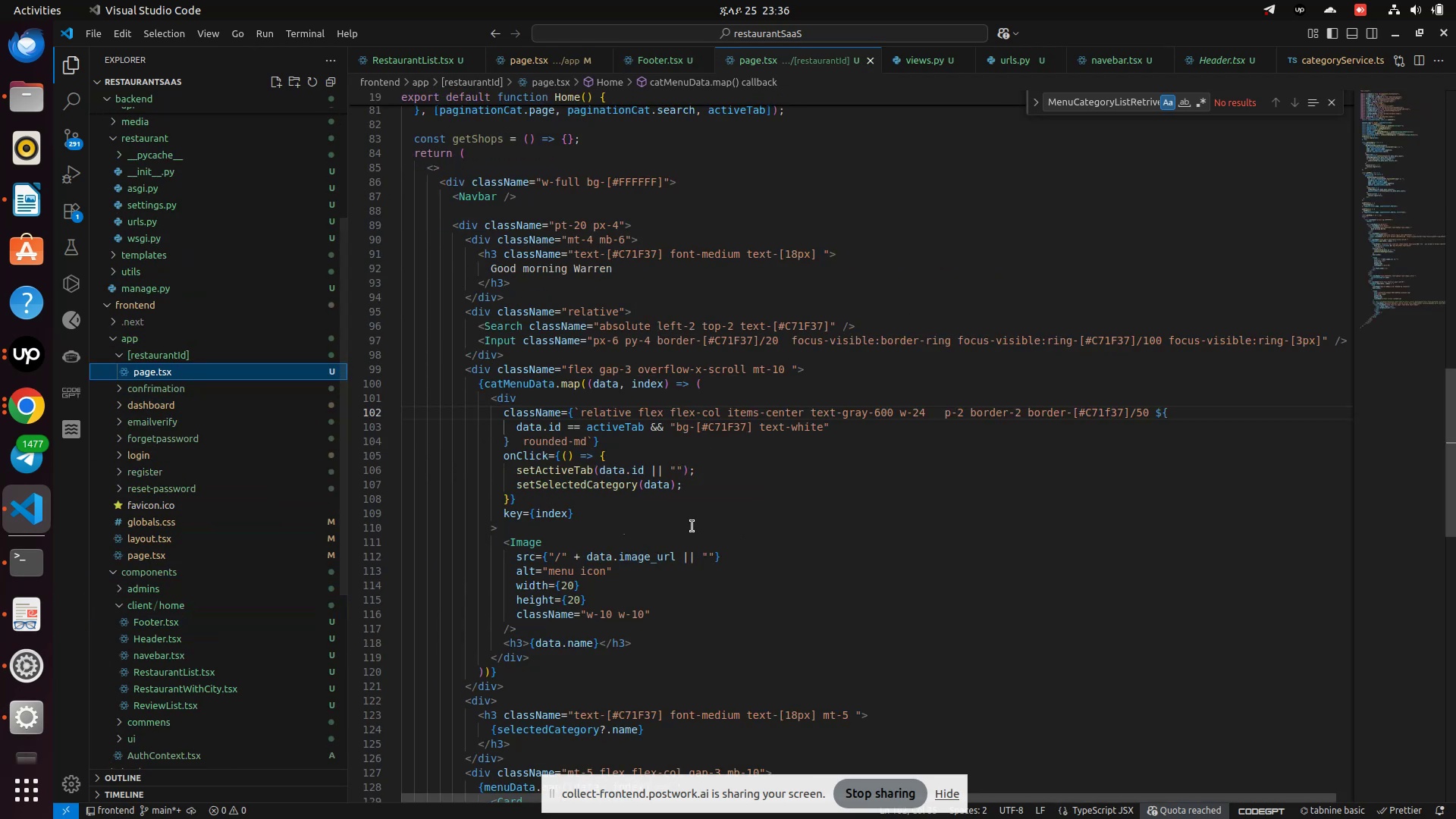 
scroll: coordinate [692, 526], scroll_direction: down, amount: 2.0
 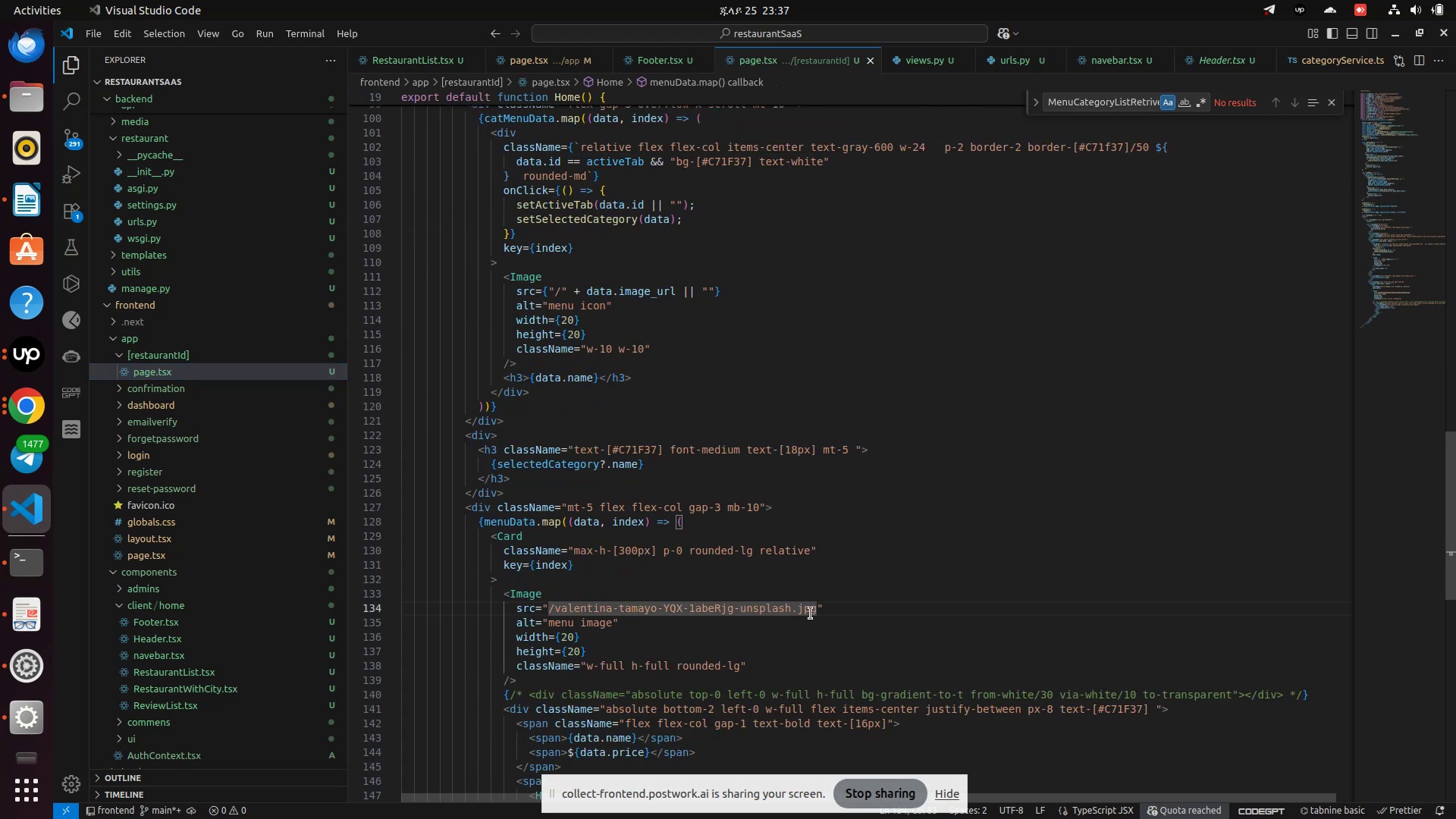 
hold_key(key=Backspace, duration=1.53)
 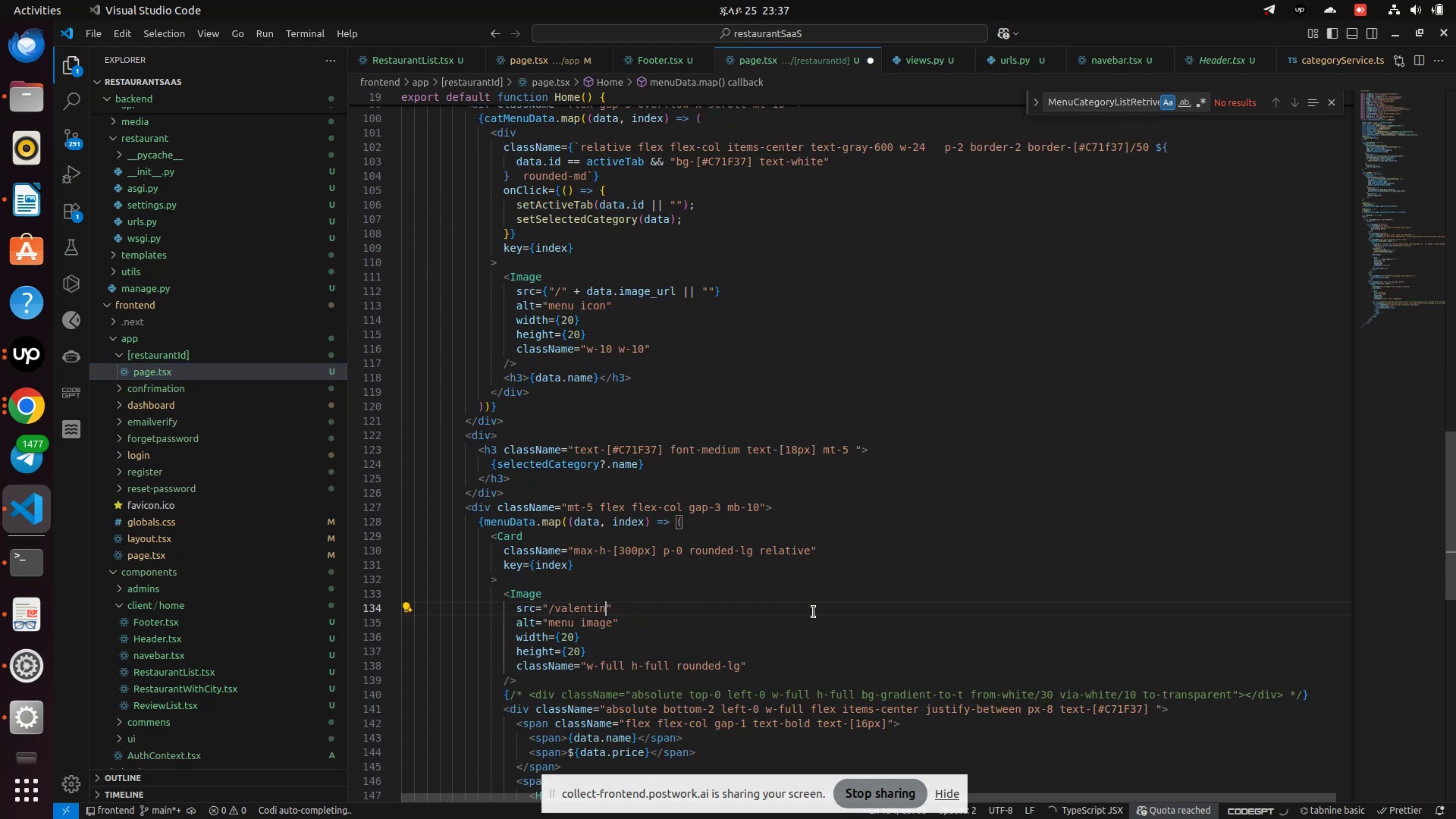 
key(Backspace)
 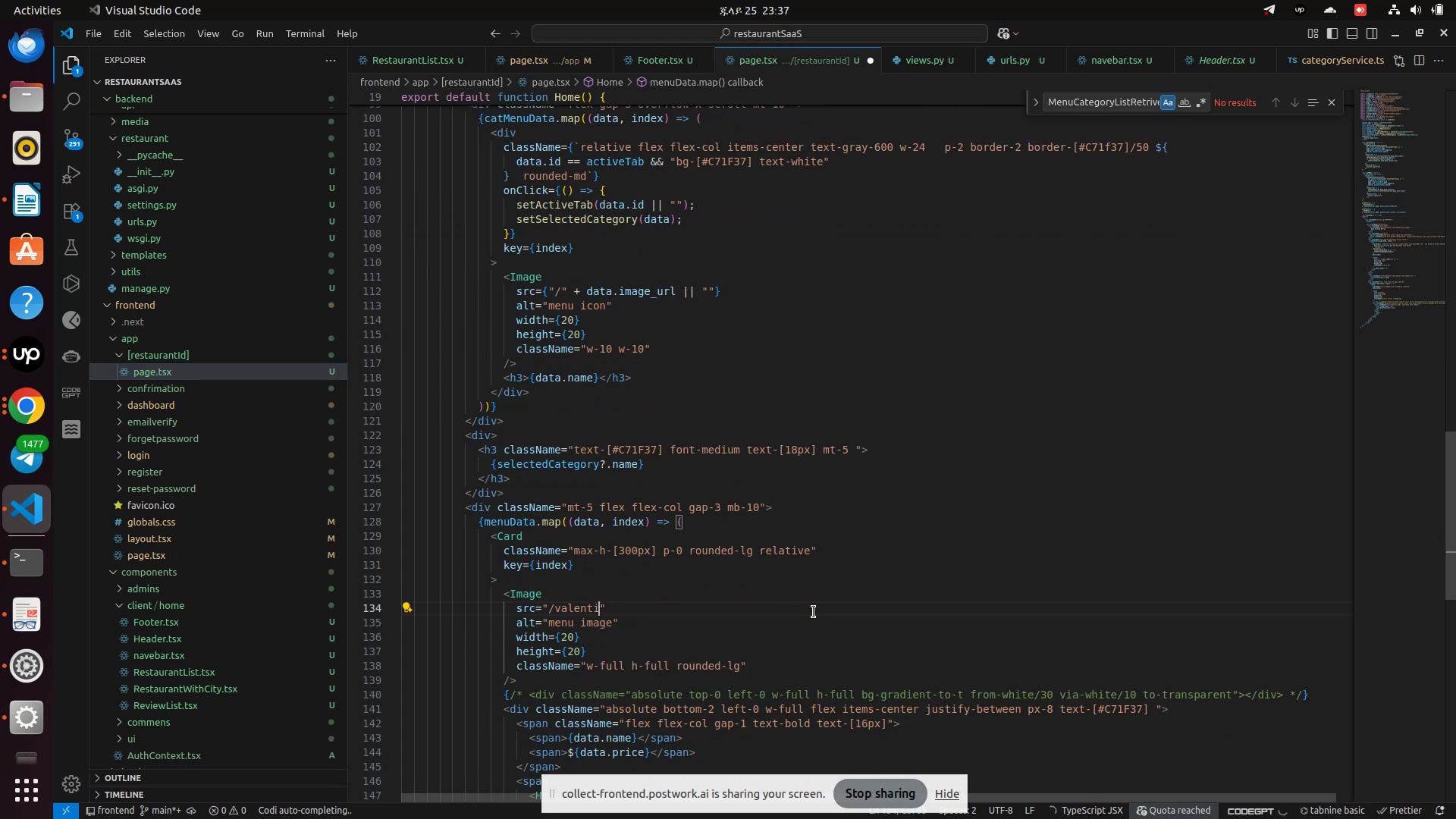 
key(Backspace)
 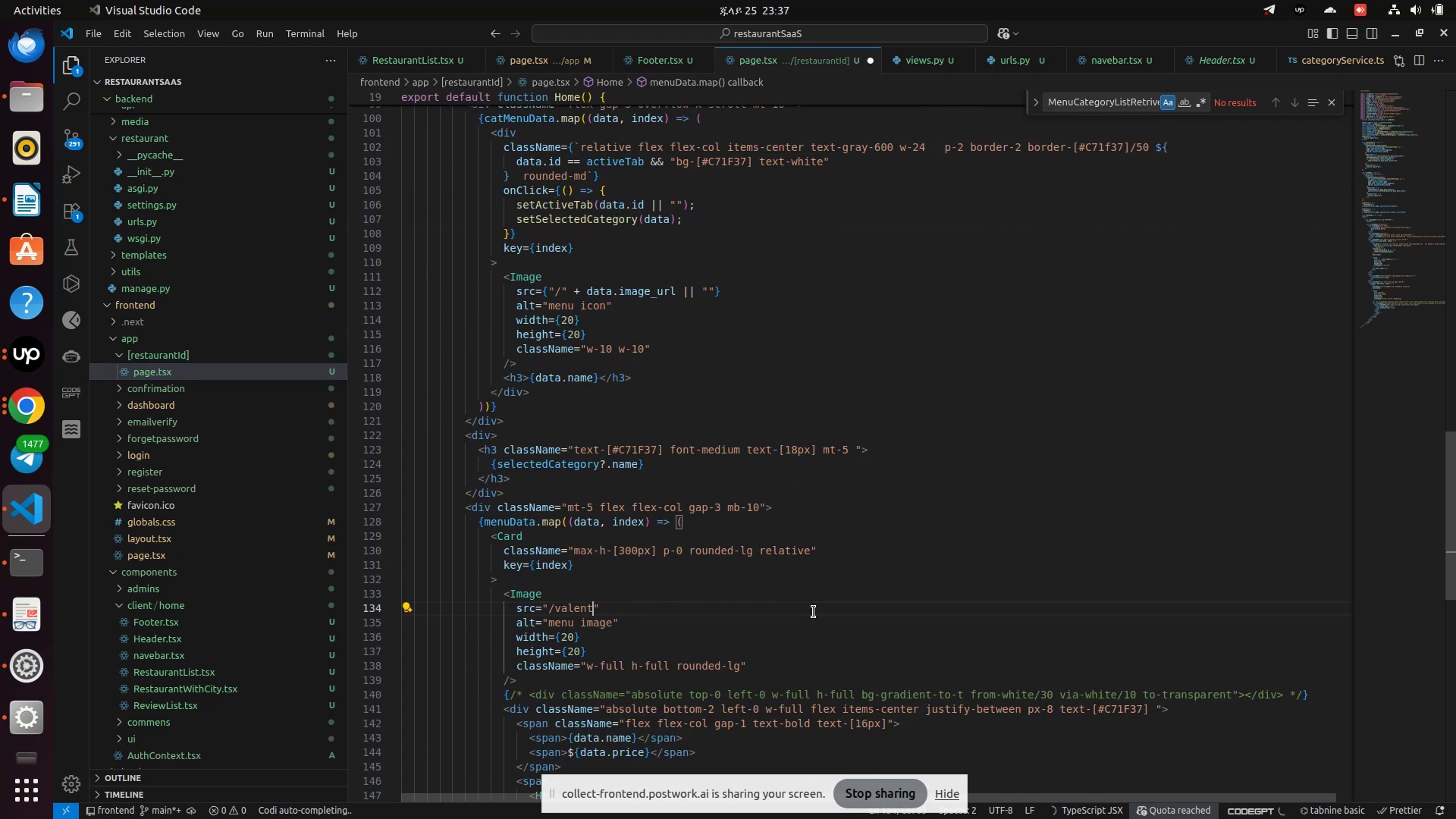 
key(Backspace)
 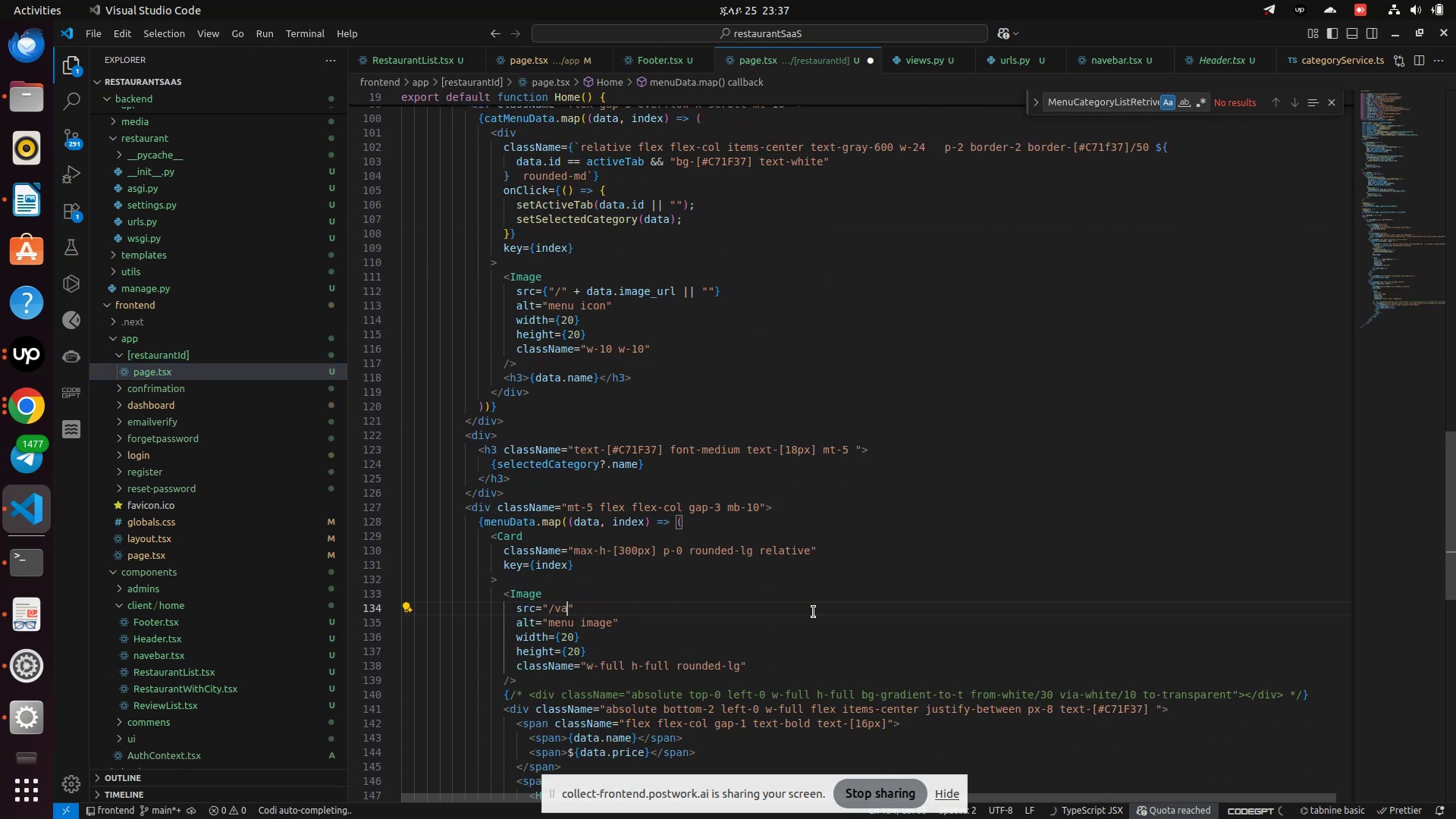 
key(Backspace)
 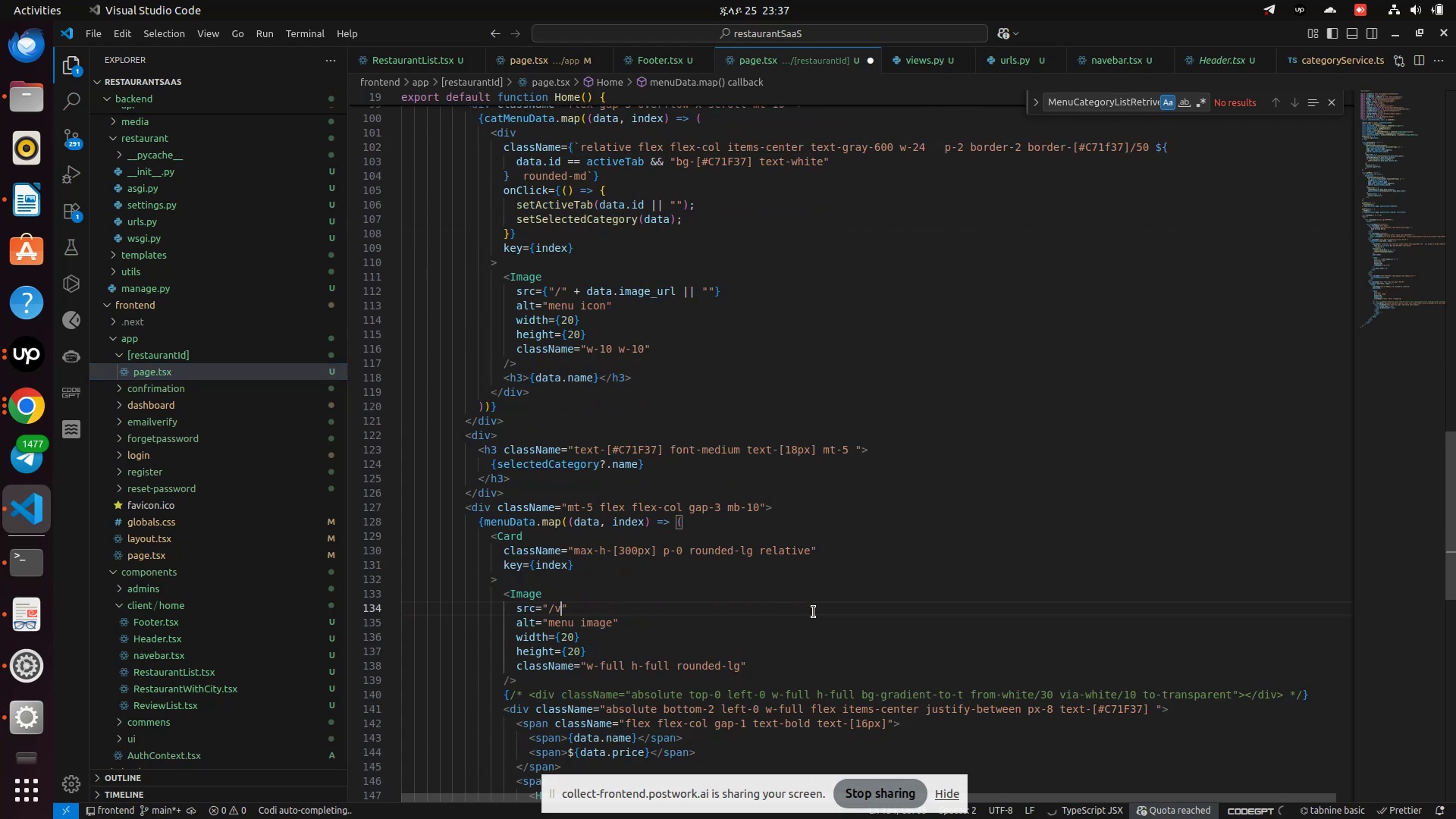 
key(Backspace)
 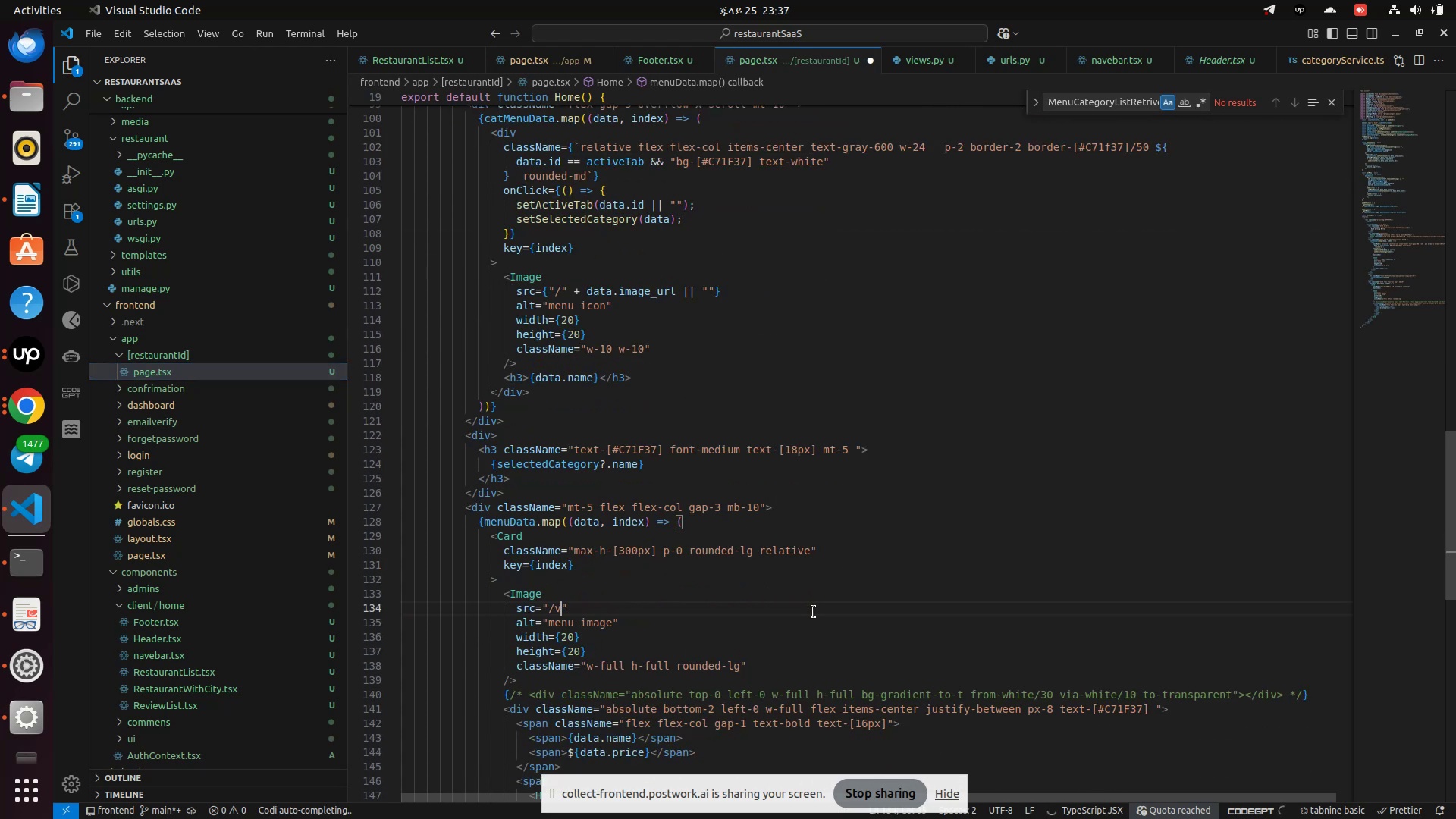 
key(Backspace)
 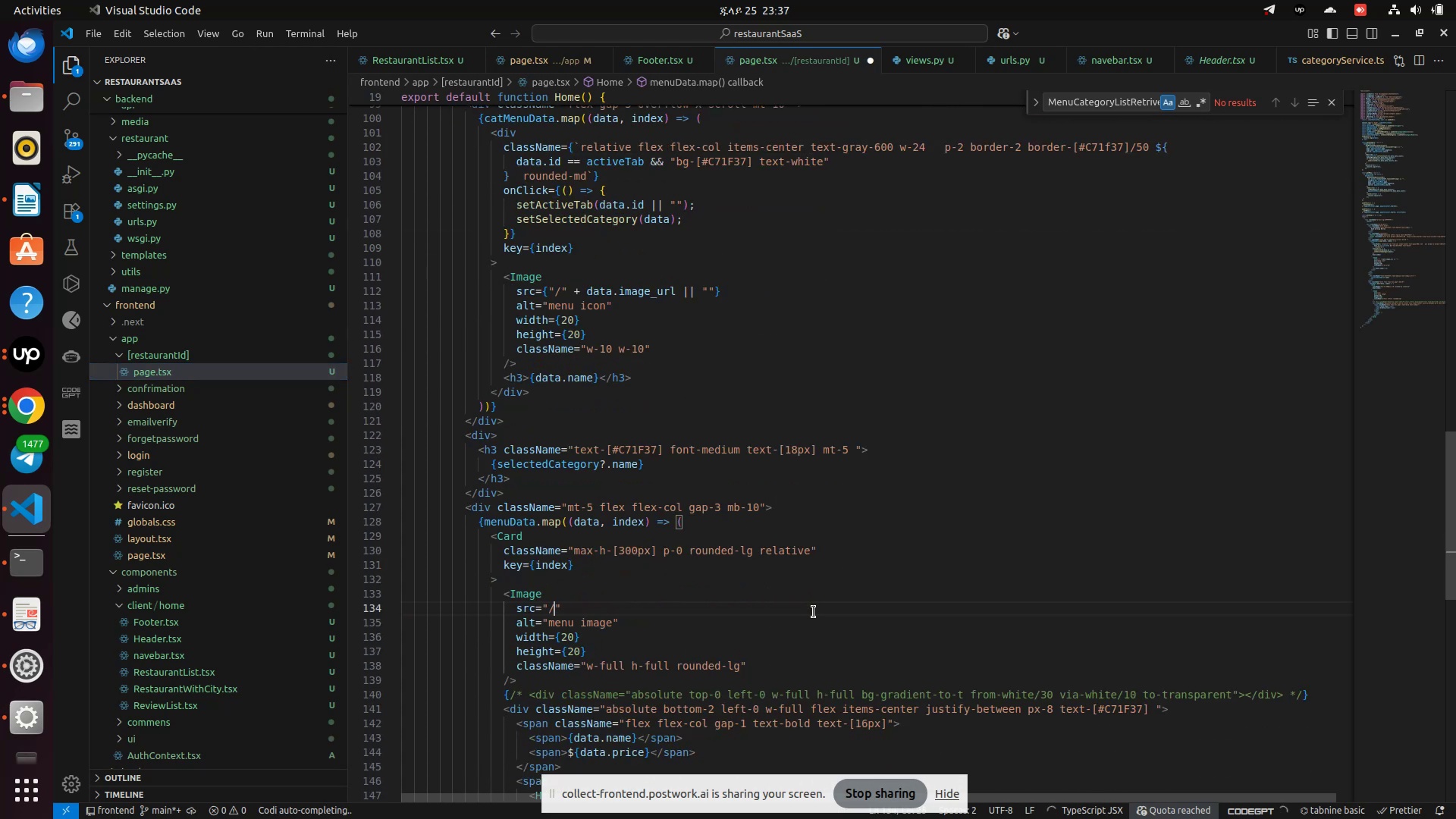 
key(Backspace)
 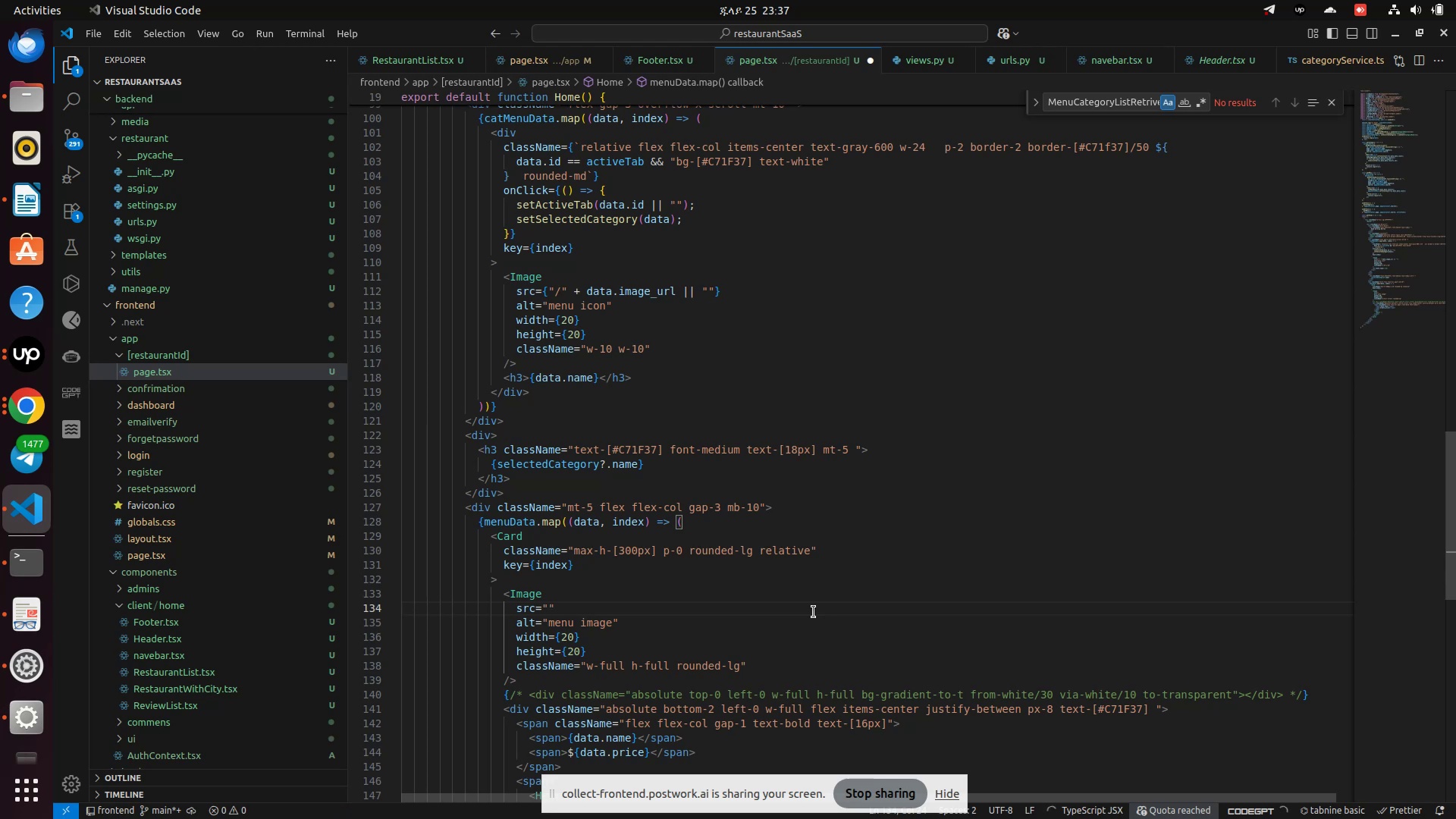 
key(Backspace)
 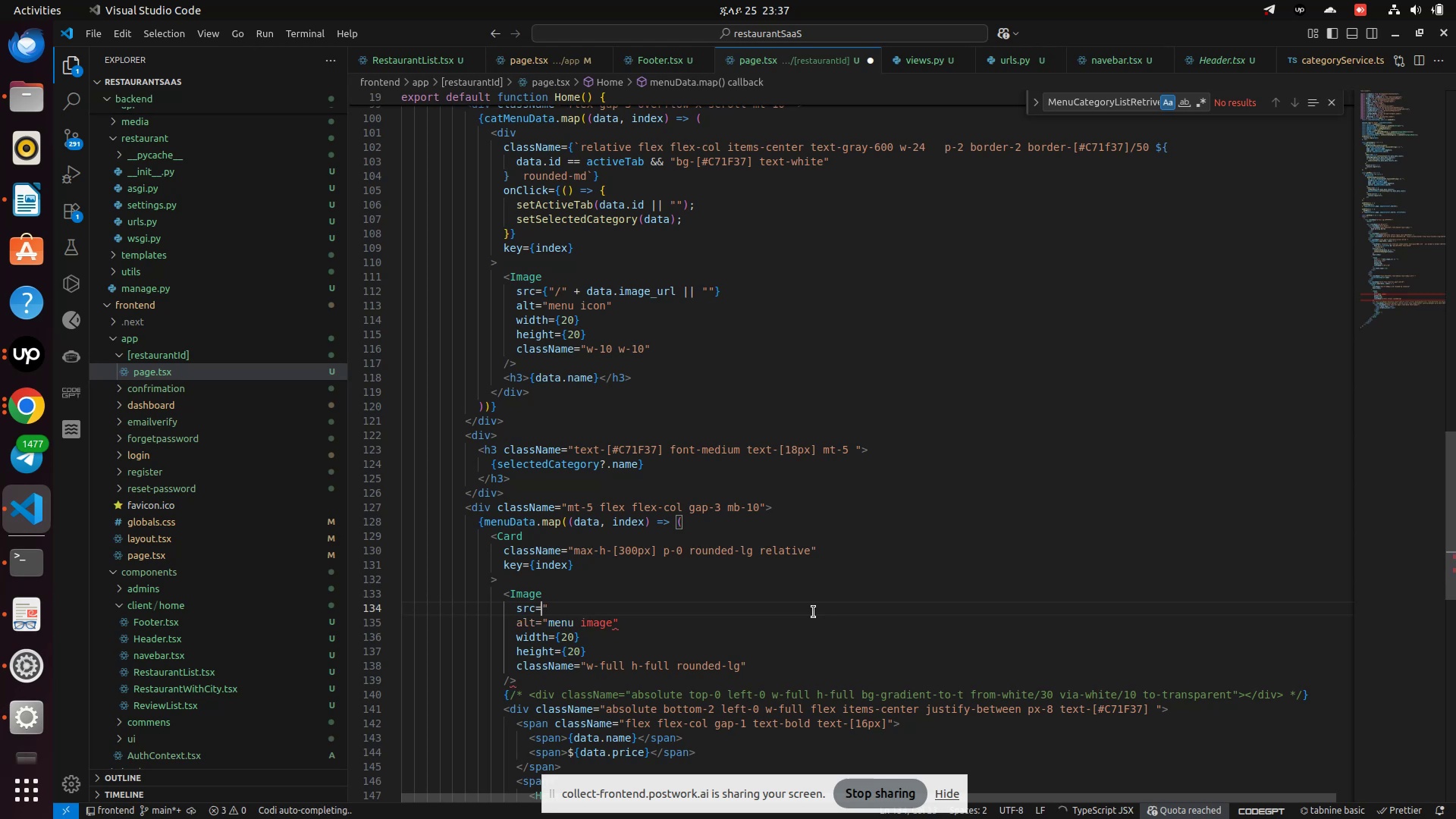 
key(ArrowRight)
 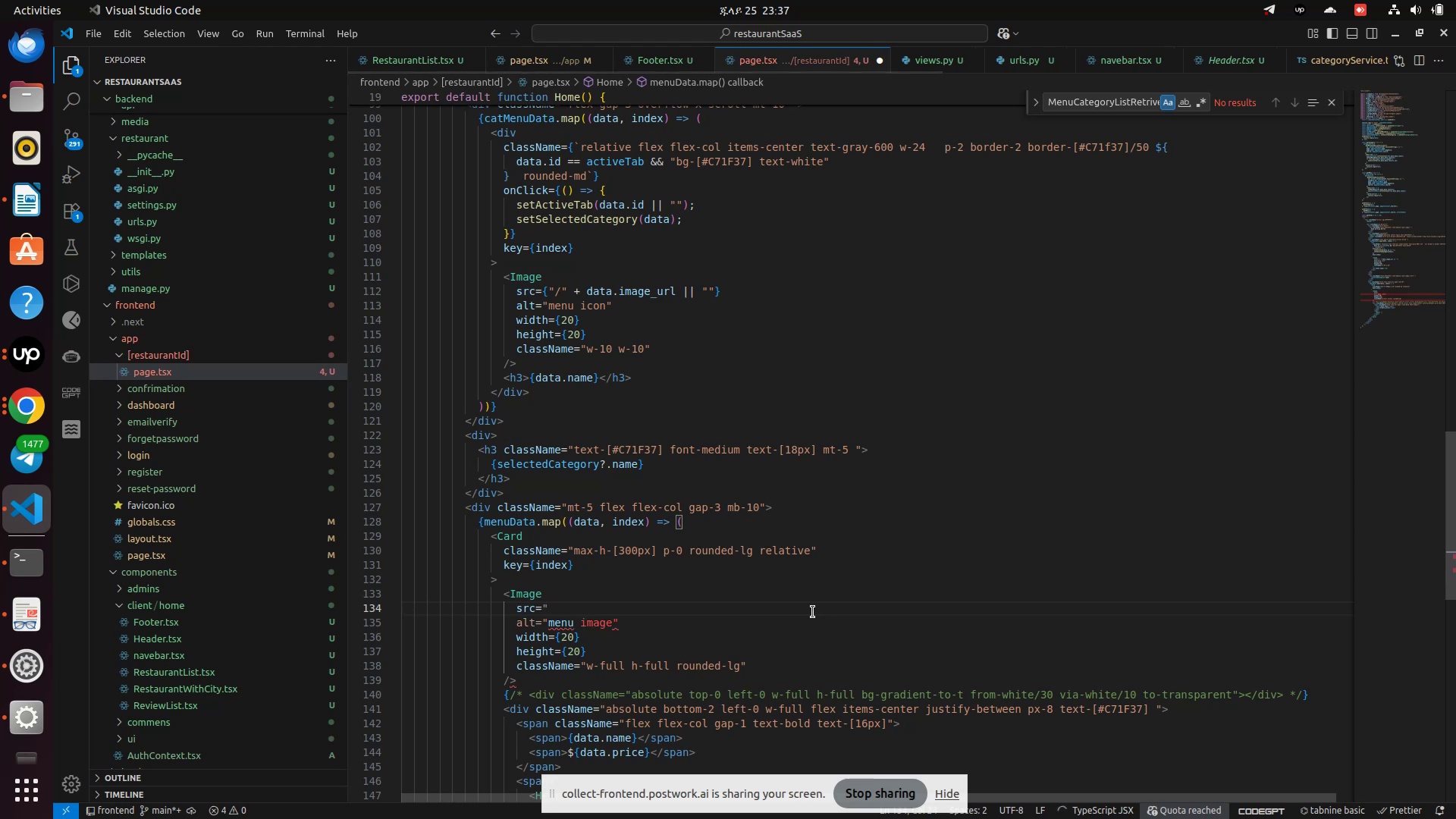 
key(Backspace)
 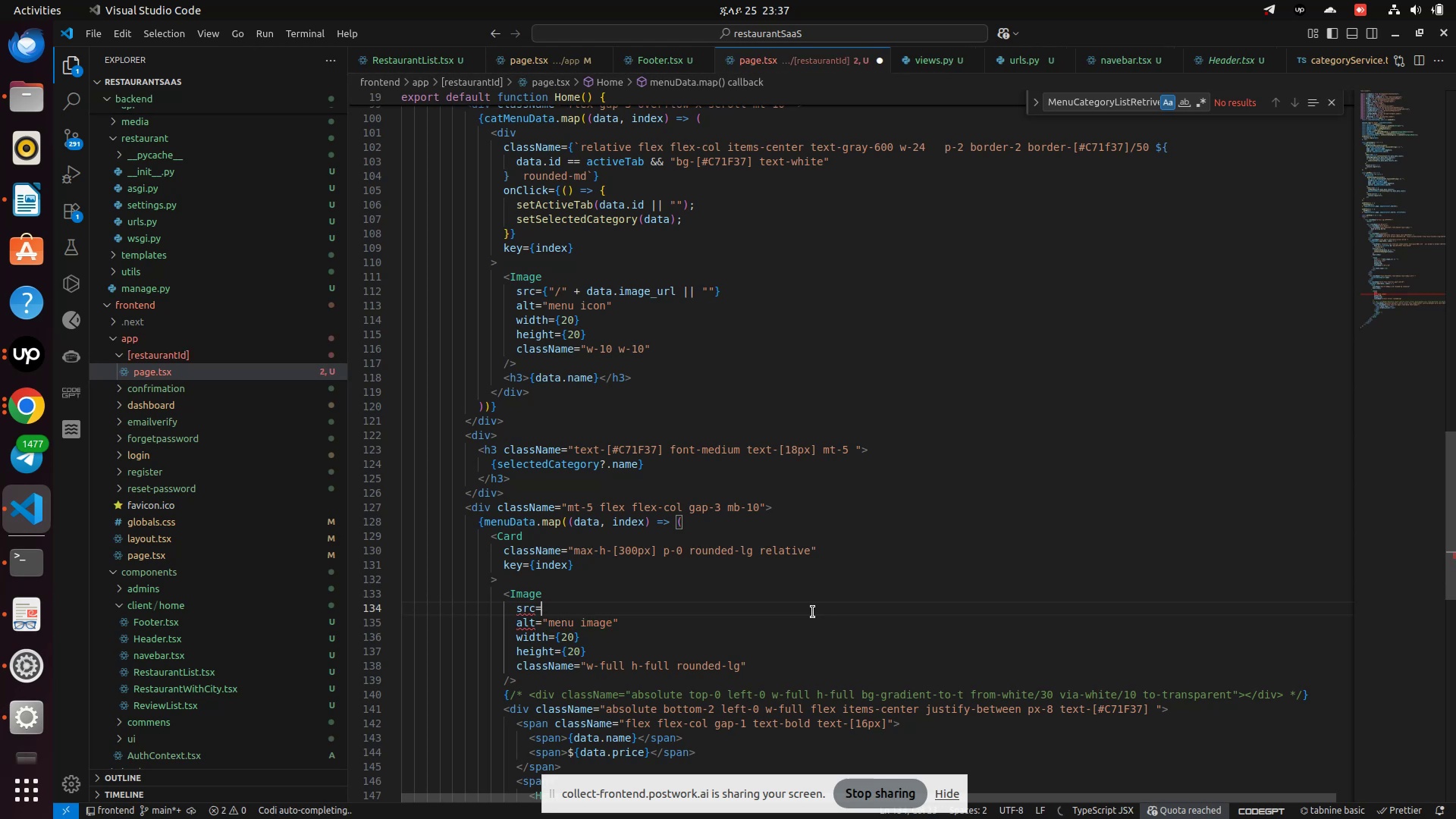 
key(Shift+BracketLeft)
 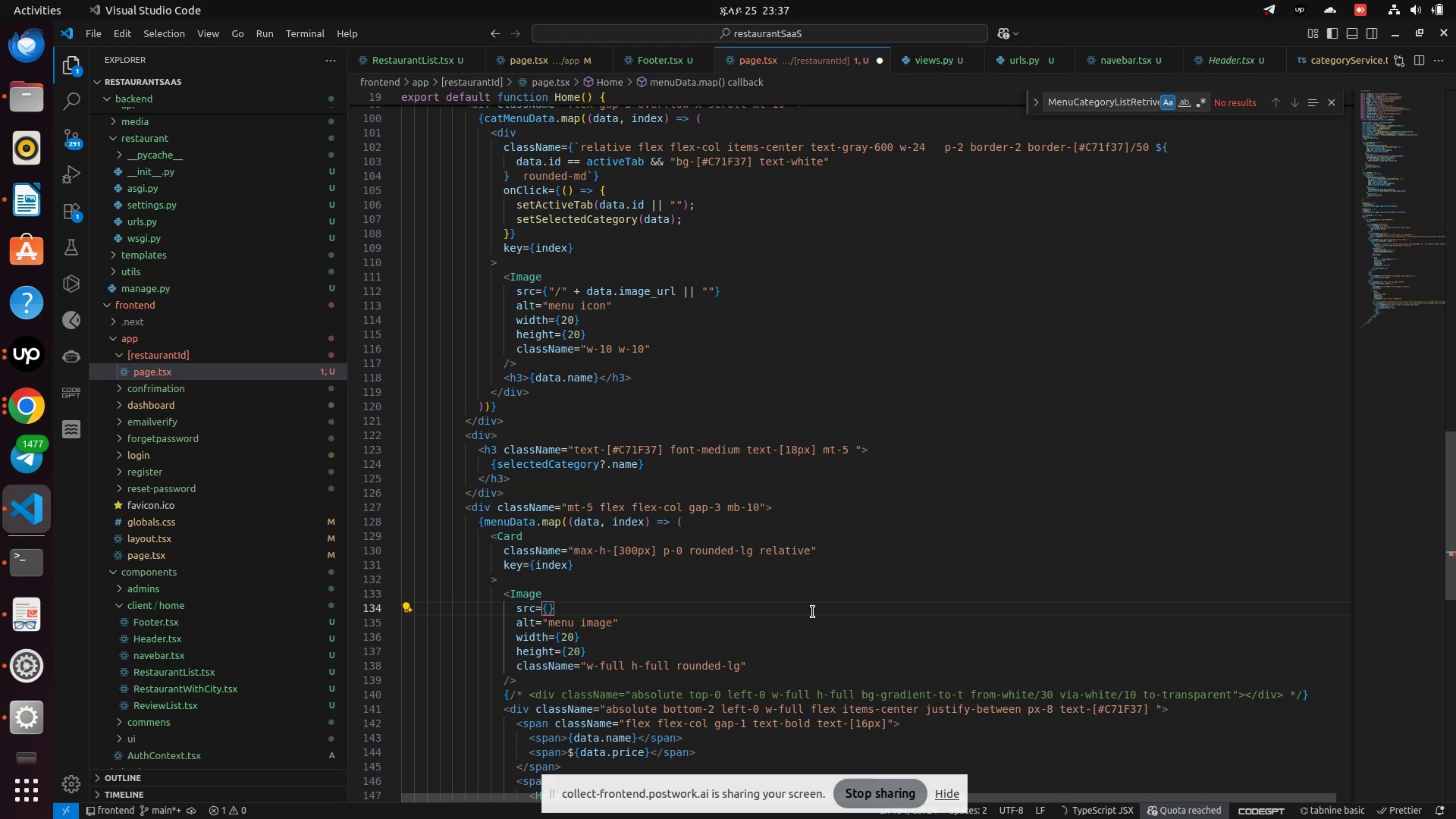 
key(Quote)
 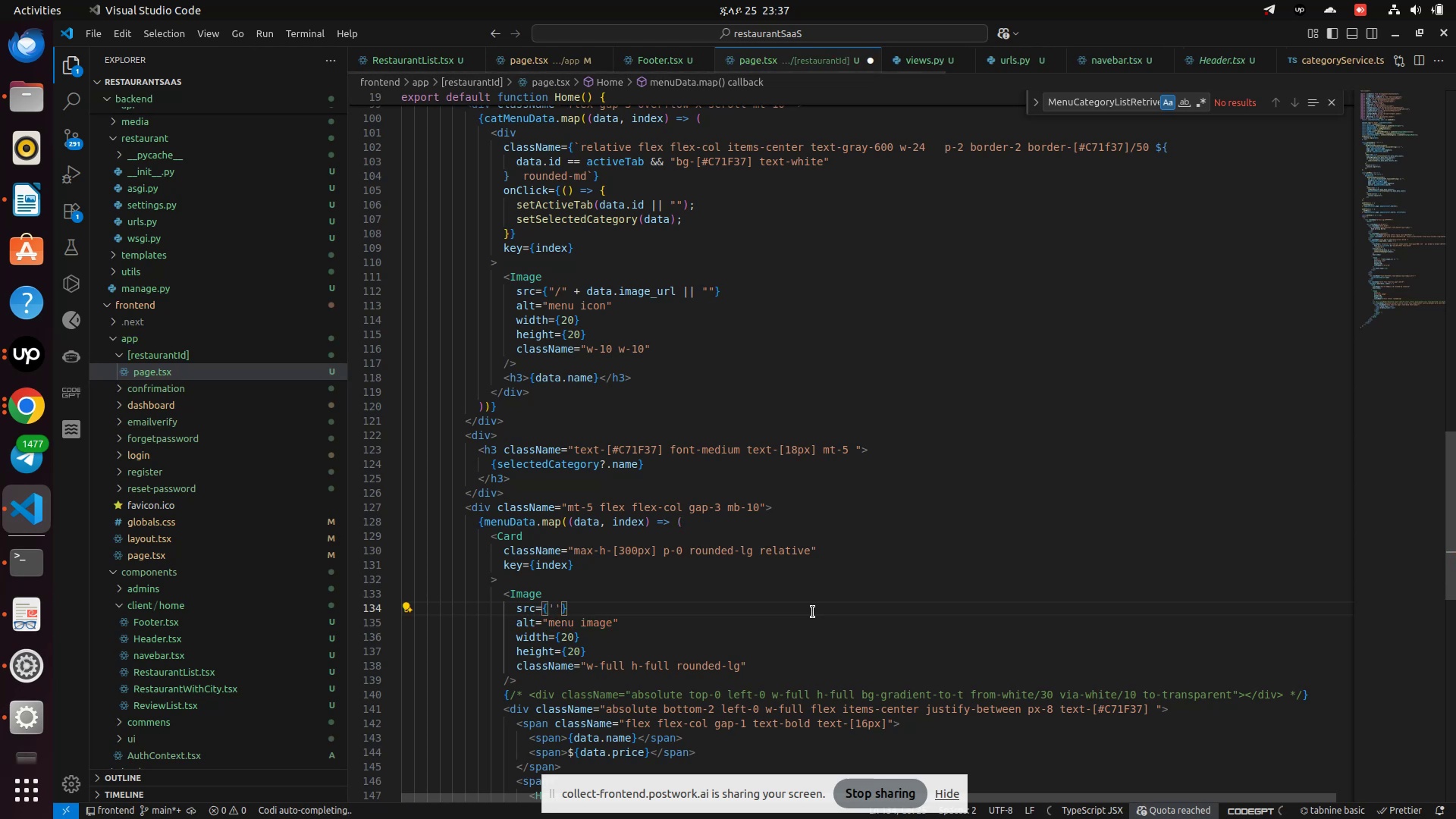 
key(Slash)
 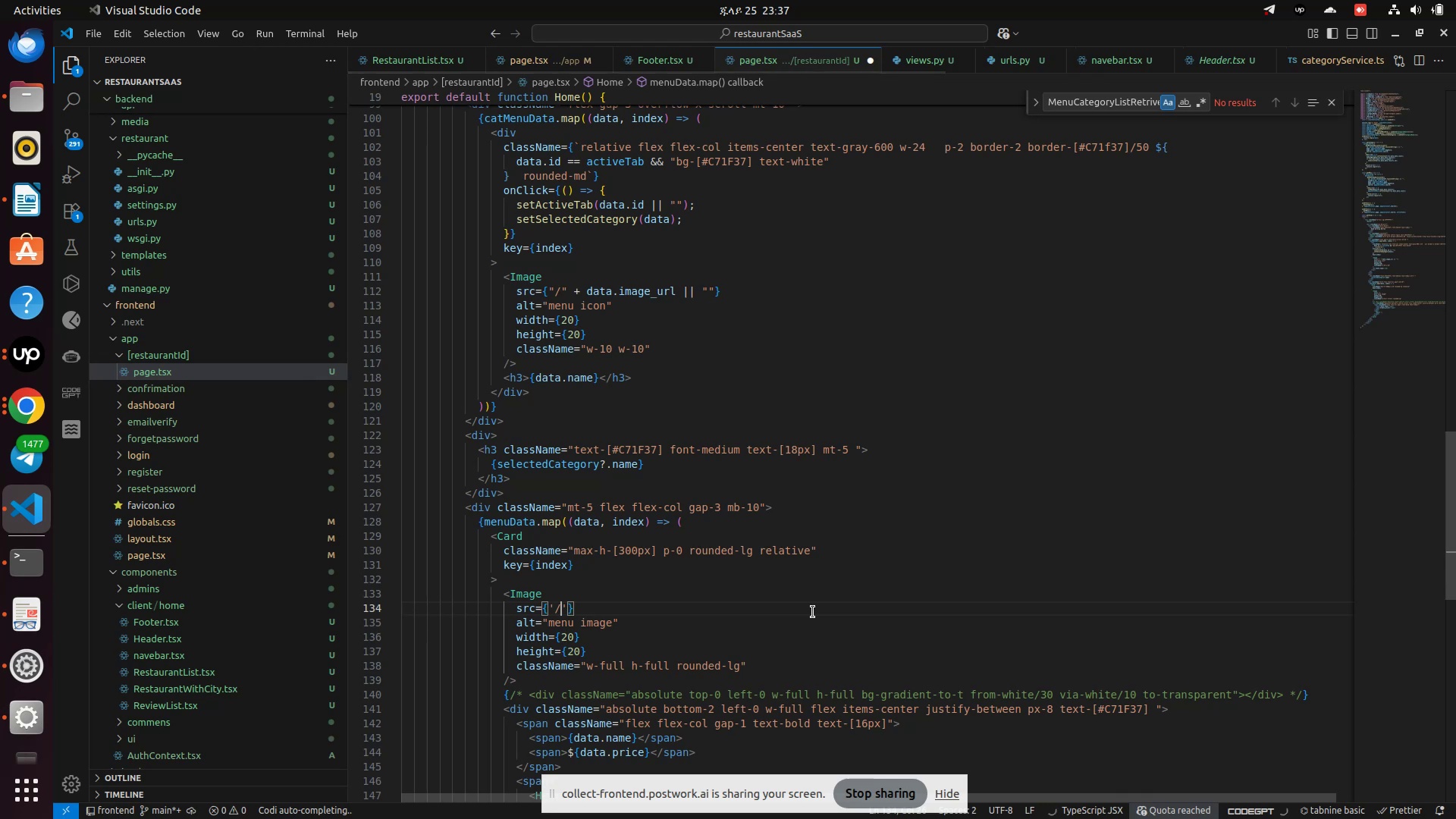 
key(ArrowRight)
 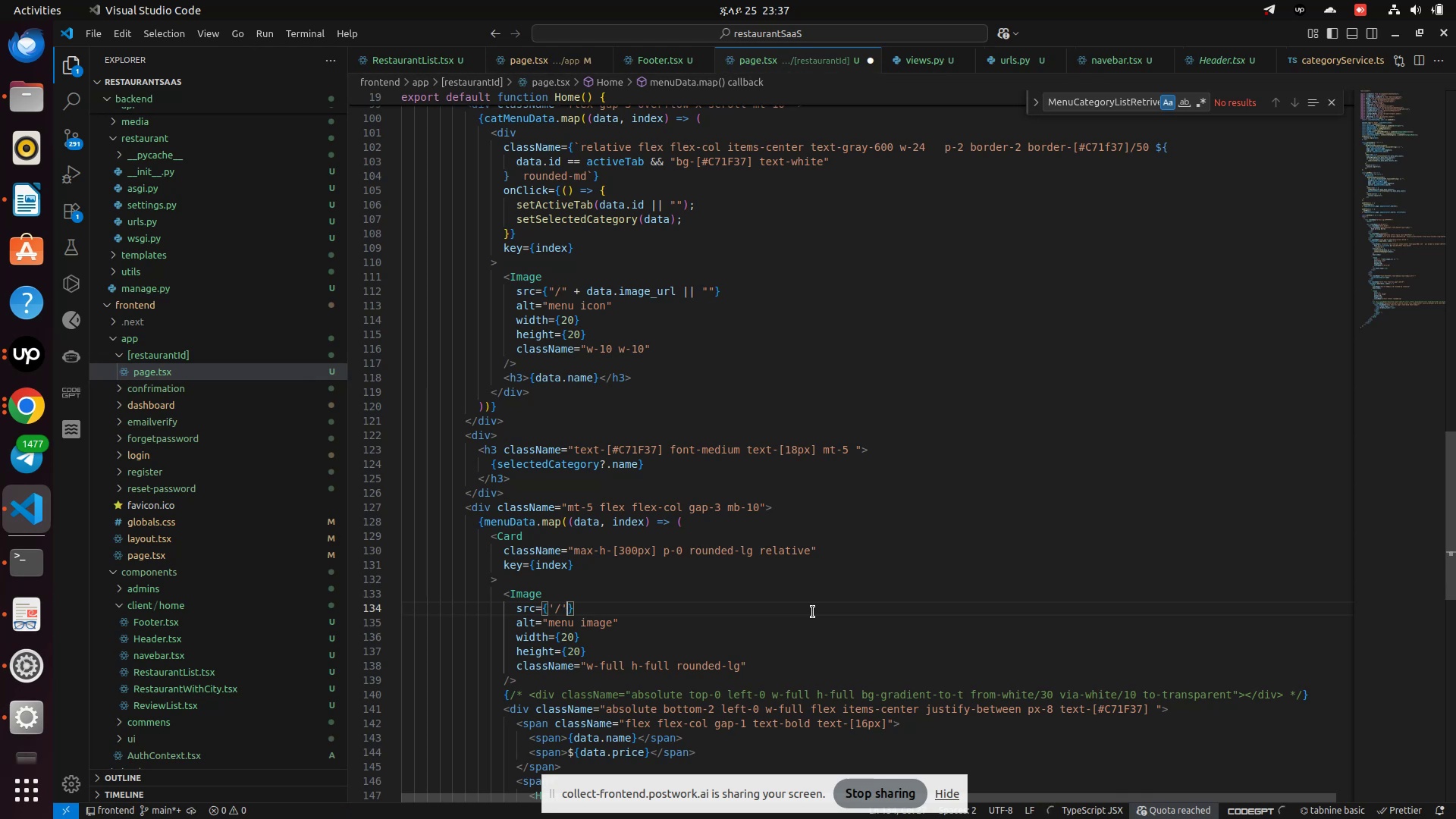 
key(Shift+Equal)
 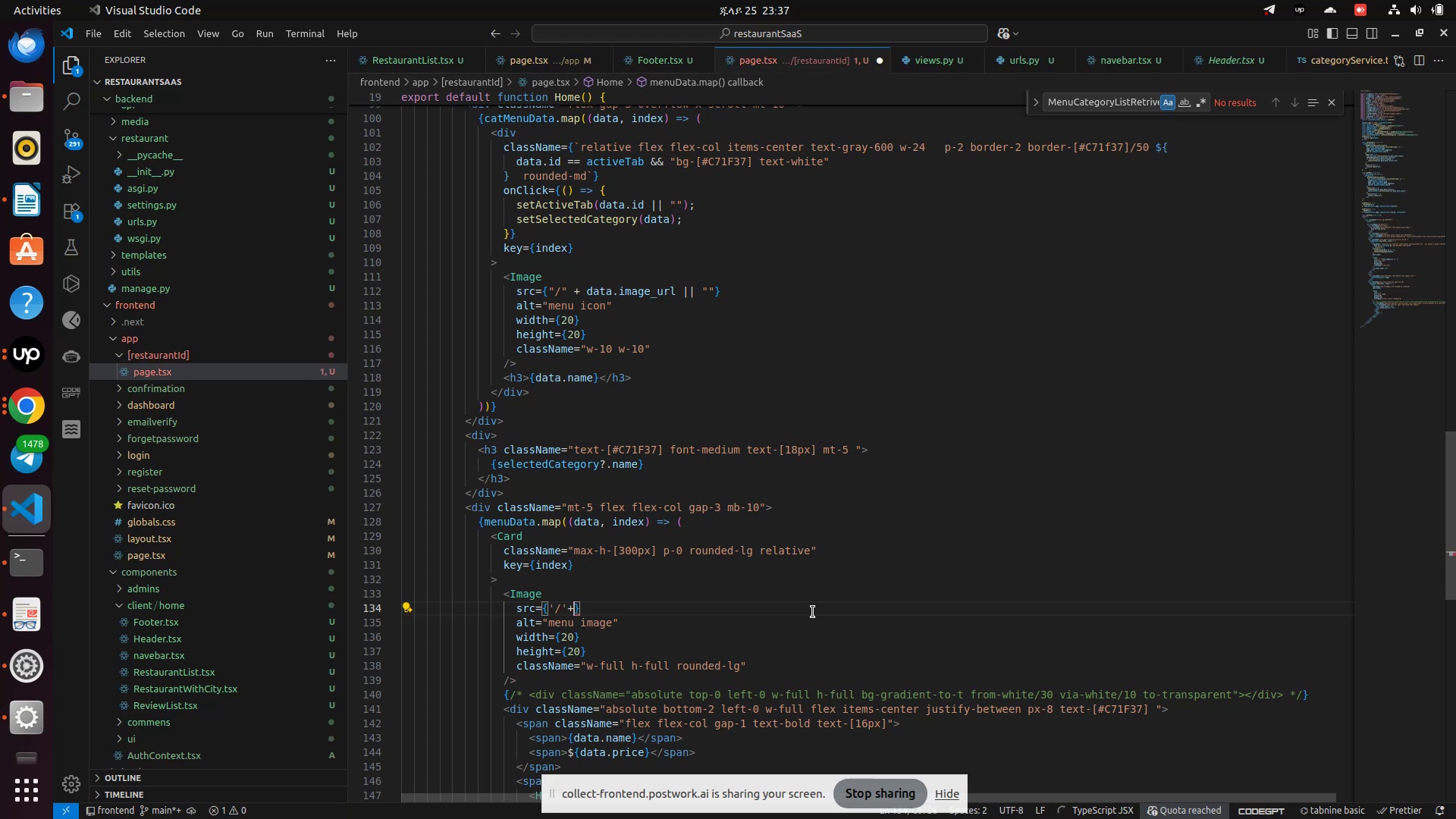 
type(dat)
 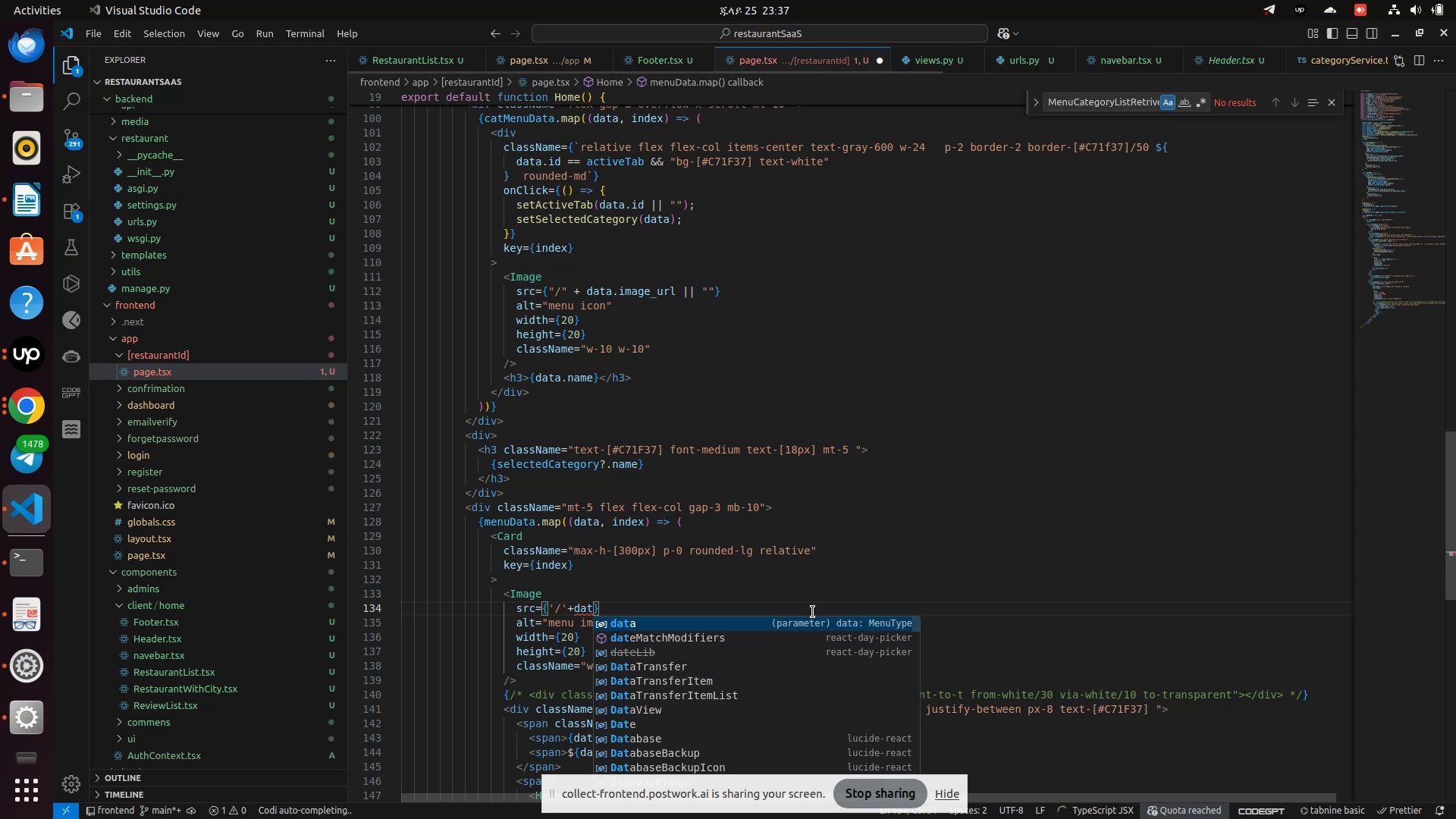 
key(Enter)
 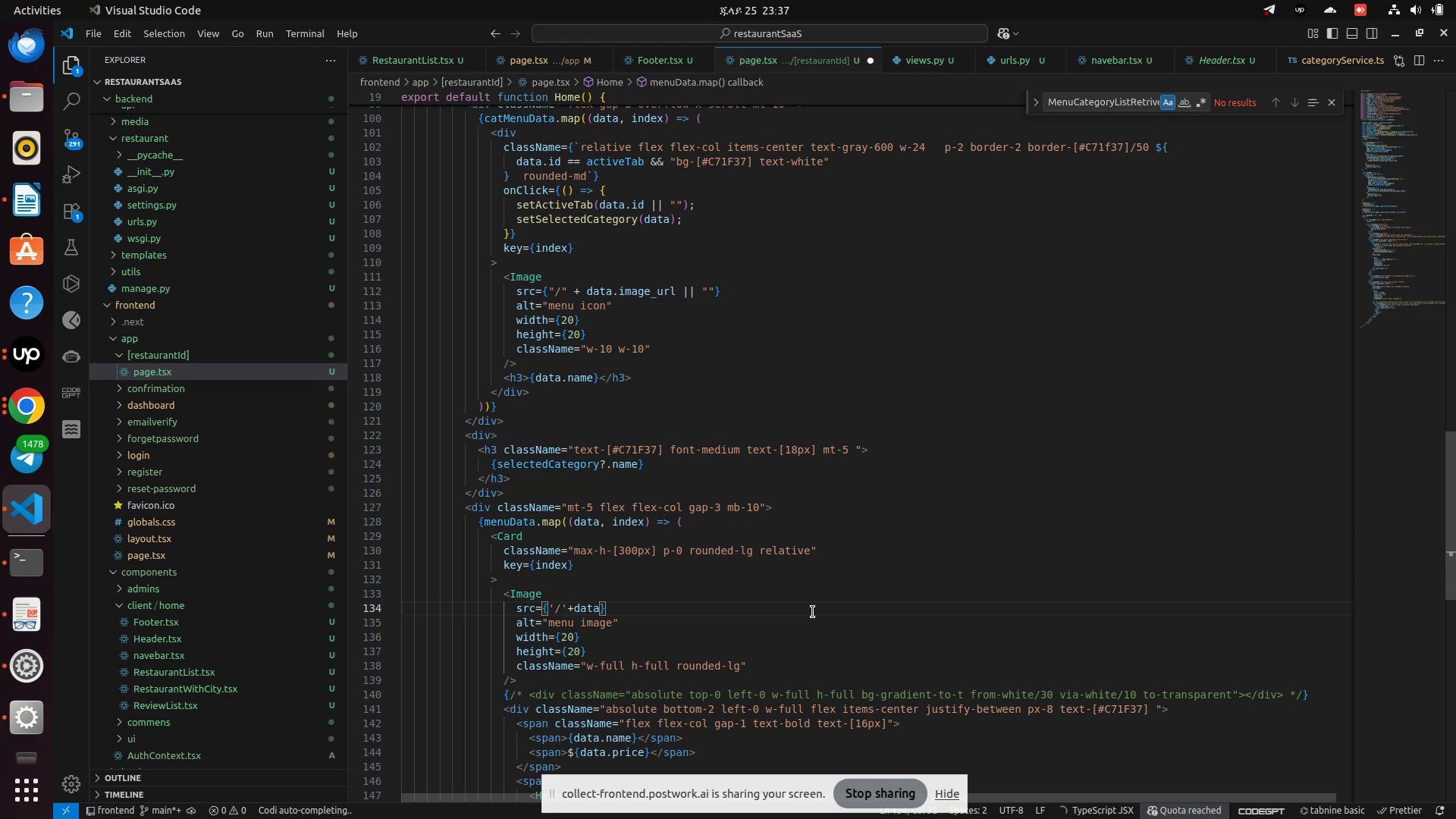 
key(Period)
 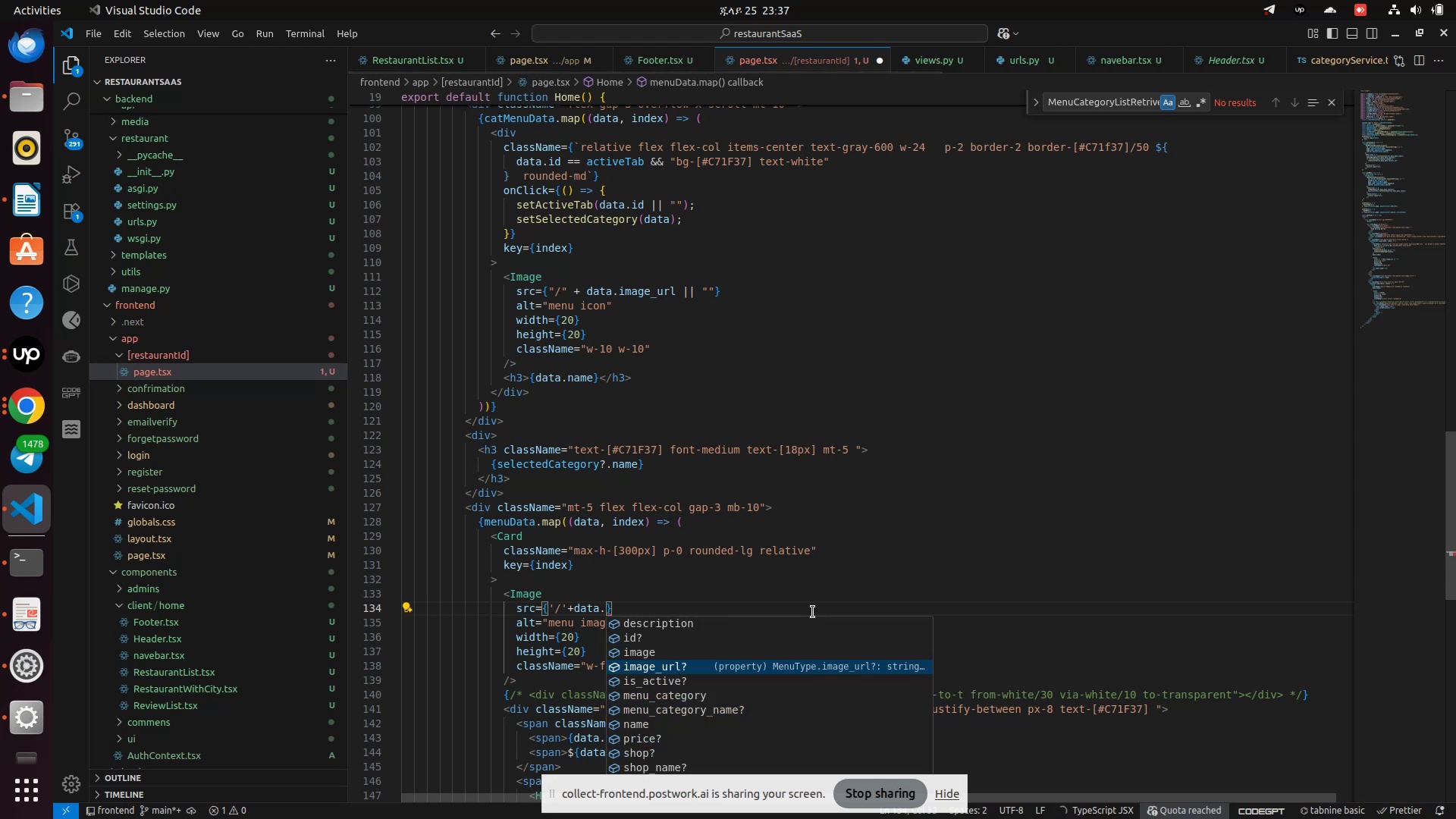 
key(Enter)
 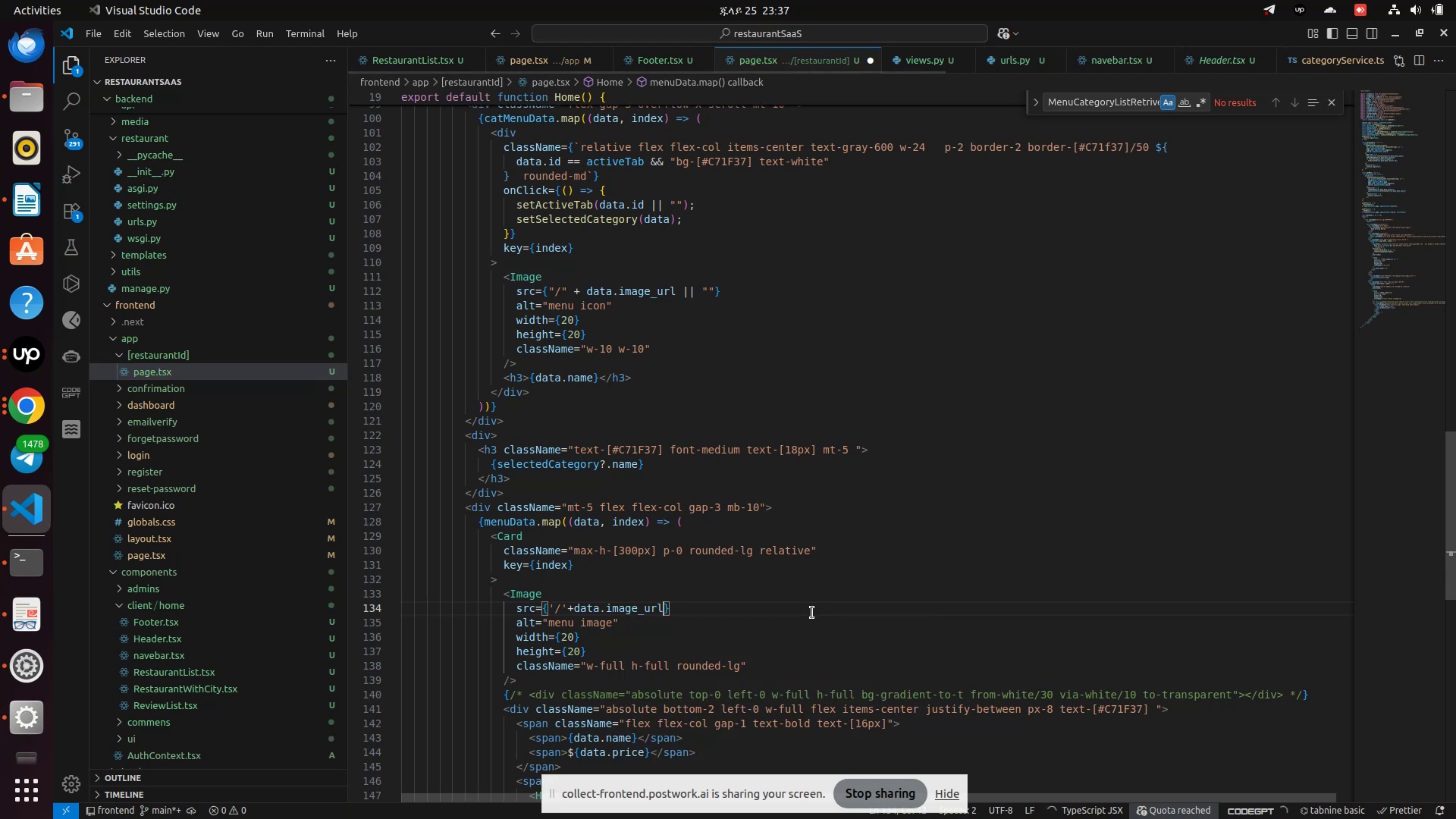 
key(Control+S)
 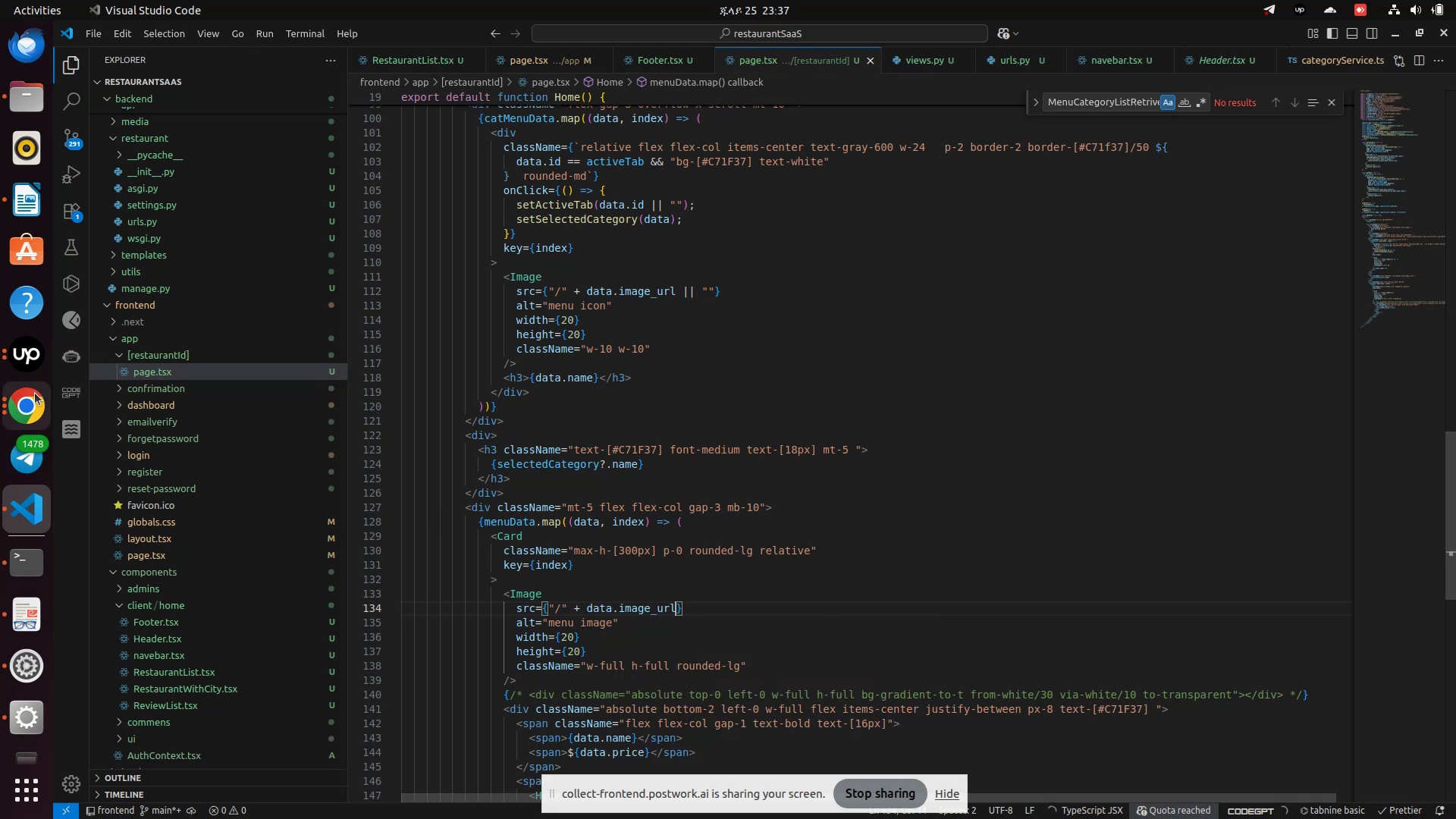 
left_click([33, 413])
 